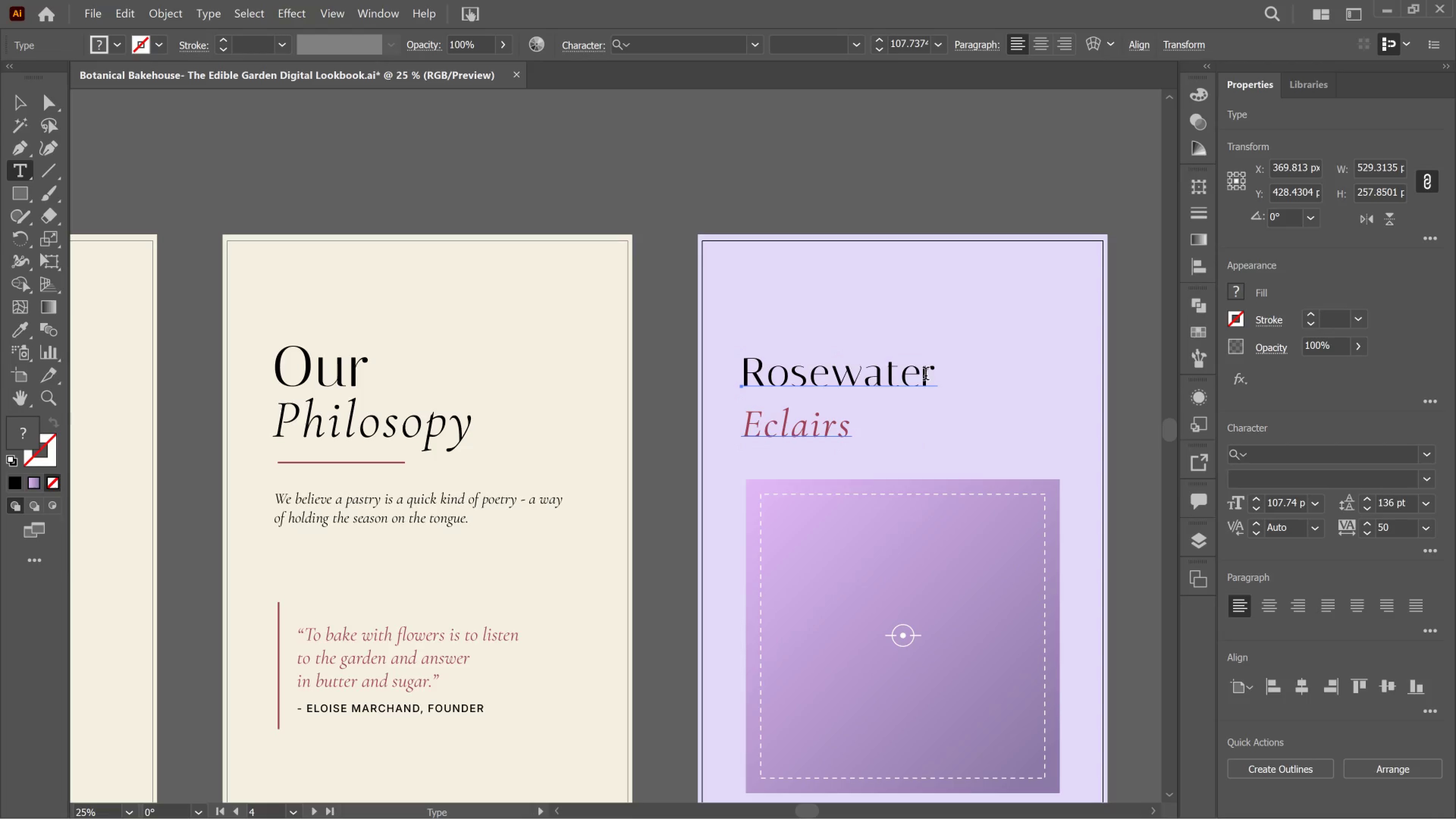 
left_click_drag(start_coordinate=[932, 375], to_coordinate=[678, 379])
 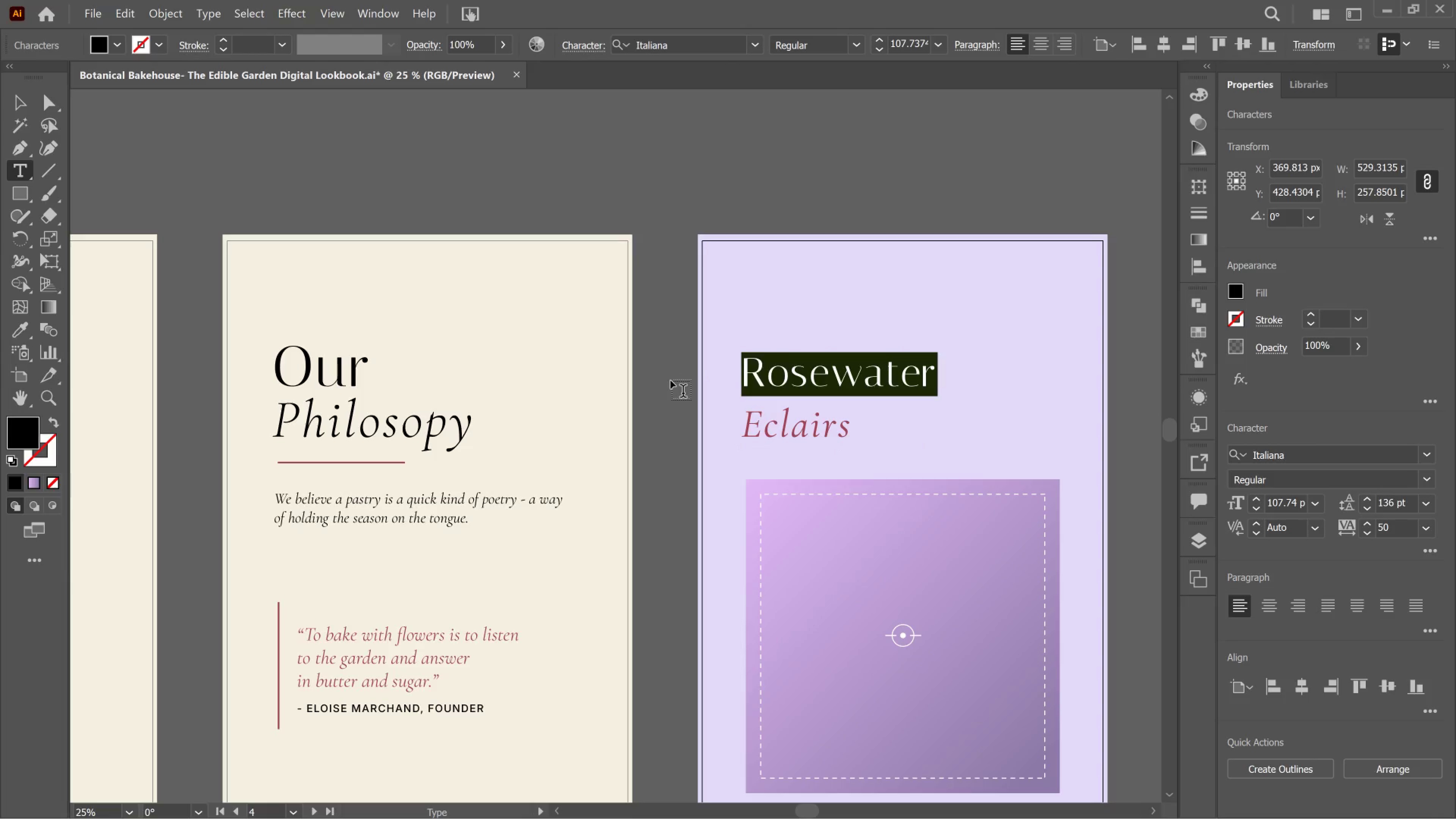 
type(l)
key(Backspace)
type(Lavender)
 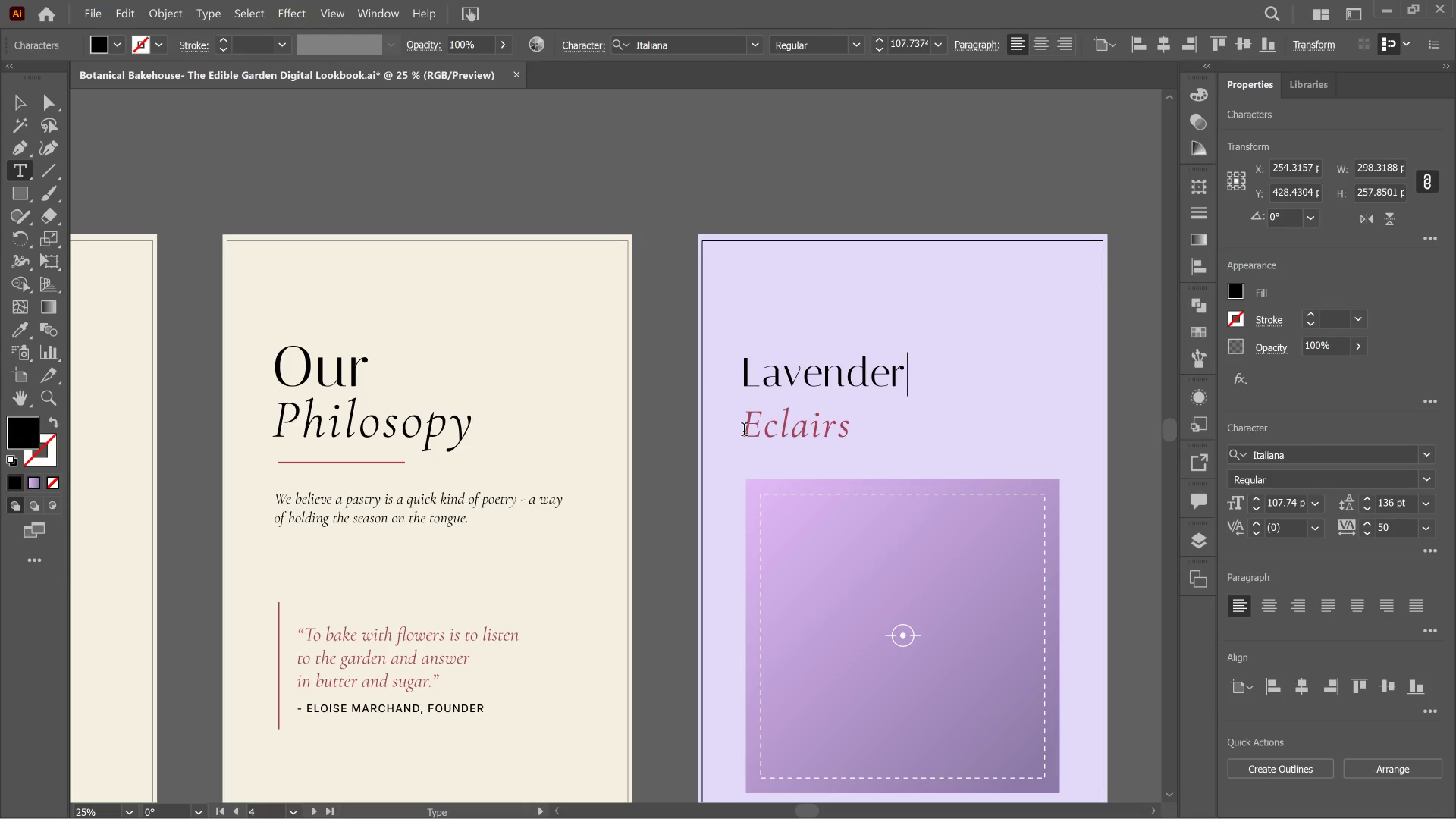 
left_click_drag(start_coordinate=[744, 433], to_coordinate=[861, 422])
 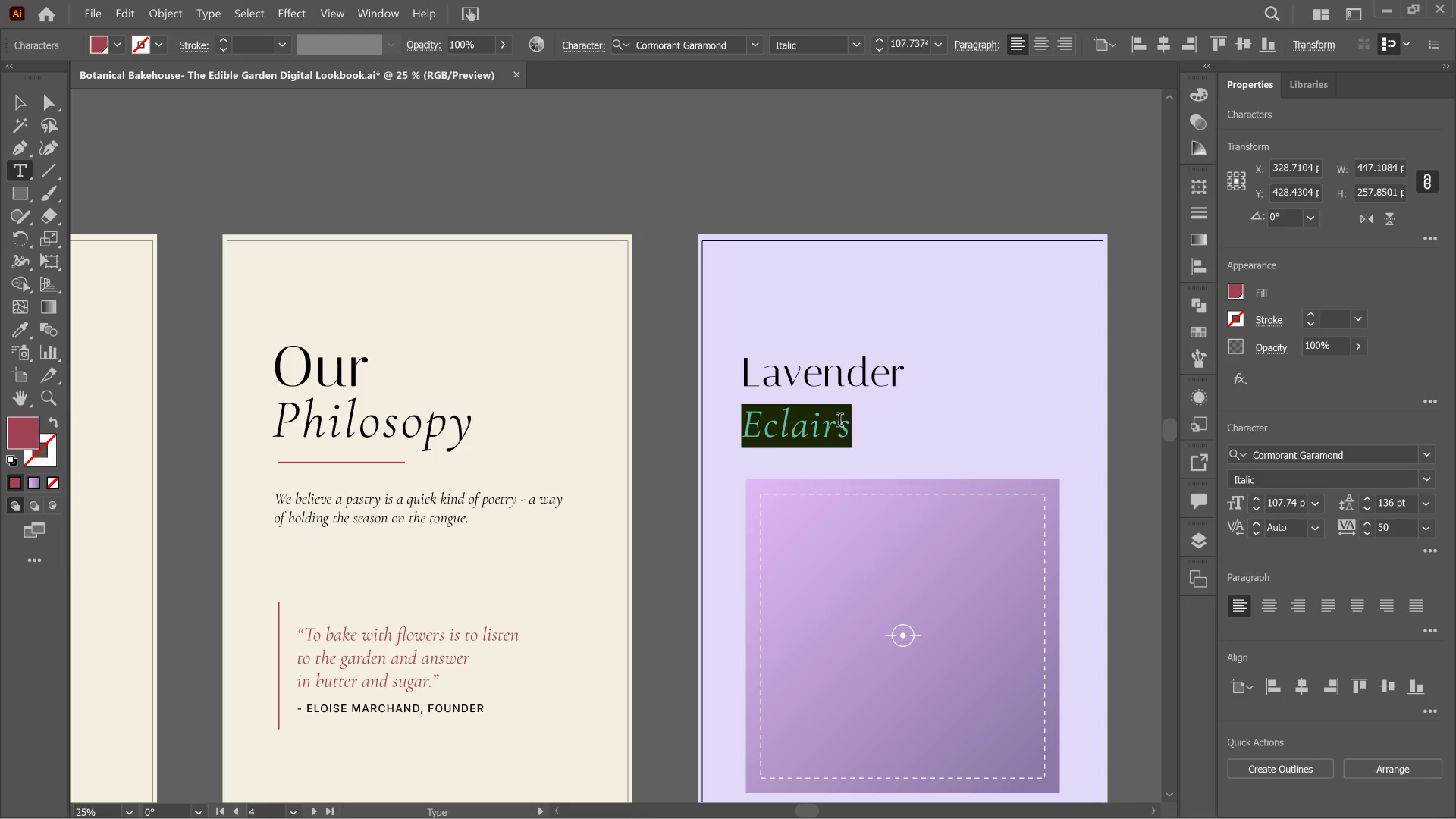 
type(Macarons)
 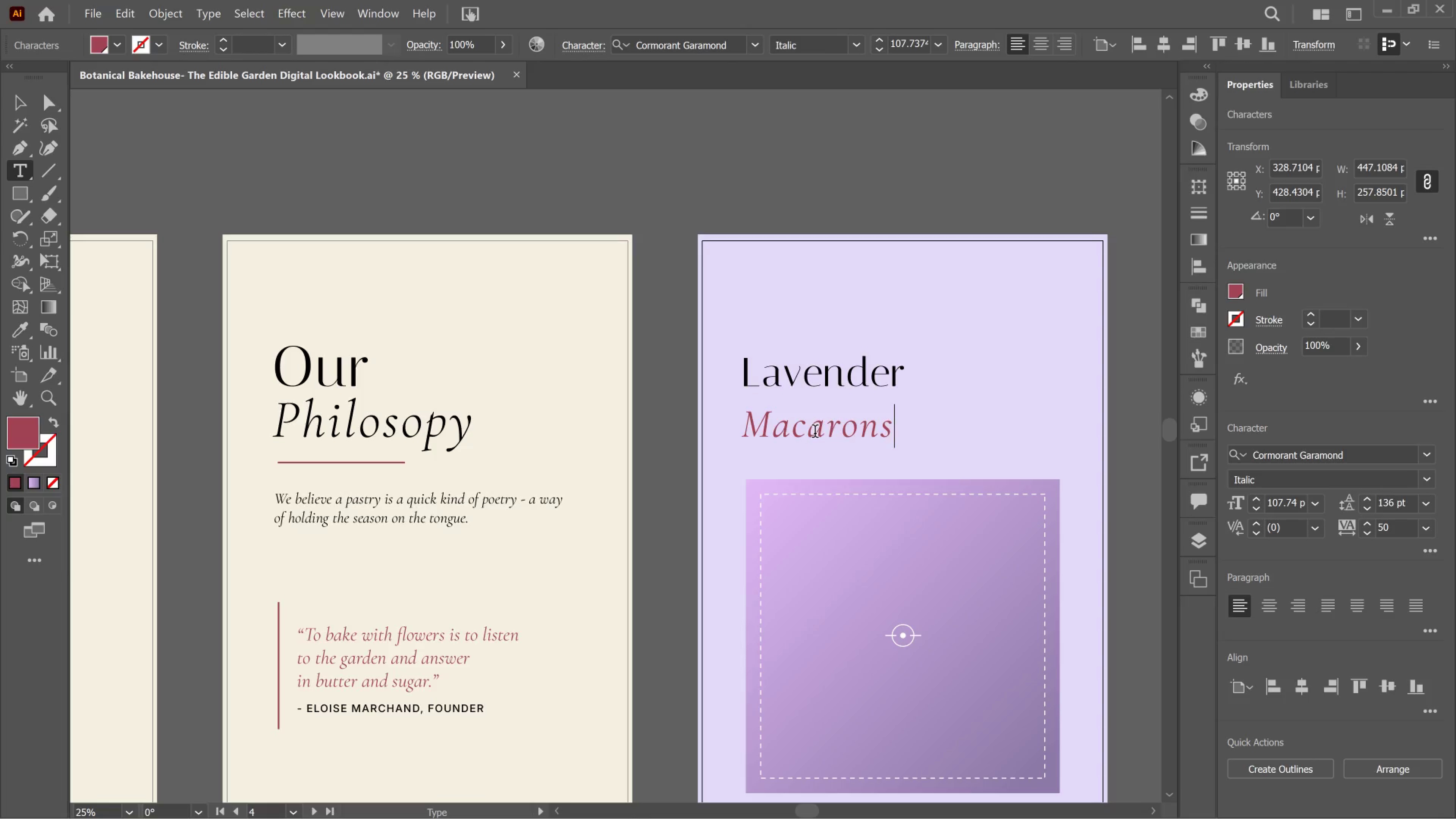 
wait(8.02)
 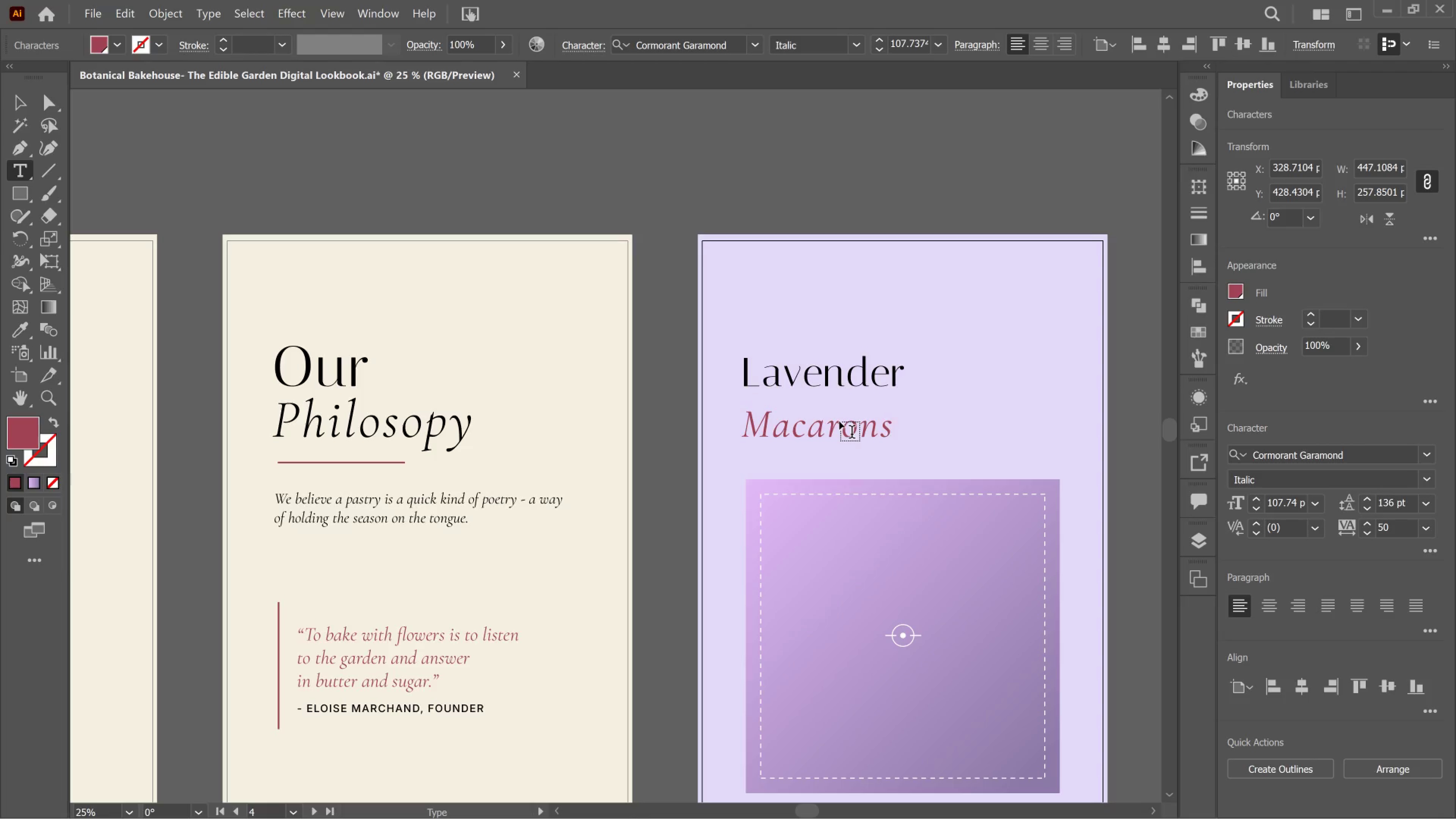 
key(Control+A)
 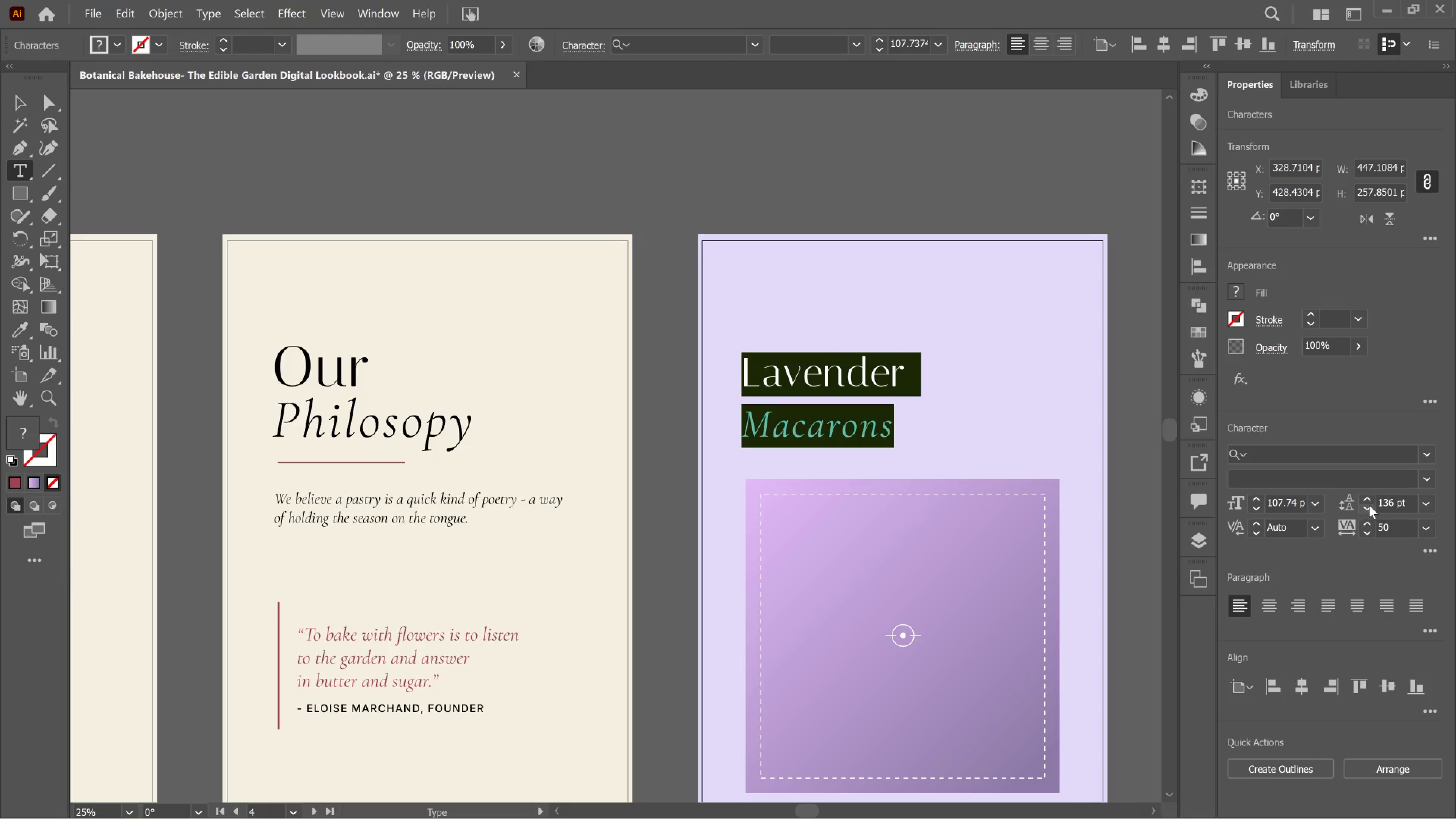 
double_click([1369, 505])
 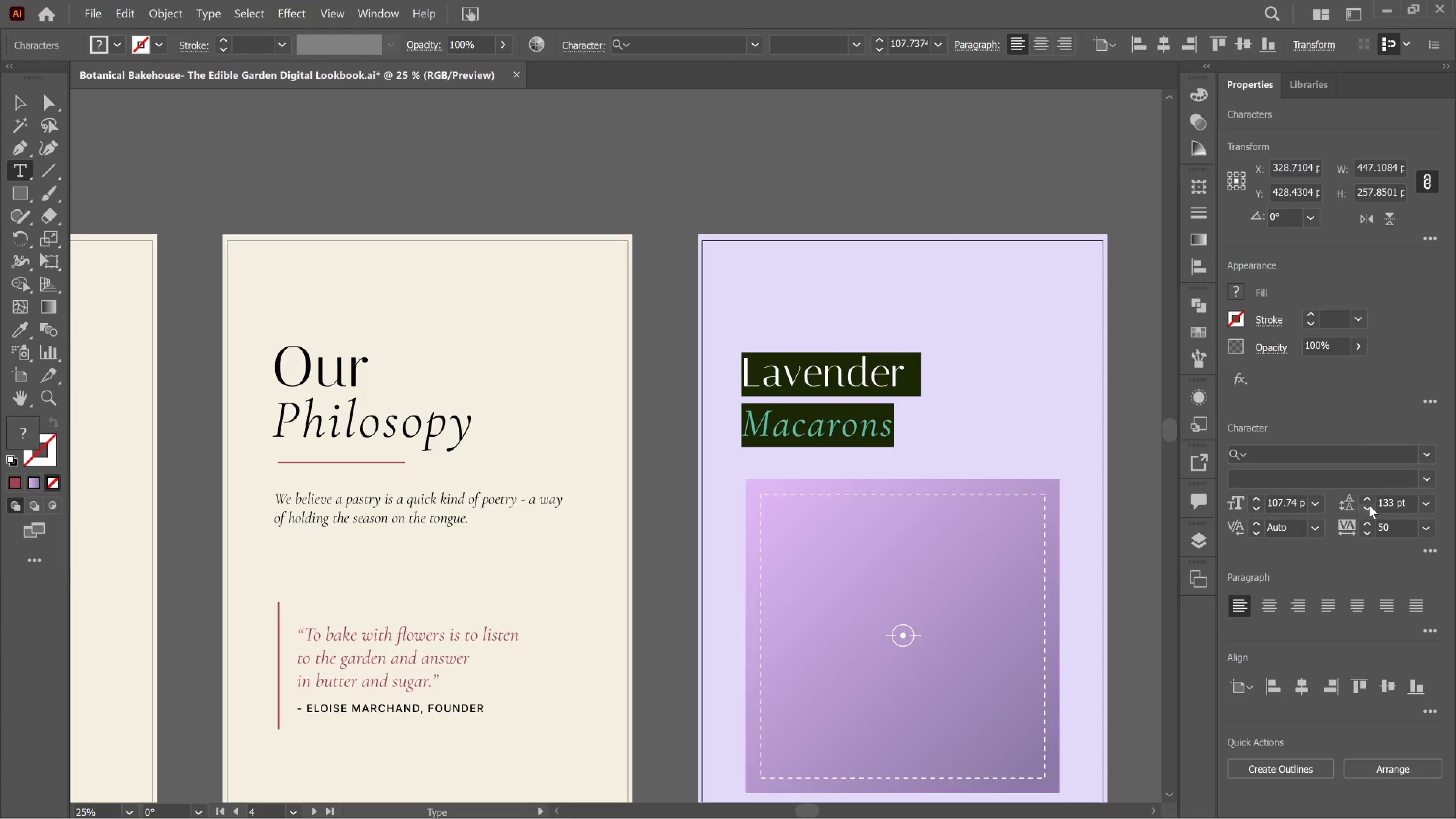 
double_click([1369, 505])
 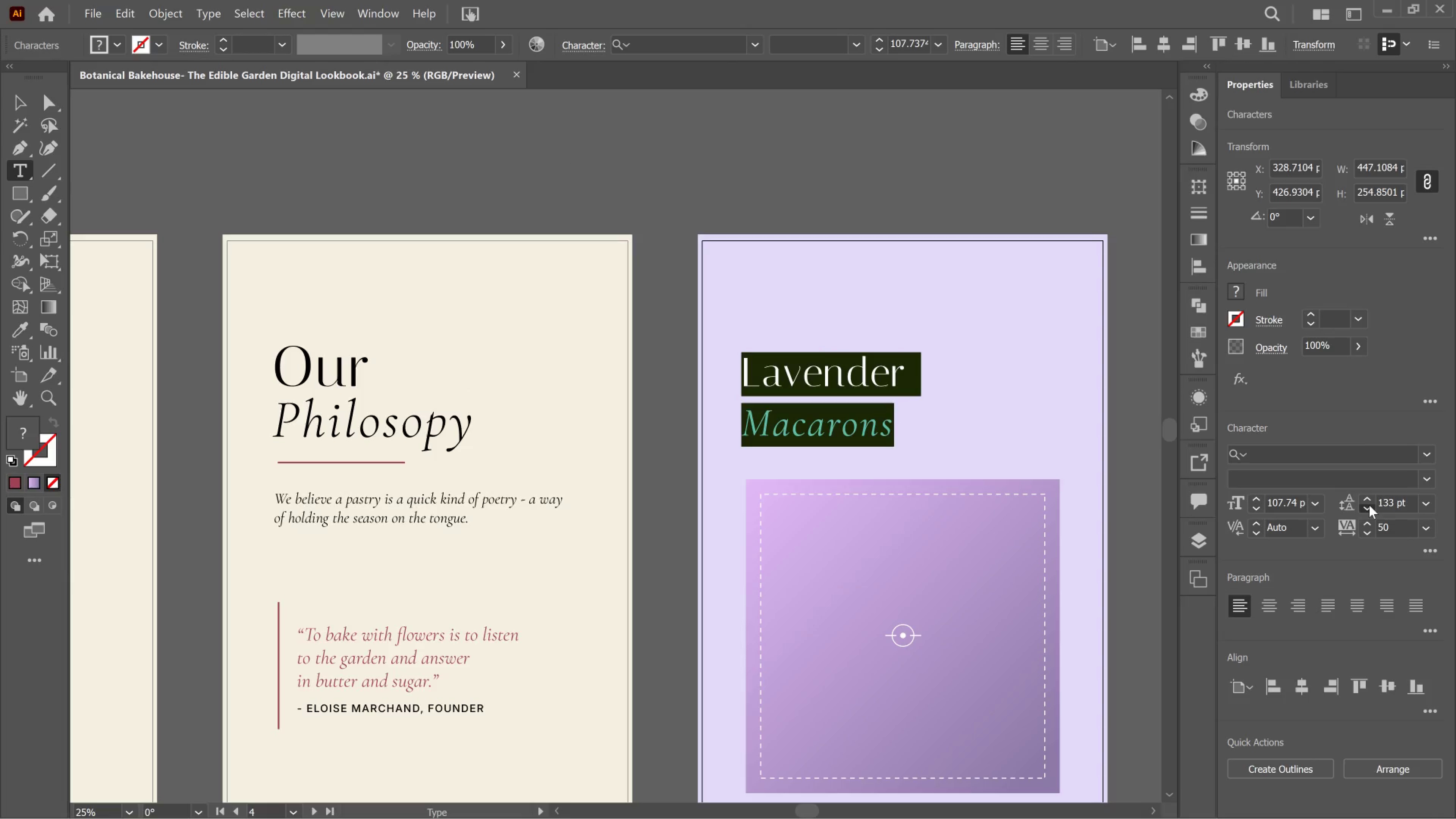 
left_click([1369, 505])
 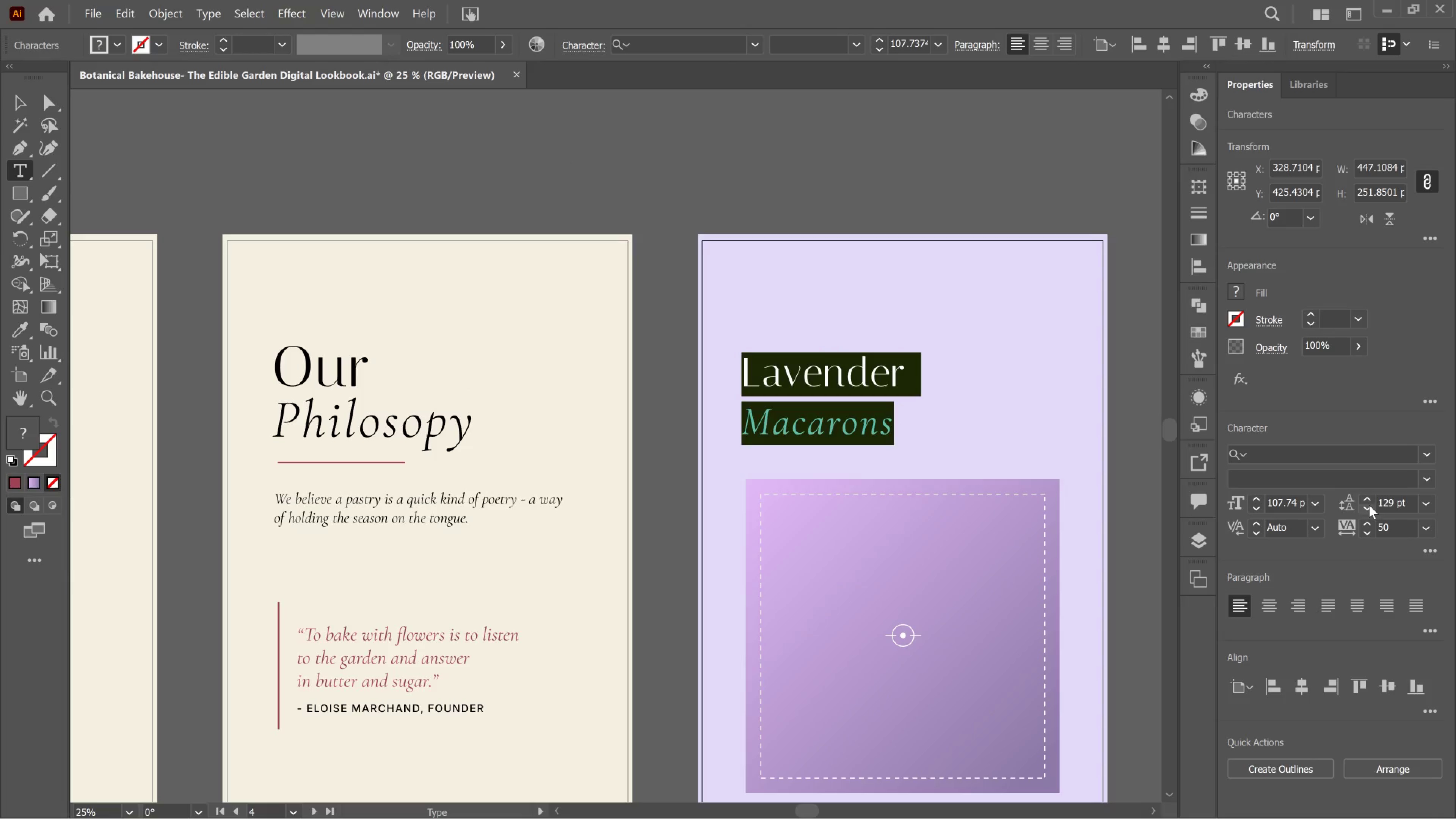 
triple_click([1369, 505])
 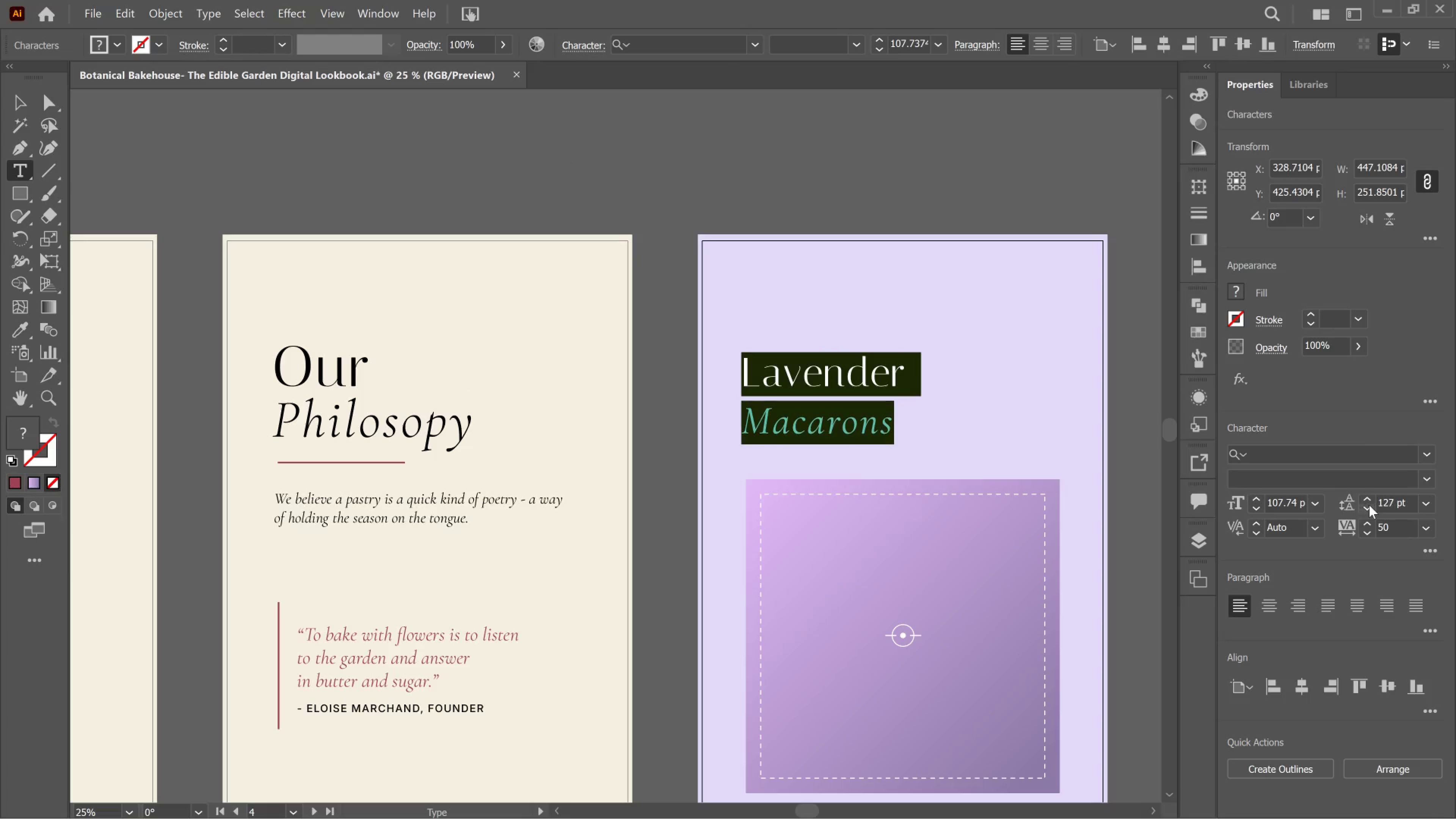 
triple_click([1369, 505])
 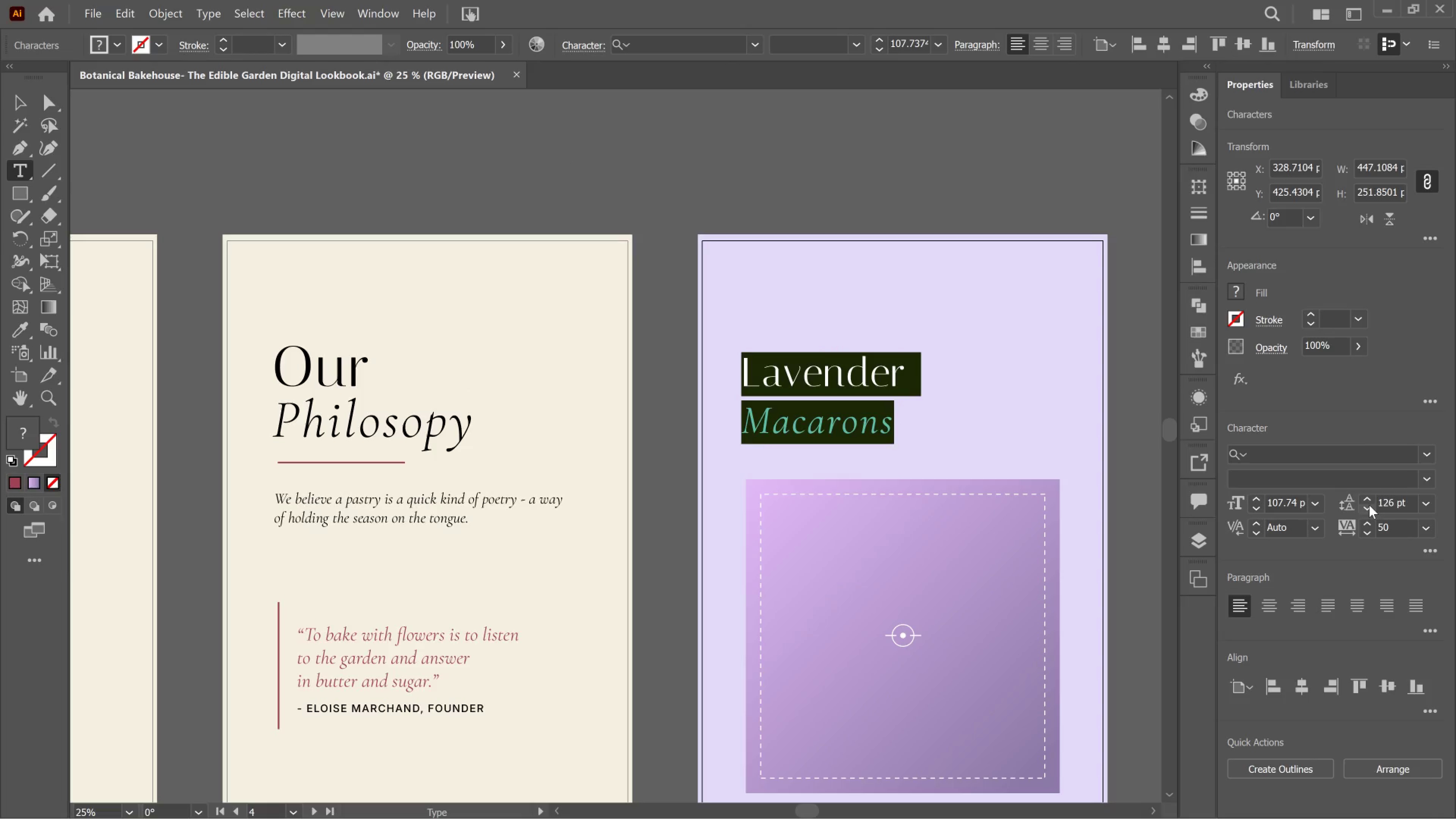 
left_click([1369, 505])
 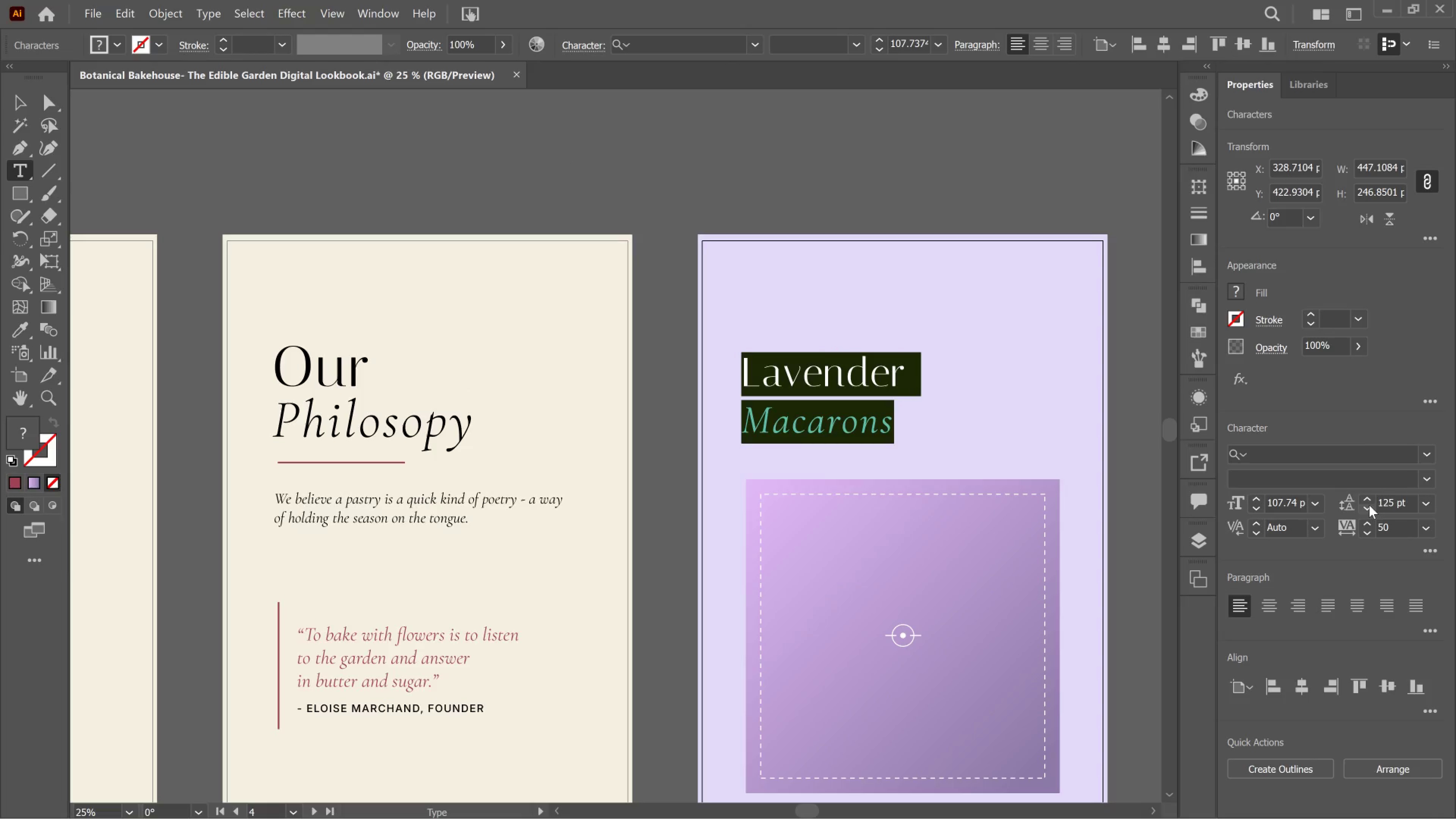 
left_click([1369, 505])
 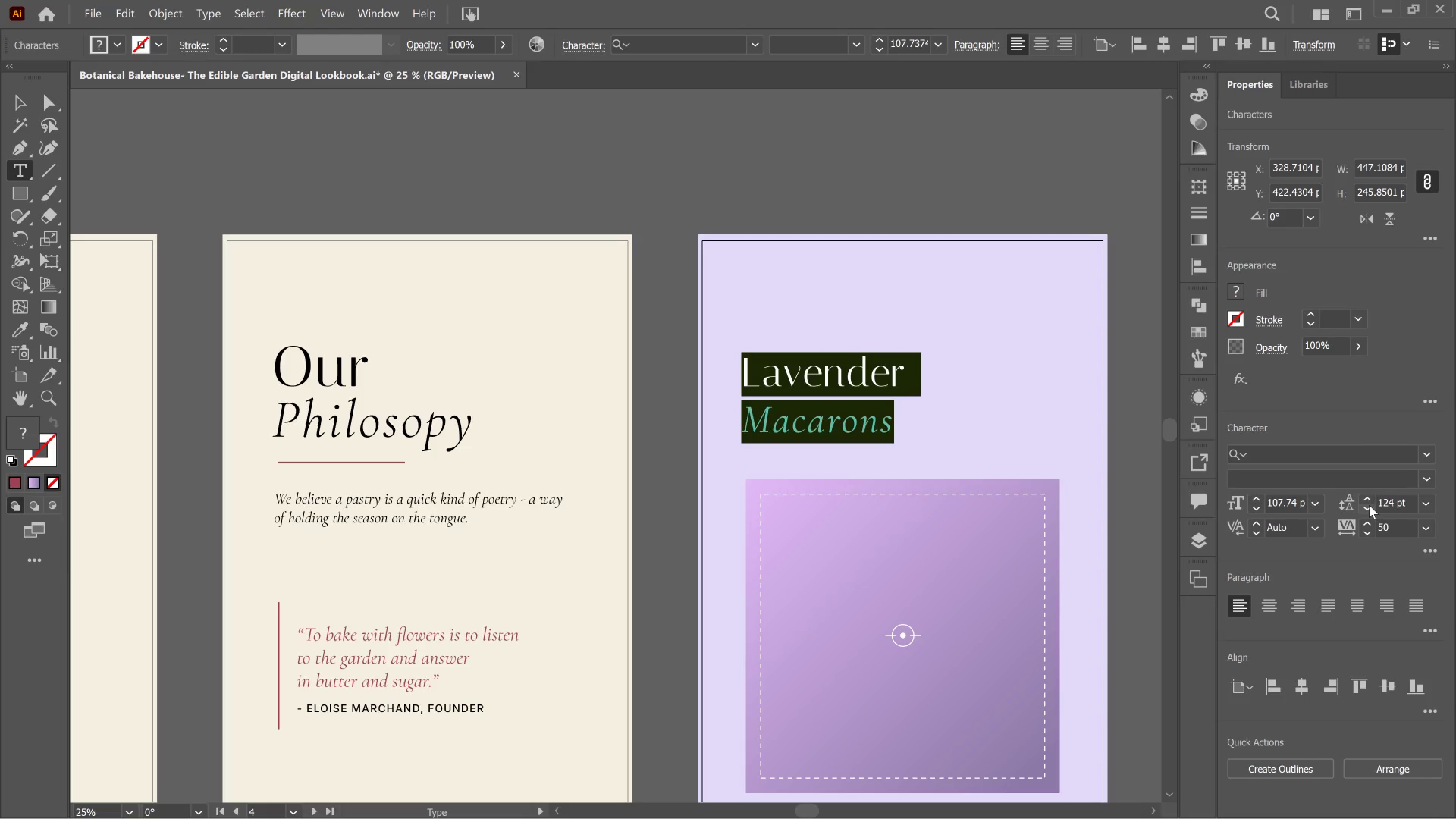 
left_click([1369, 505])
 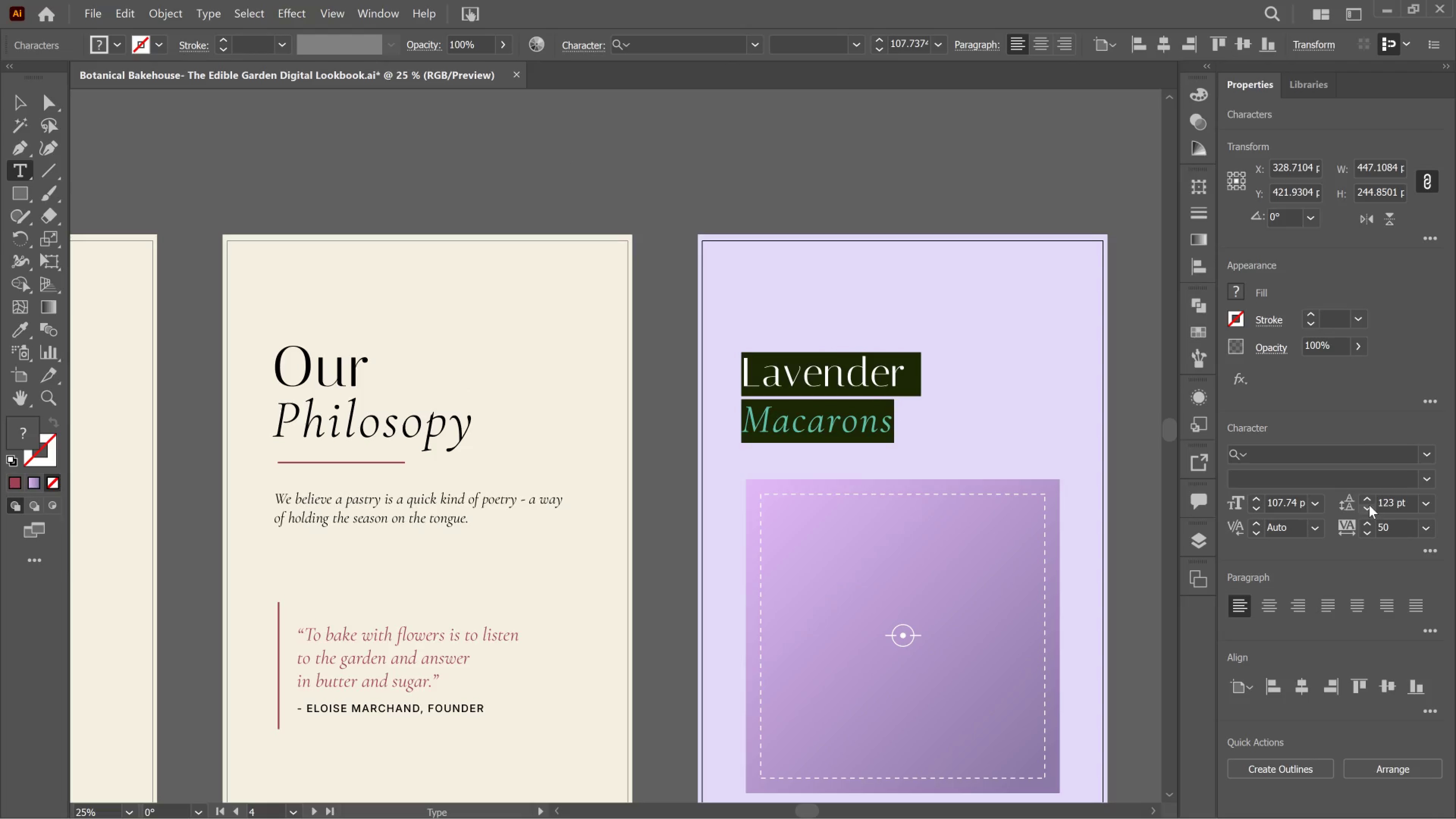 
left_click([1369, 505])
 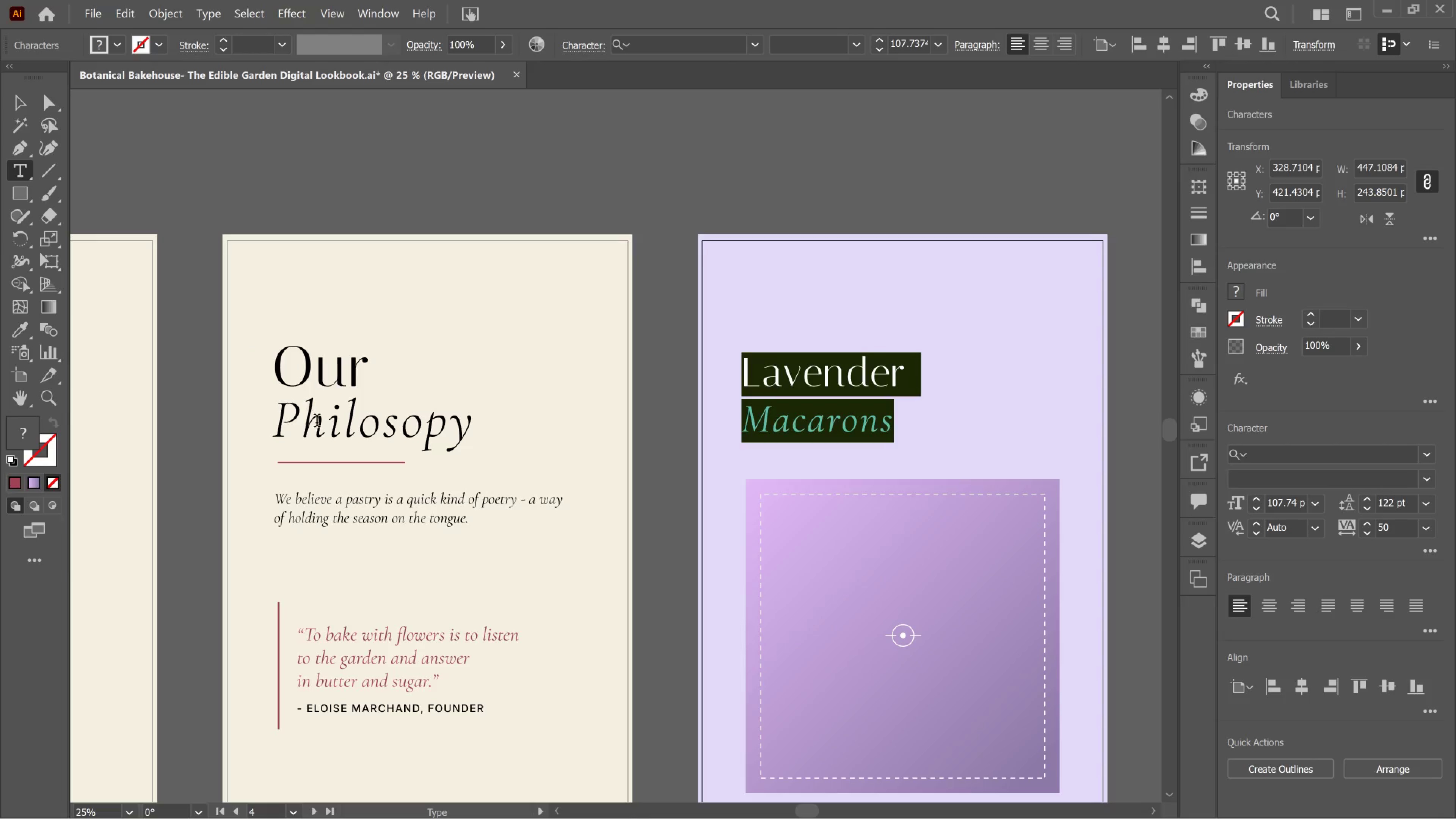 
left_click_drag(start_coordinate=[281, 367], to_coordinate=[558, 422])
 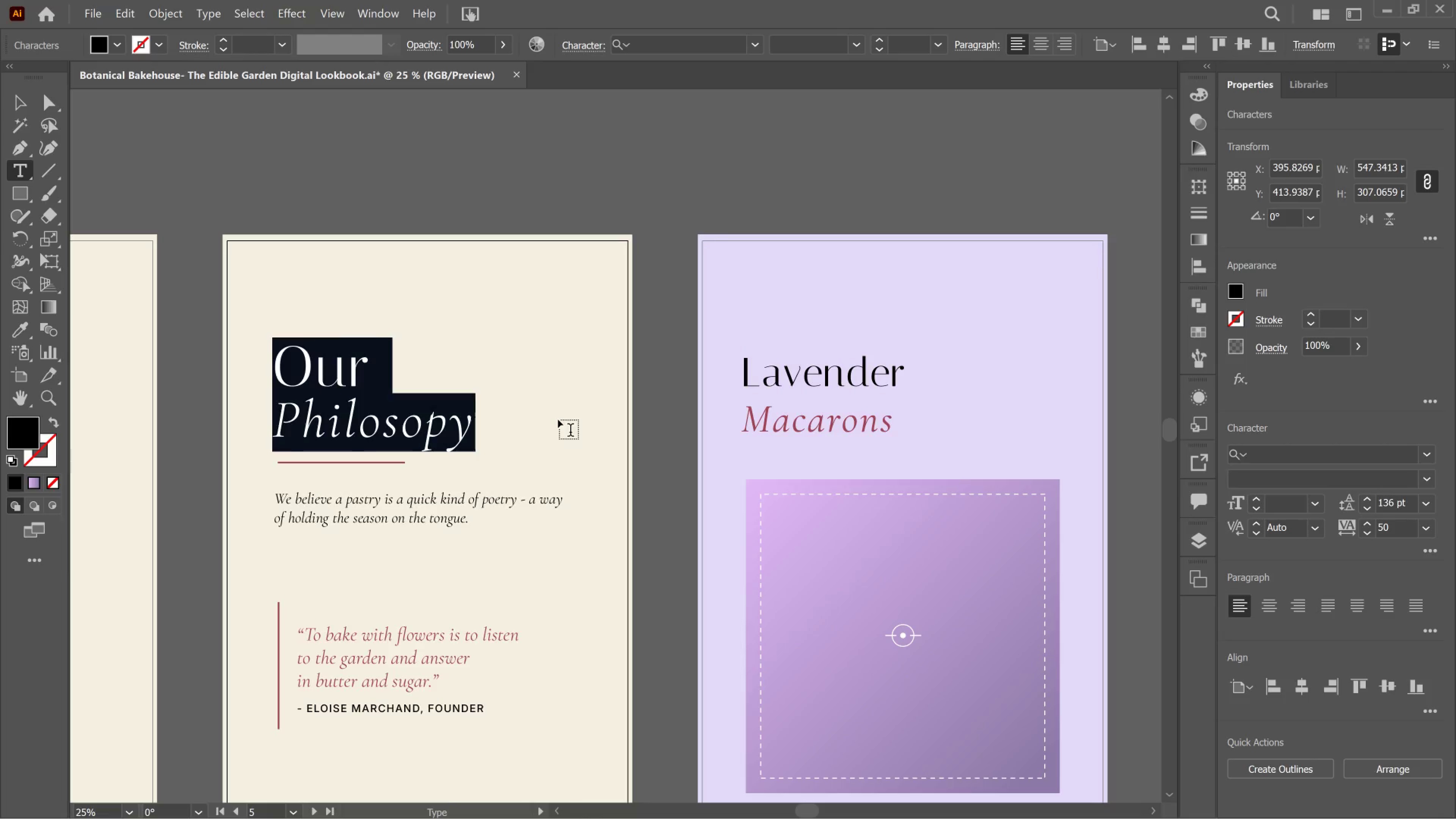 
key(Control+Shift+Comma)
 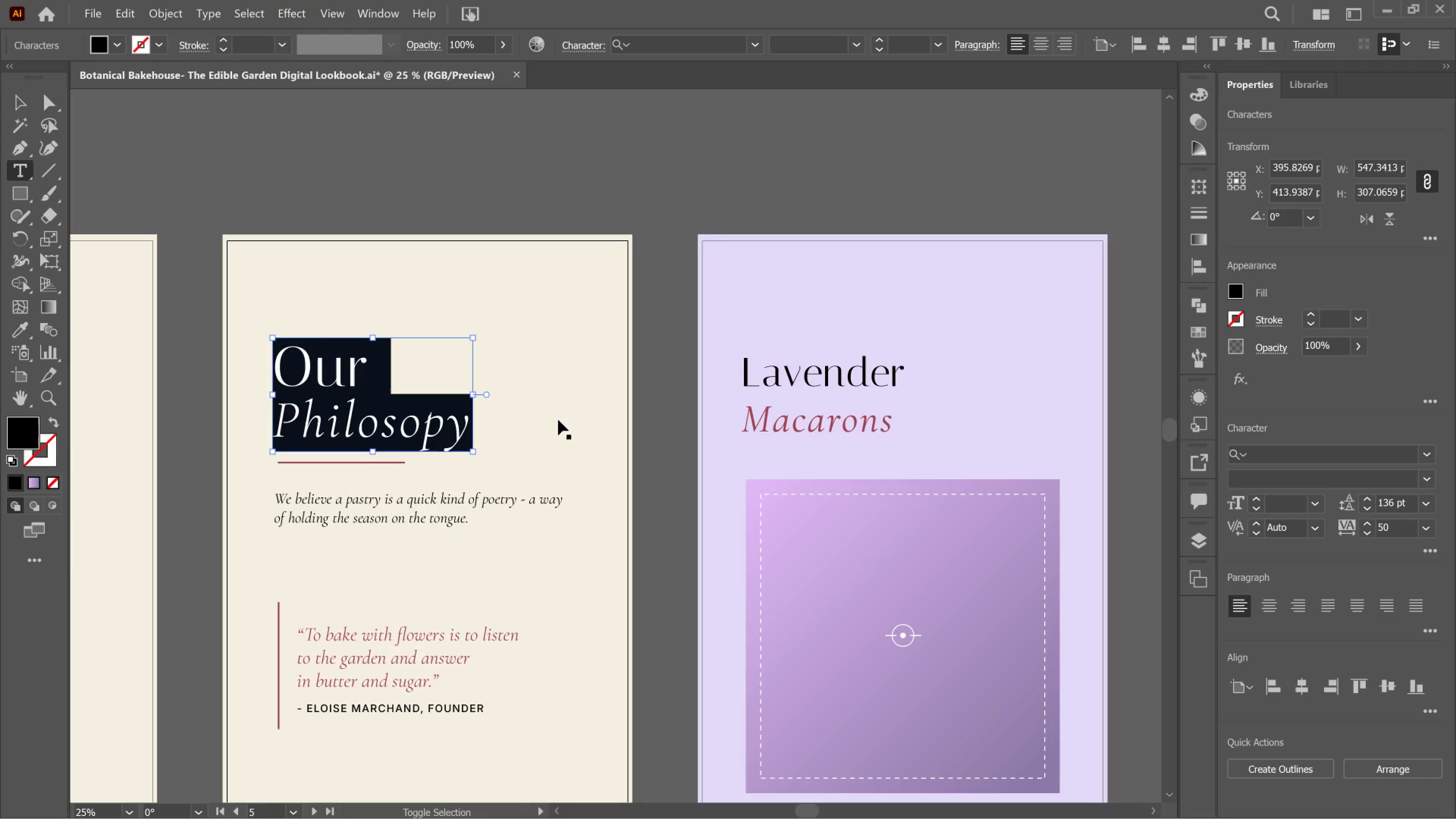 
key(Control+Shift+Comma)
 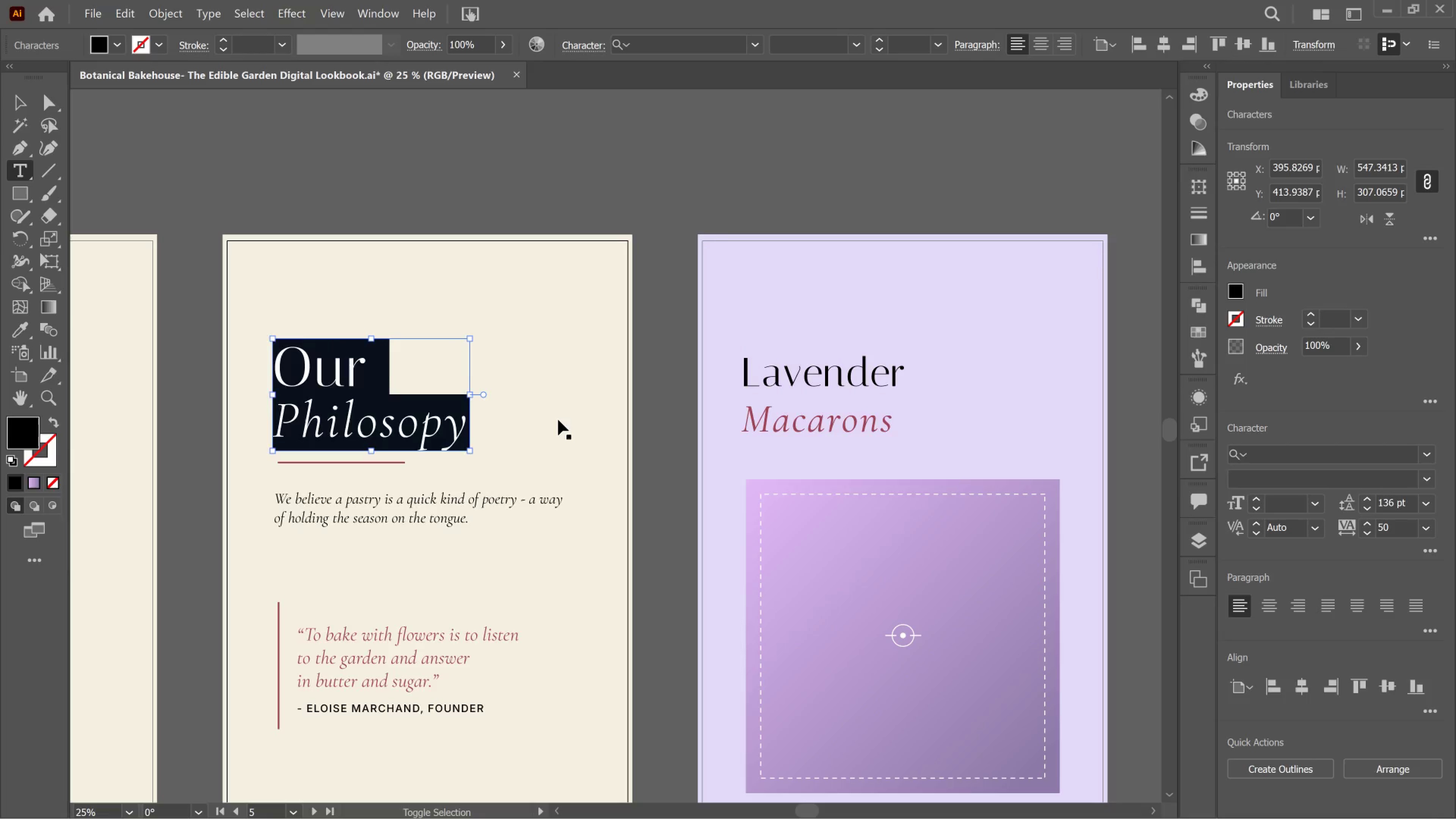 
key(Control+Shift+Comma)
 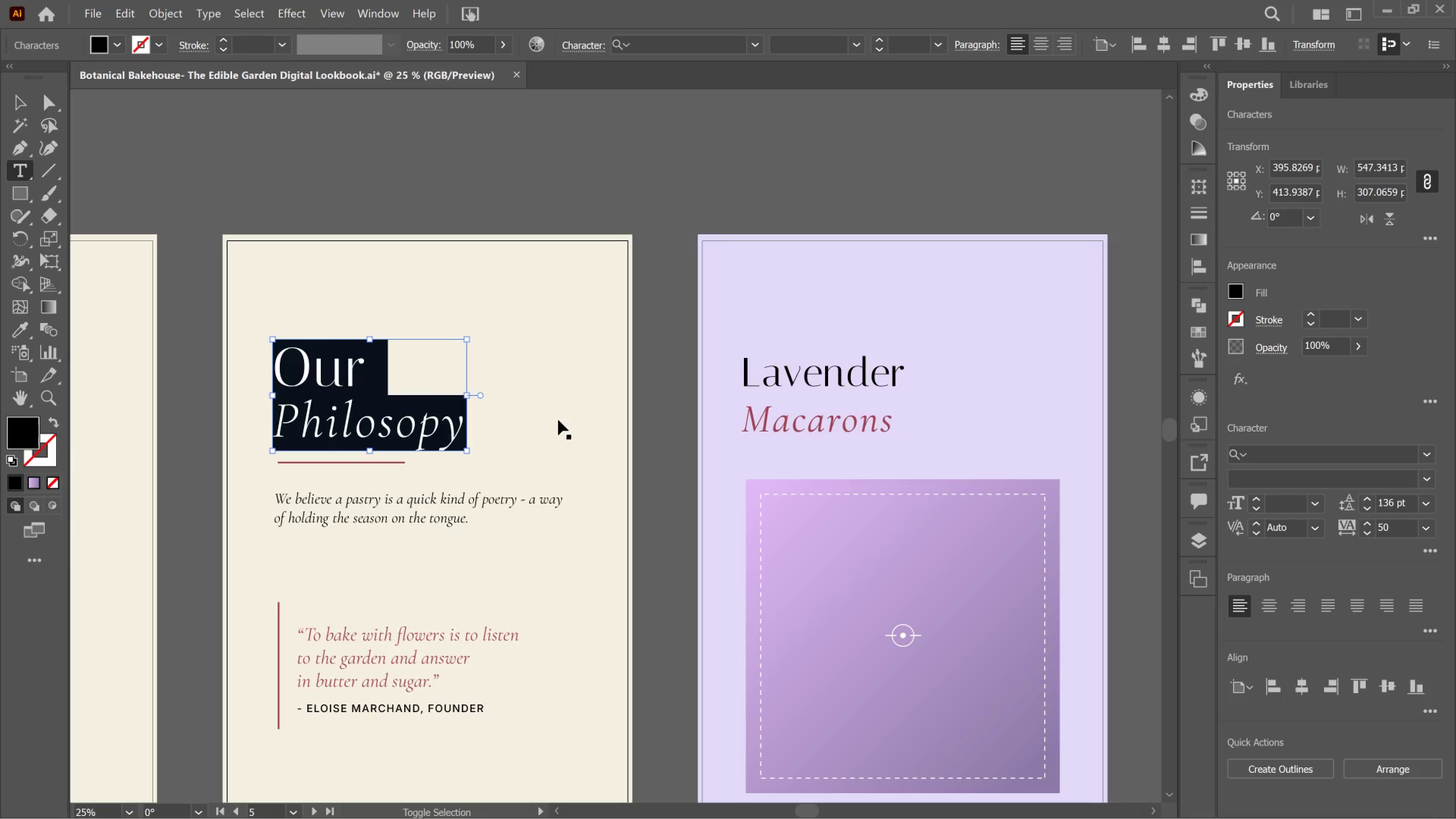 
key(Control+Shift+Comma)
 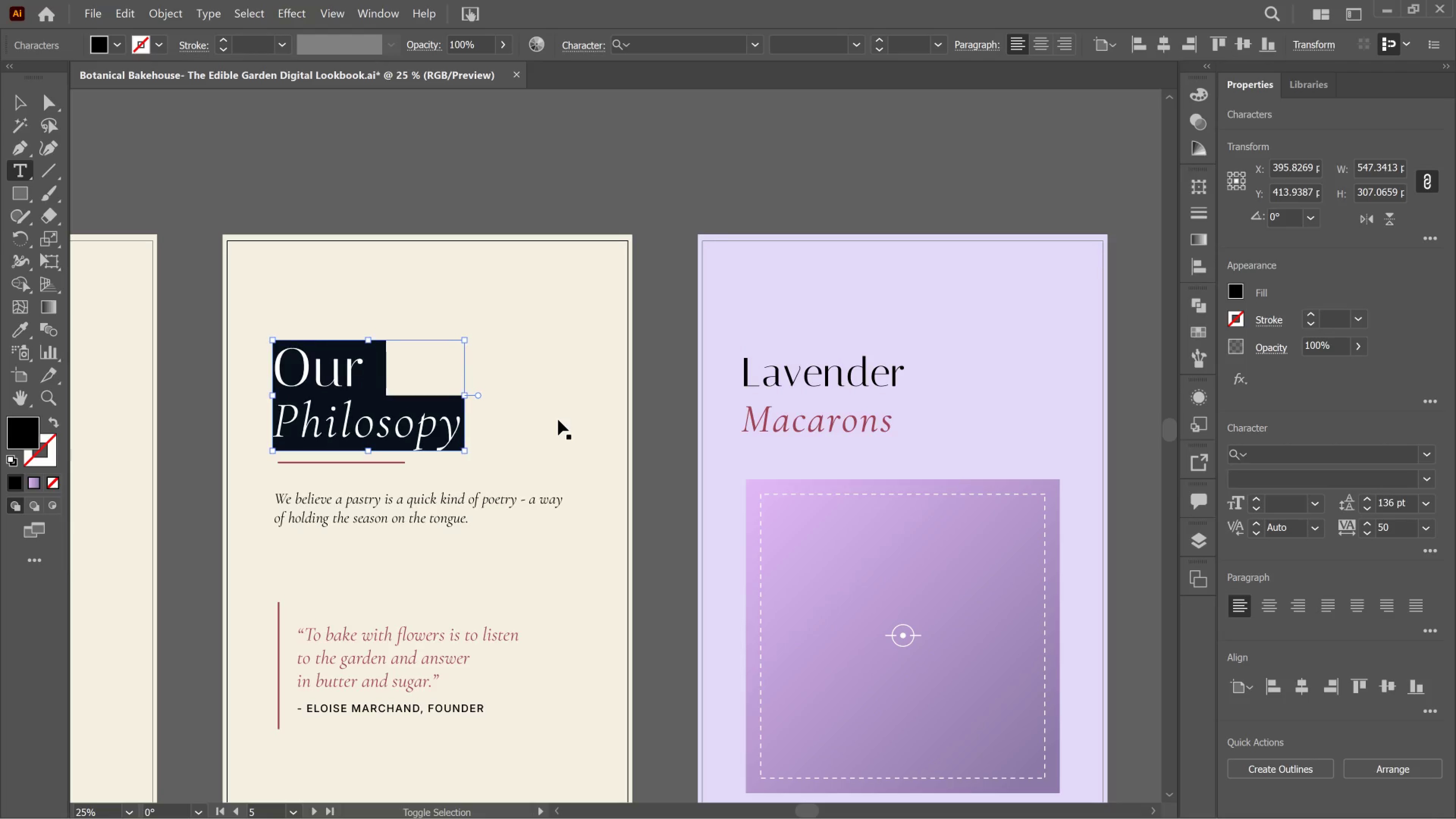 
key(Control+Shift+Comma)
 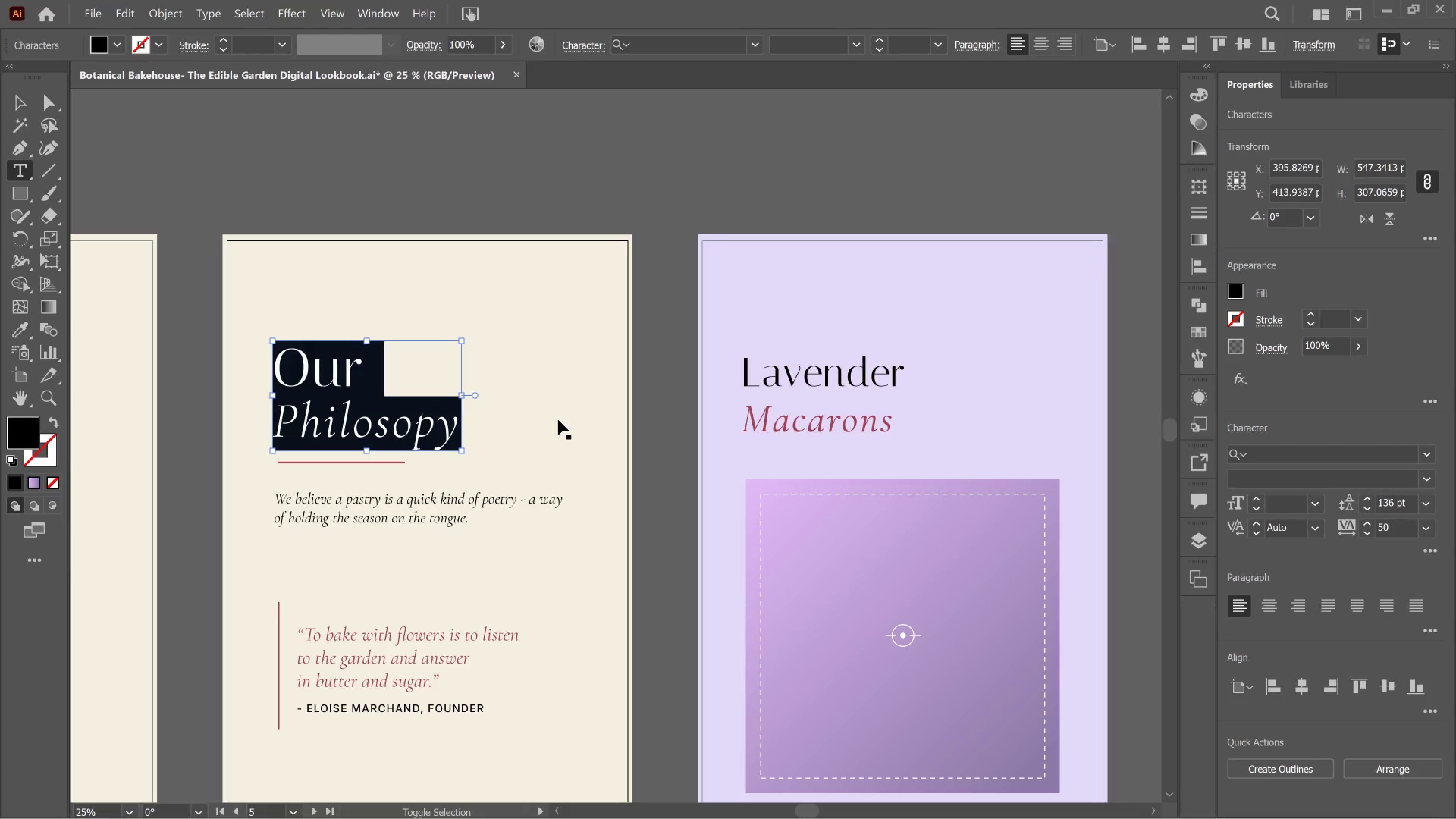 
key(Control+Shift+Comma)
 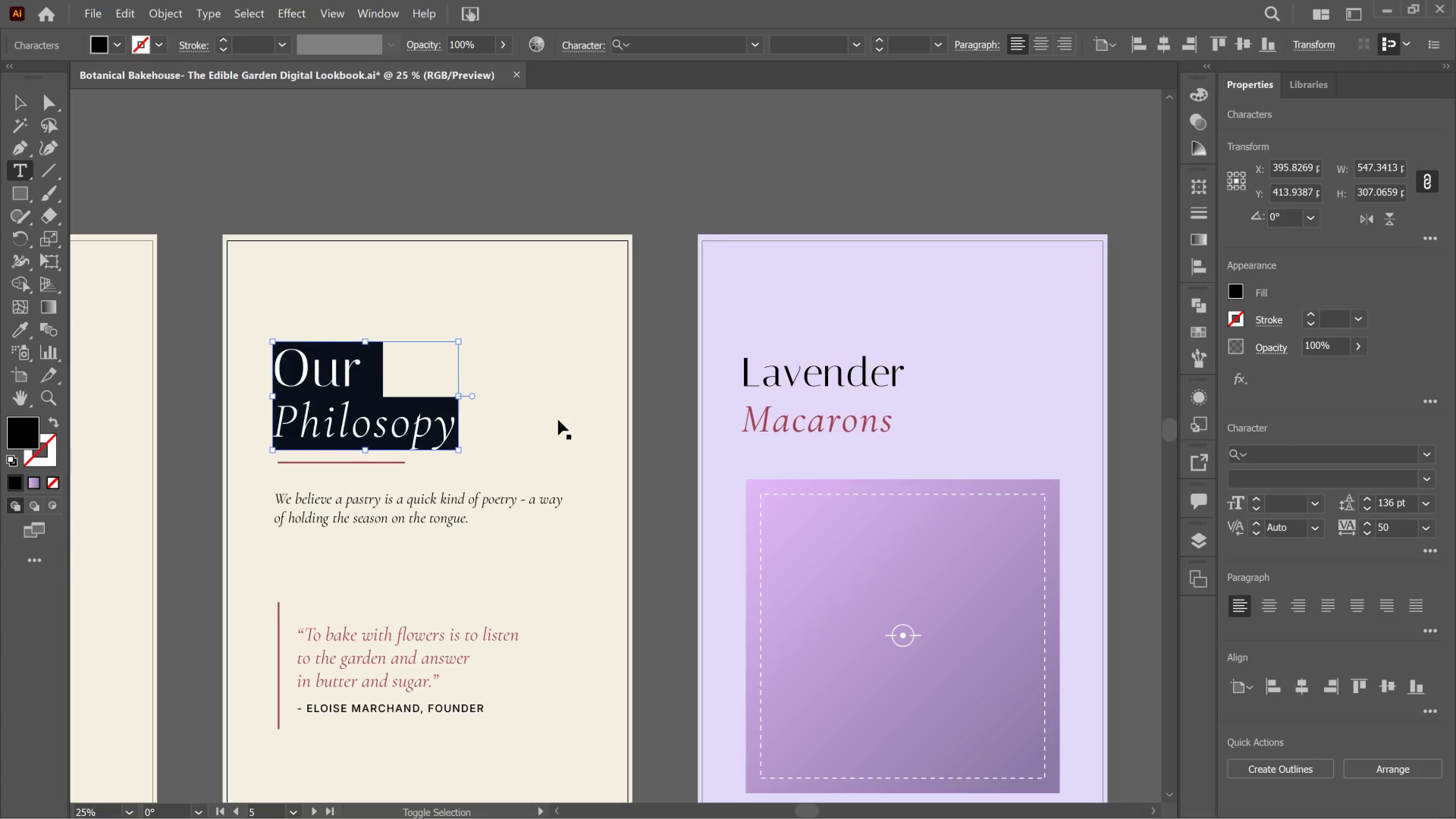 
key(Control+Shift+Comma)
 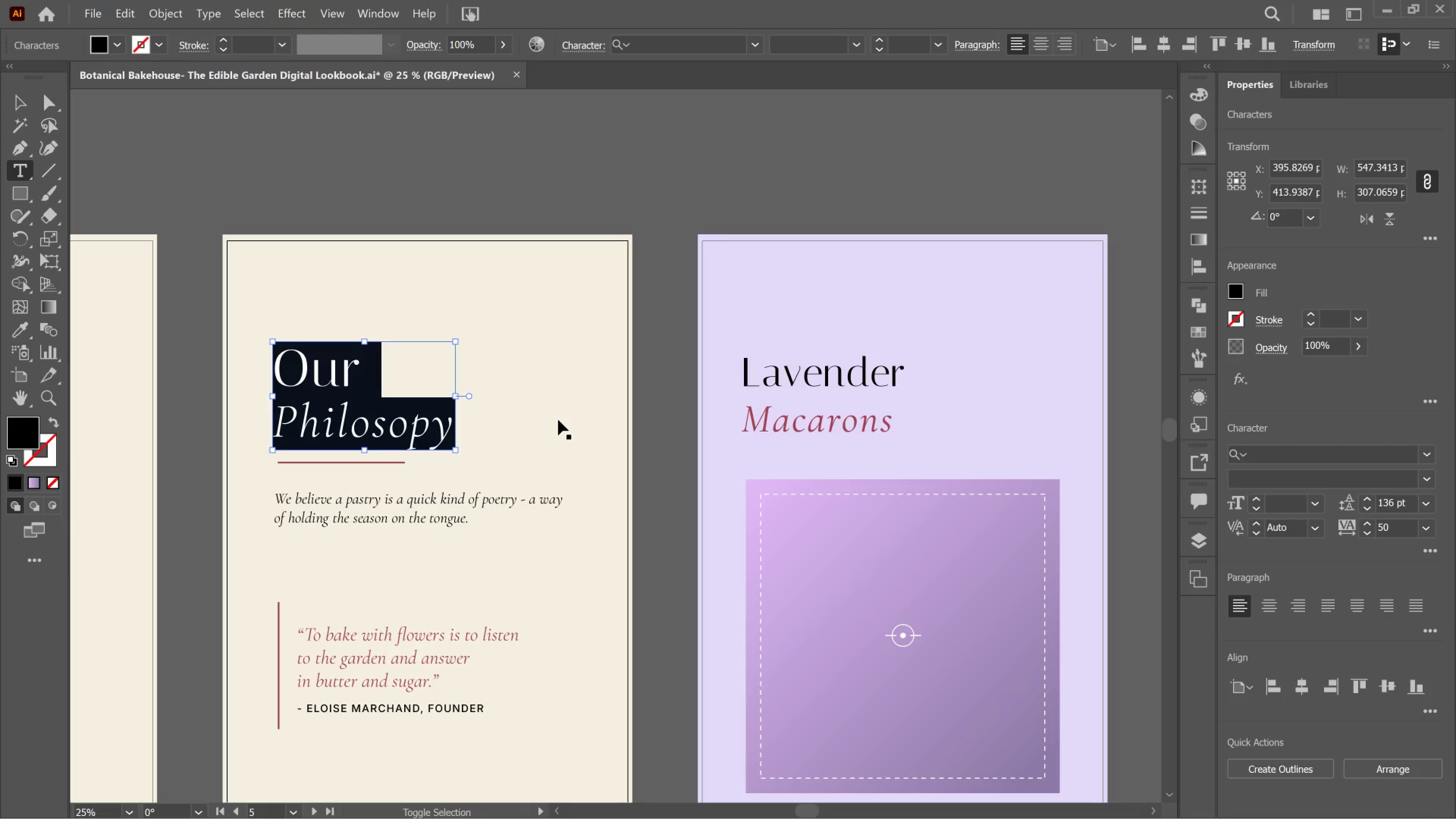 
key(Control+Shift+Comma)
 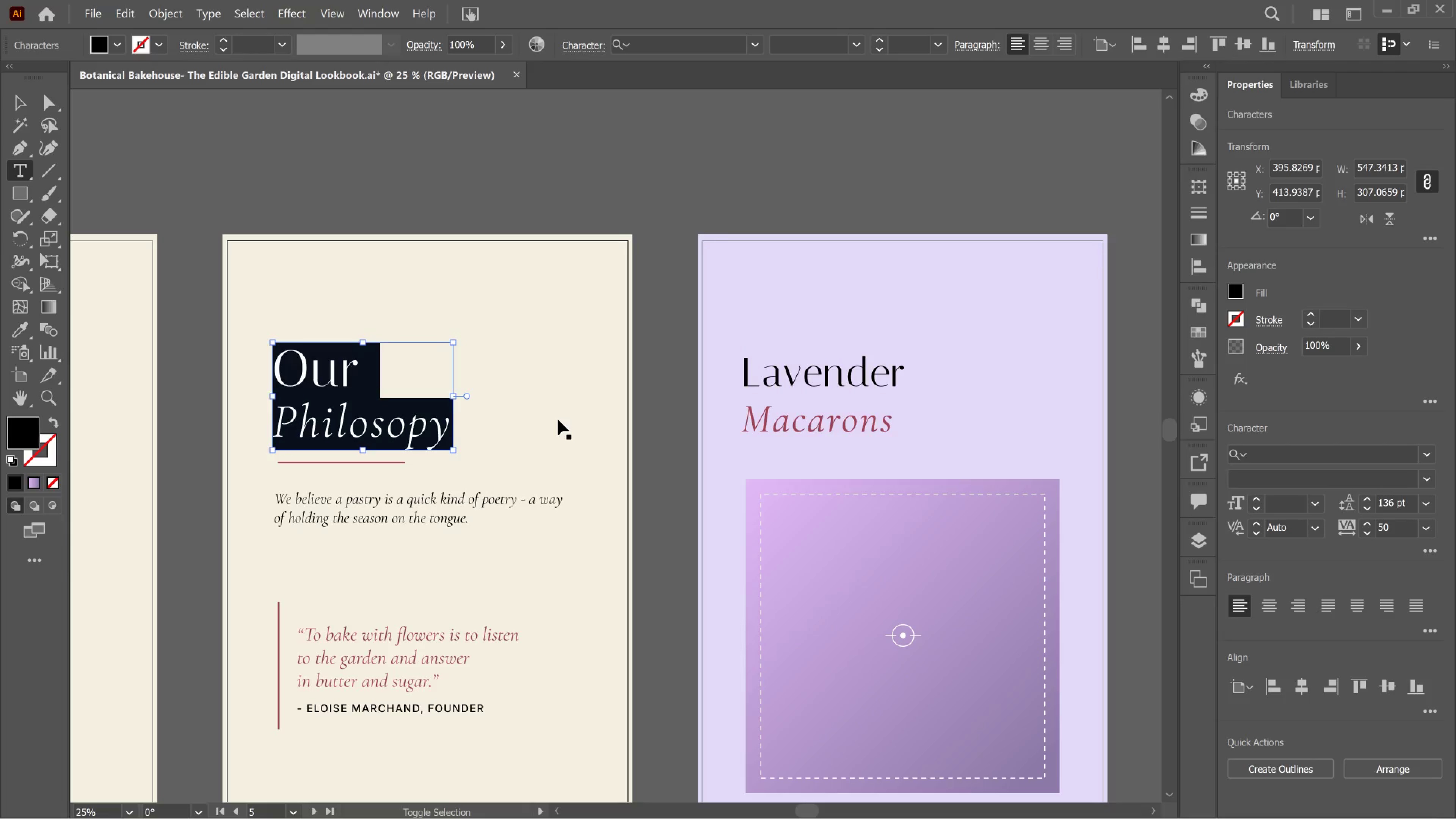 
key(Control+Shift+Comma)
 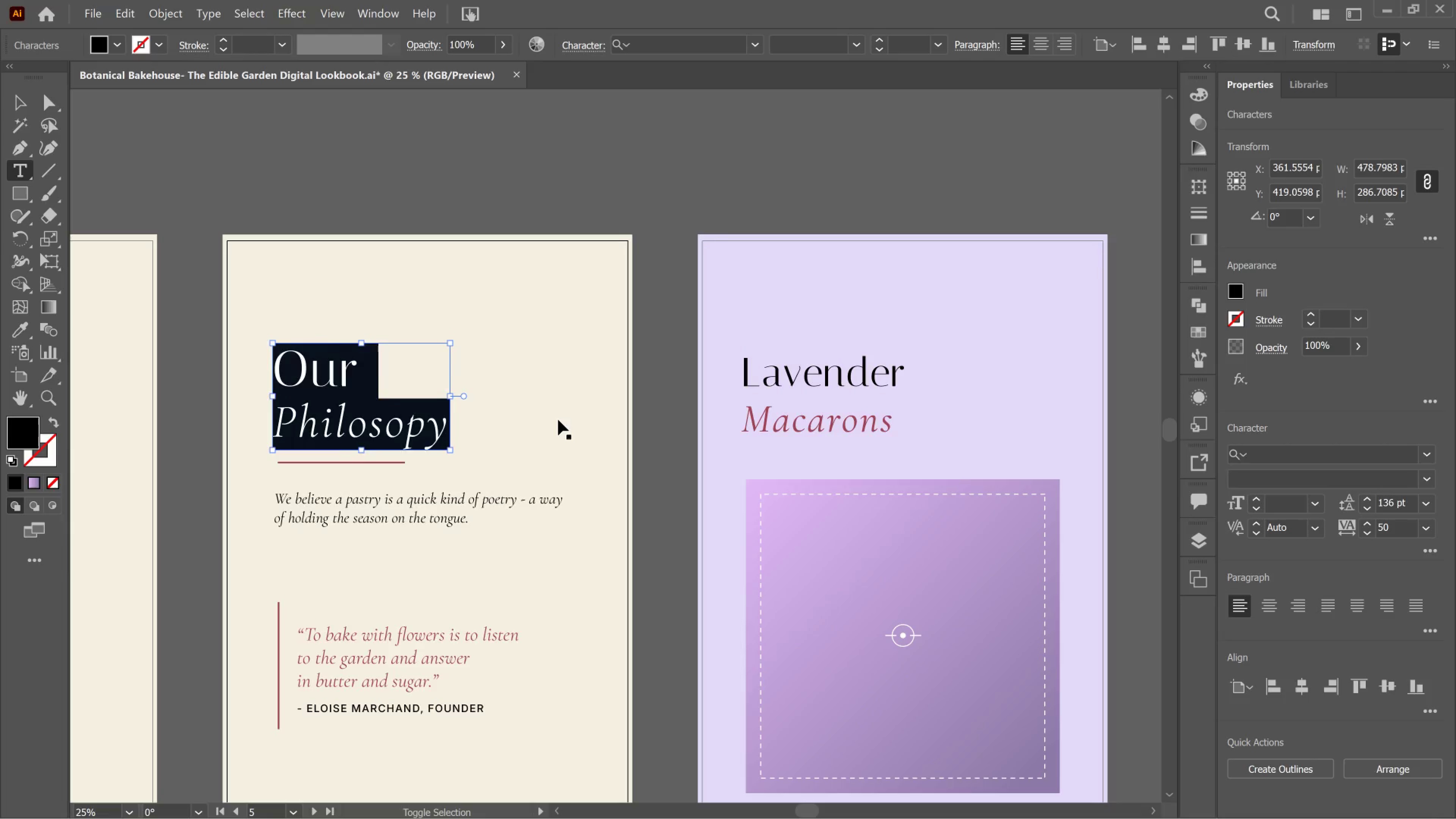 
key(Control+Shift+Comma)
 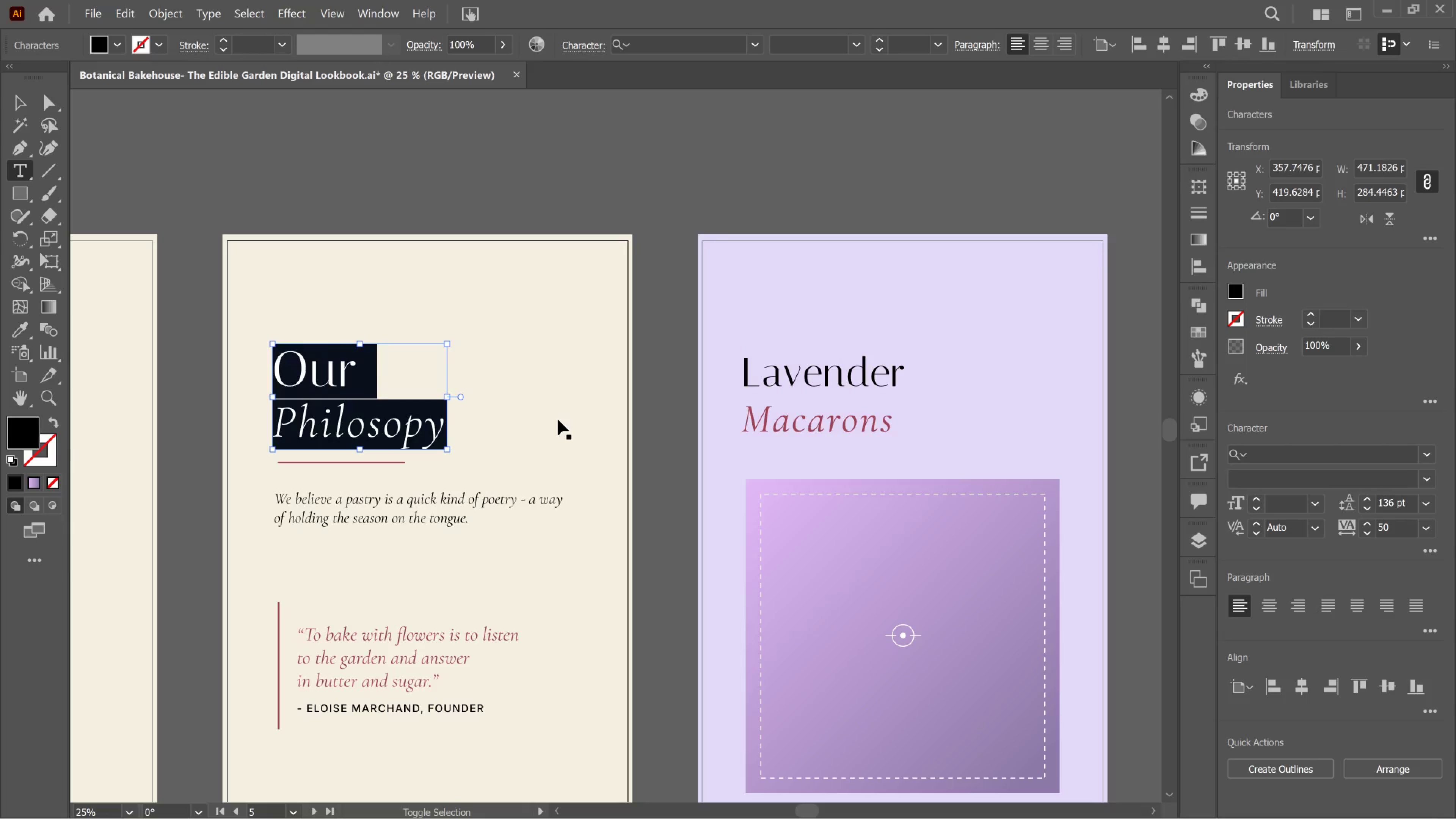 
key(Control+Shift+Comma)
 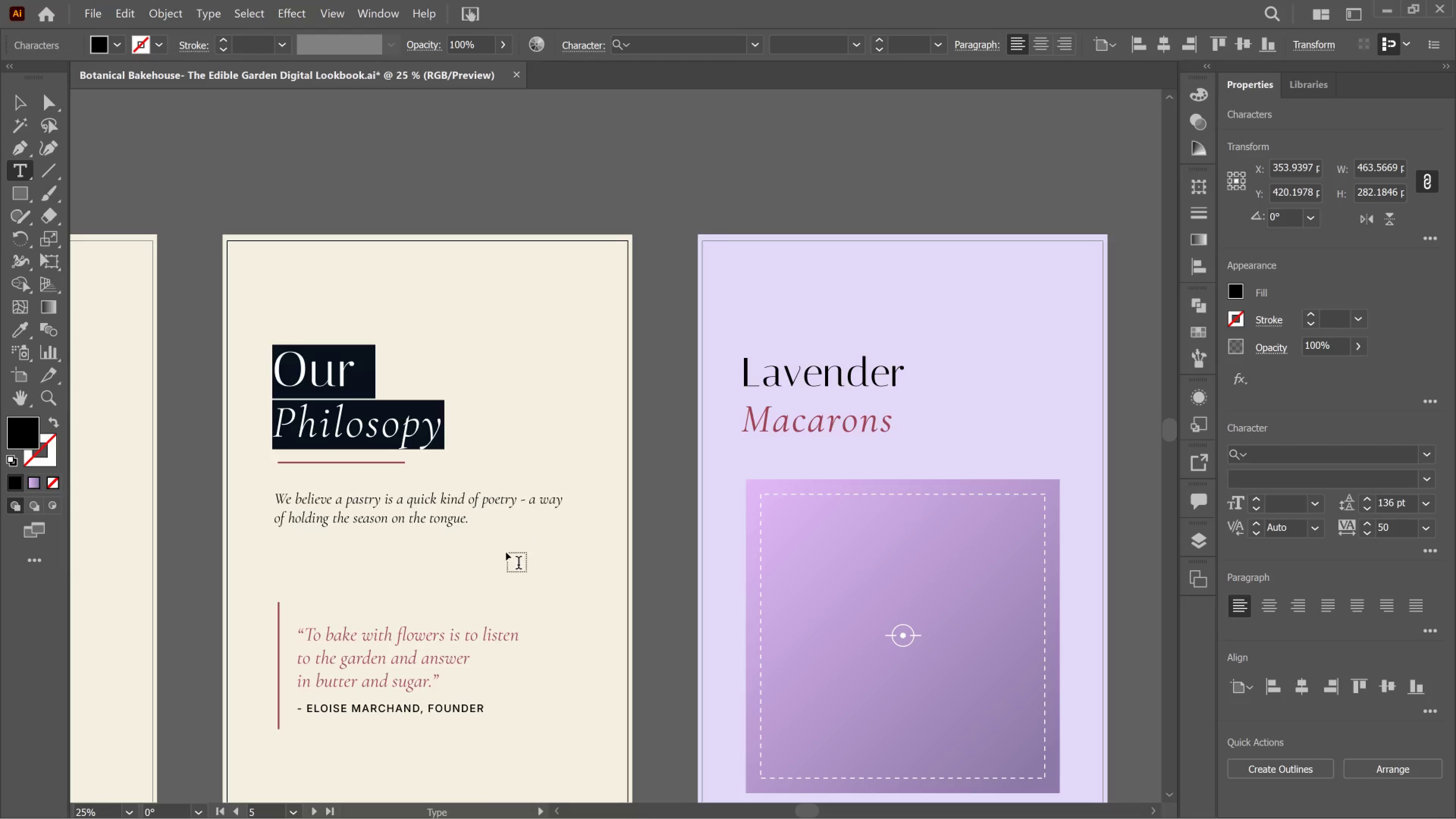 
wait(6.29)
 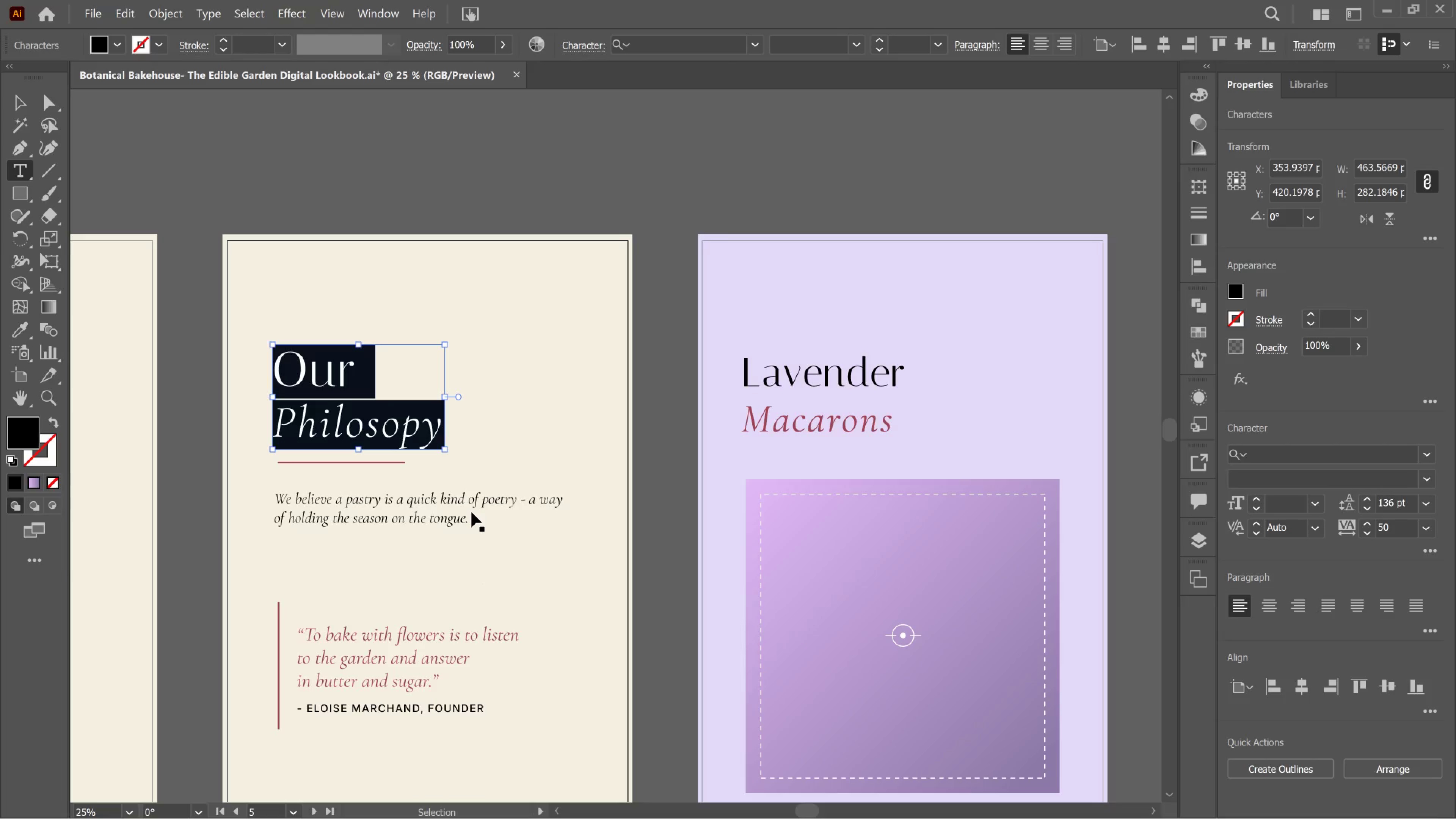 
key(Control+Shift+Comma)
 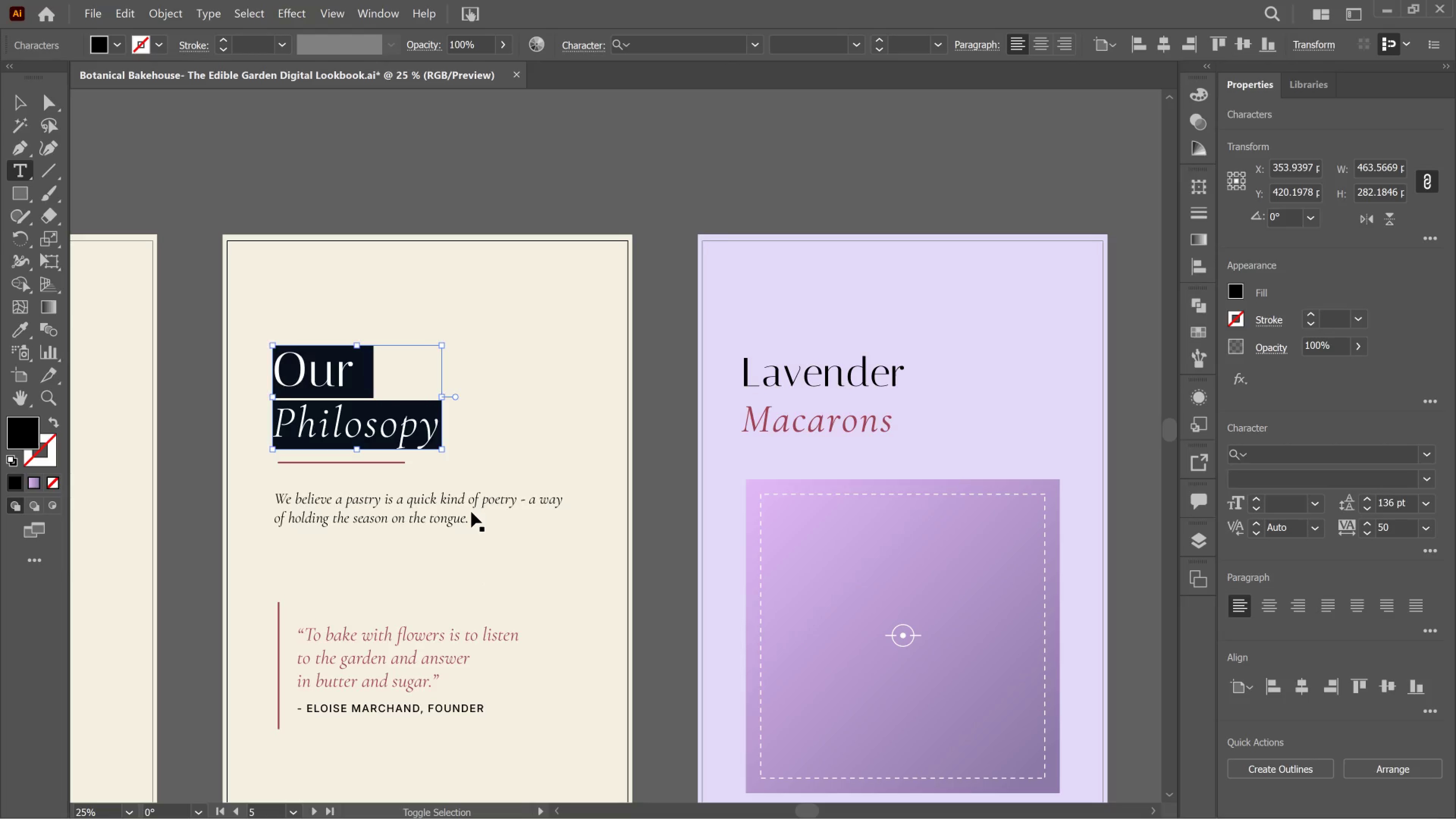 
key(Control+Shift+Comma)
 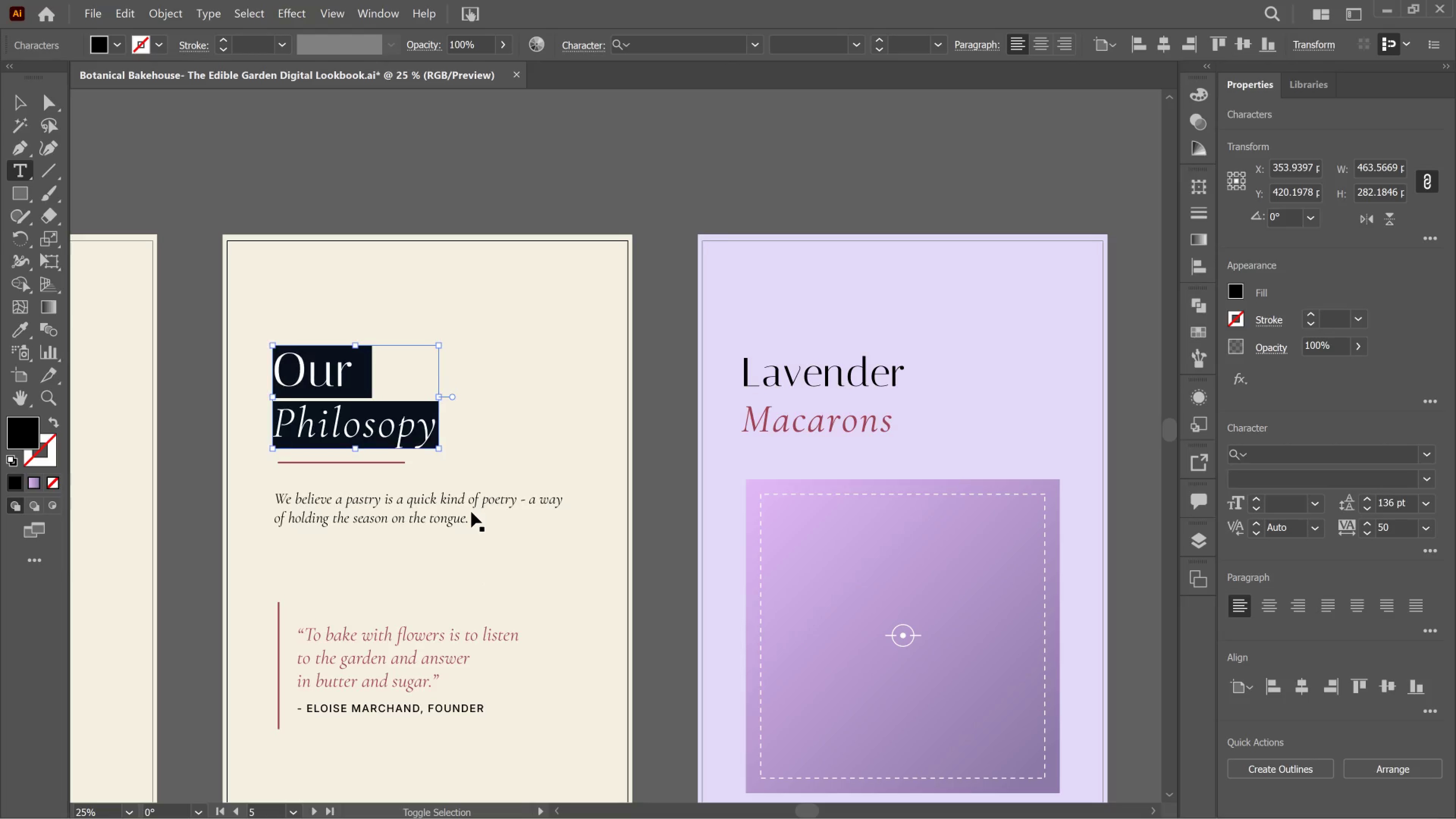 
key(Control+Shift+Comma)
 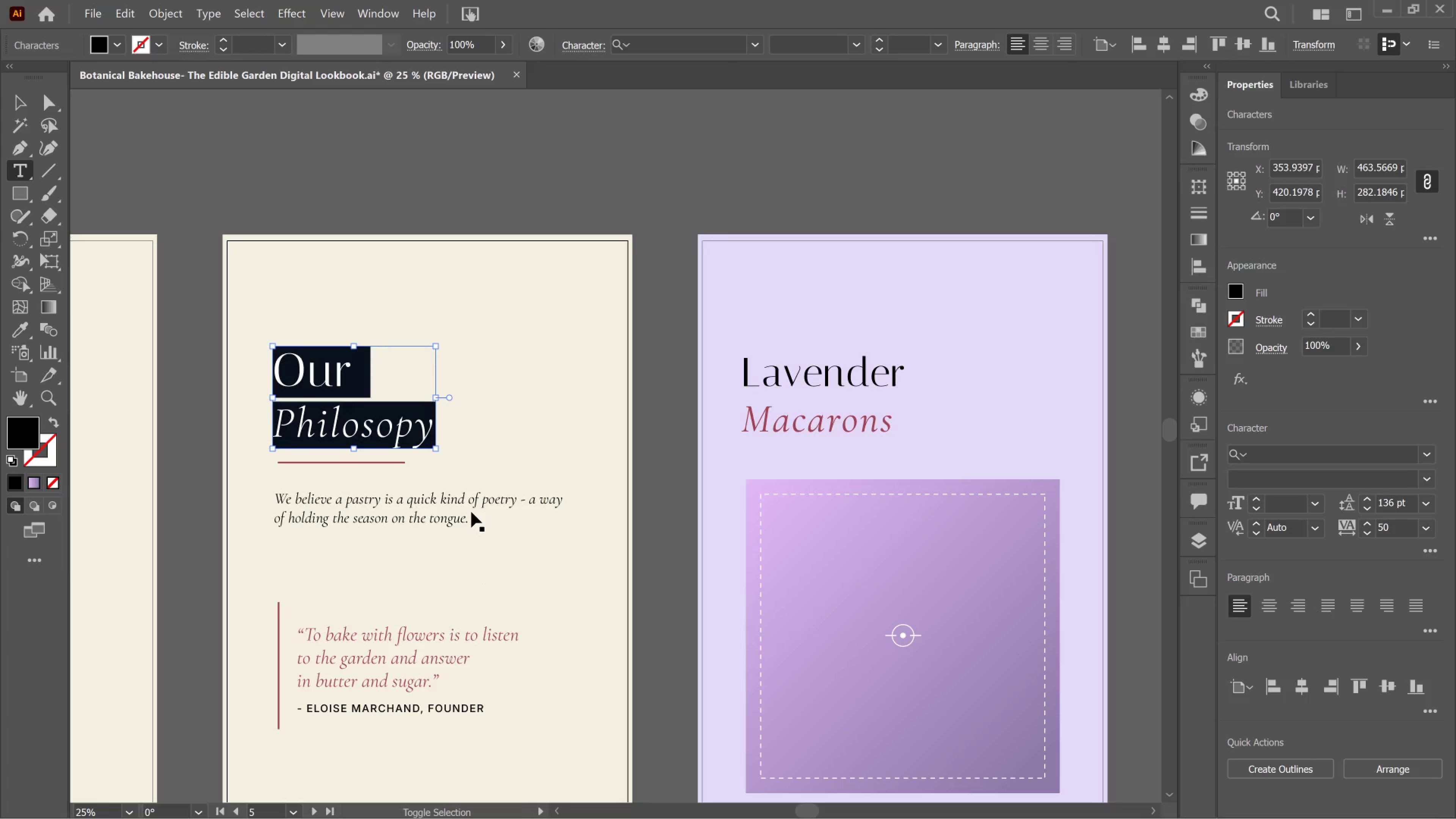 
key(Control+Shift+Comma)
 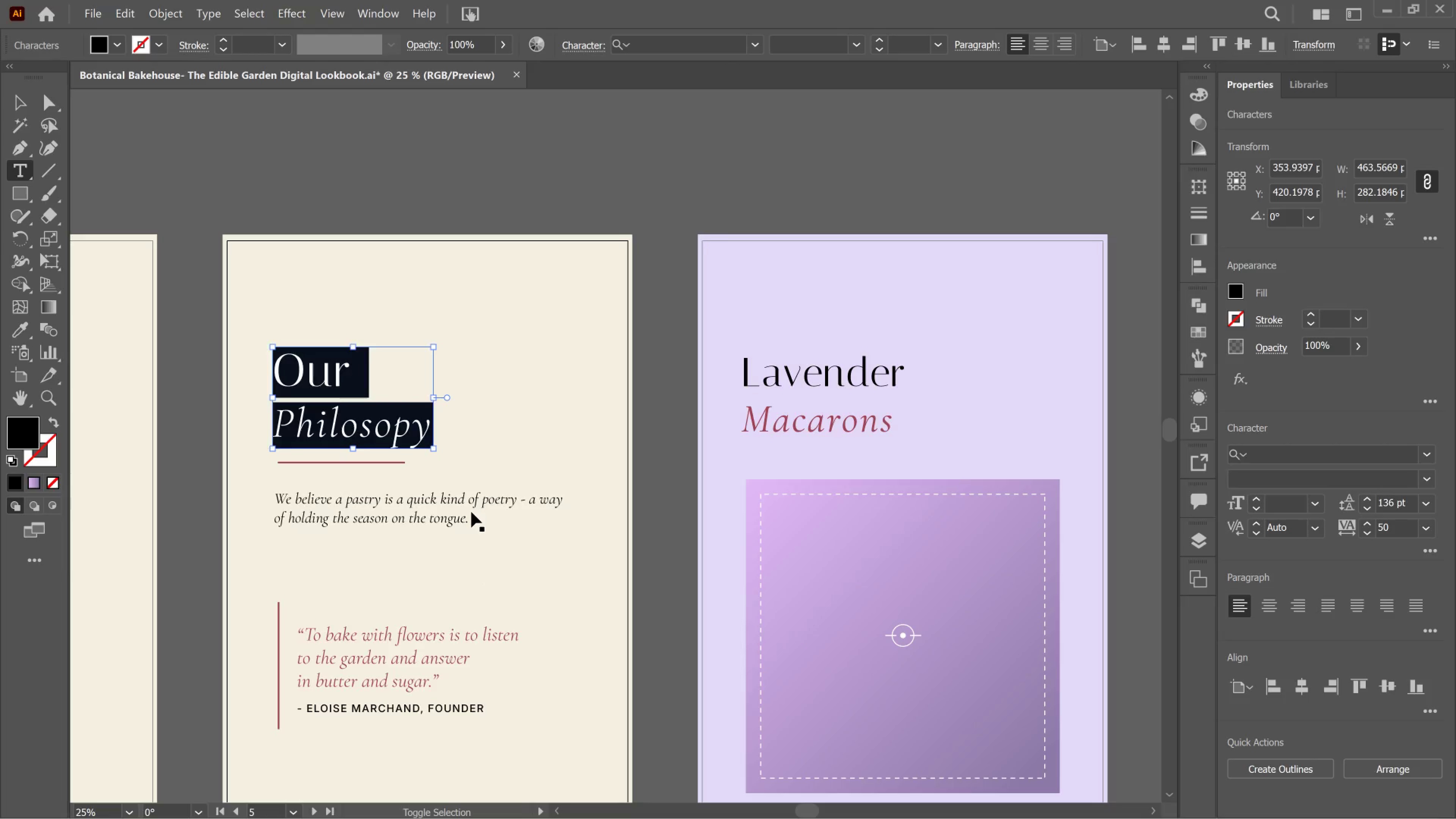 
key(Control+Shift+Comma)
 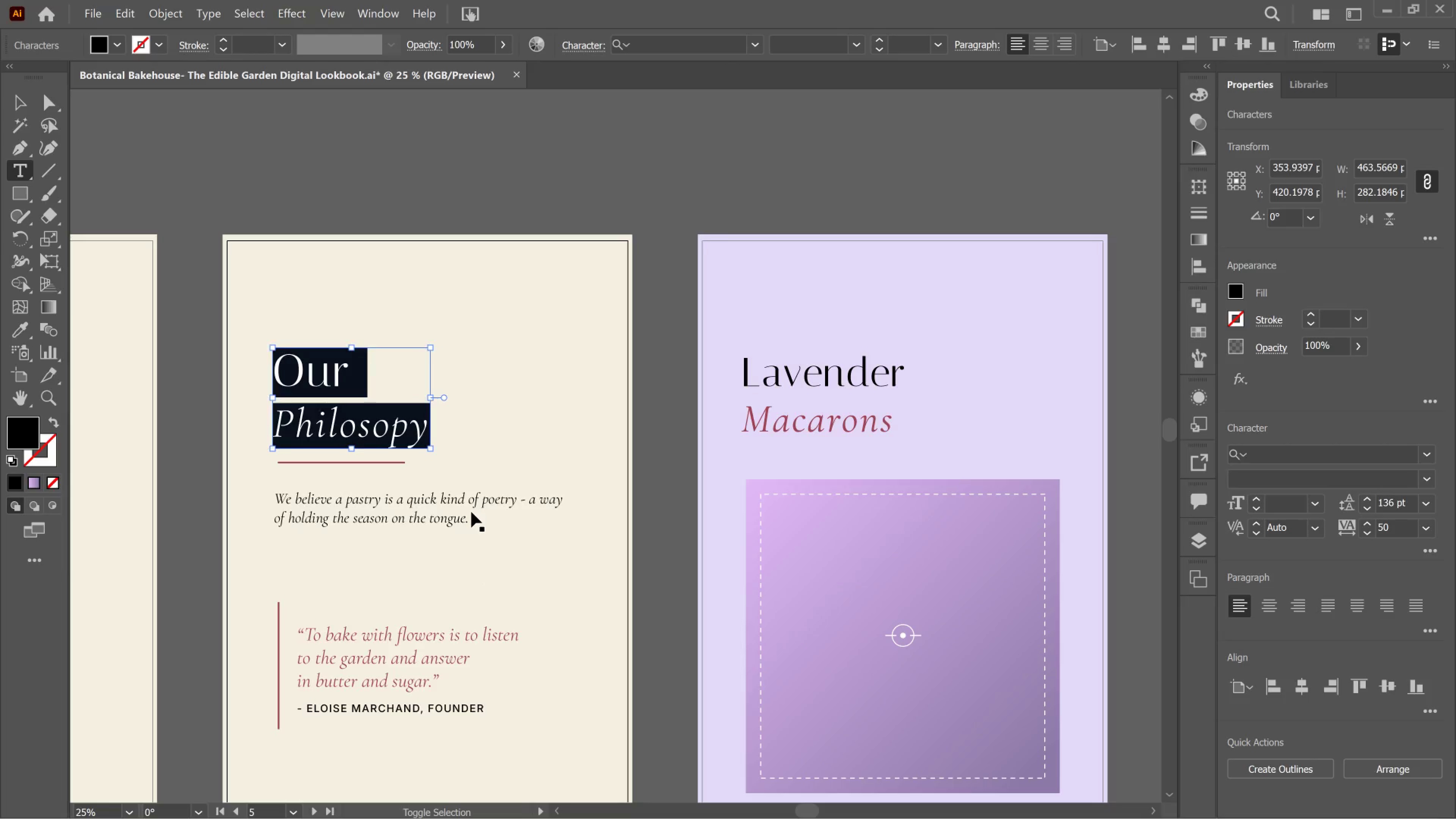 
key(Control+Shift+Comma)
 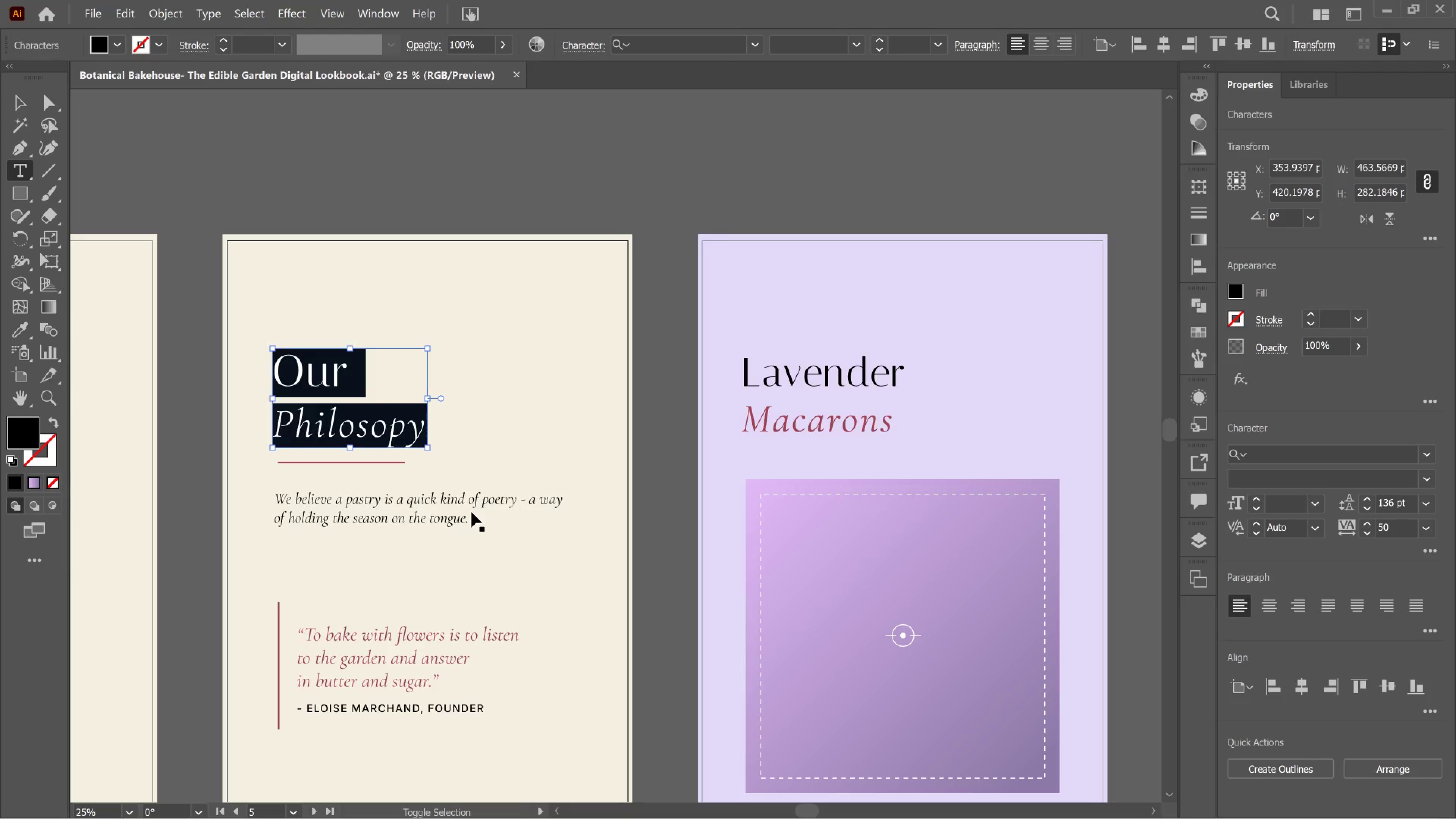 
key(Control+Shift+Comma)
 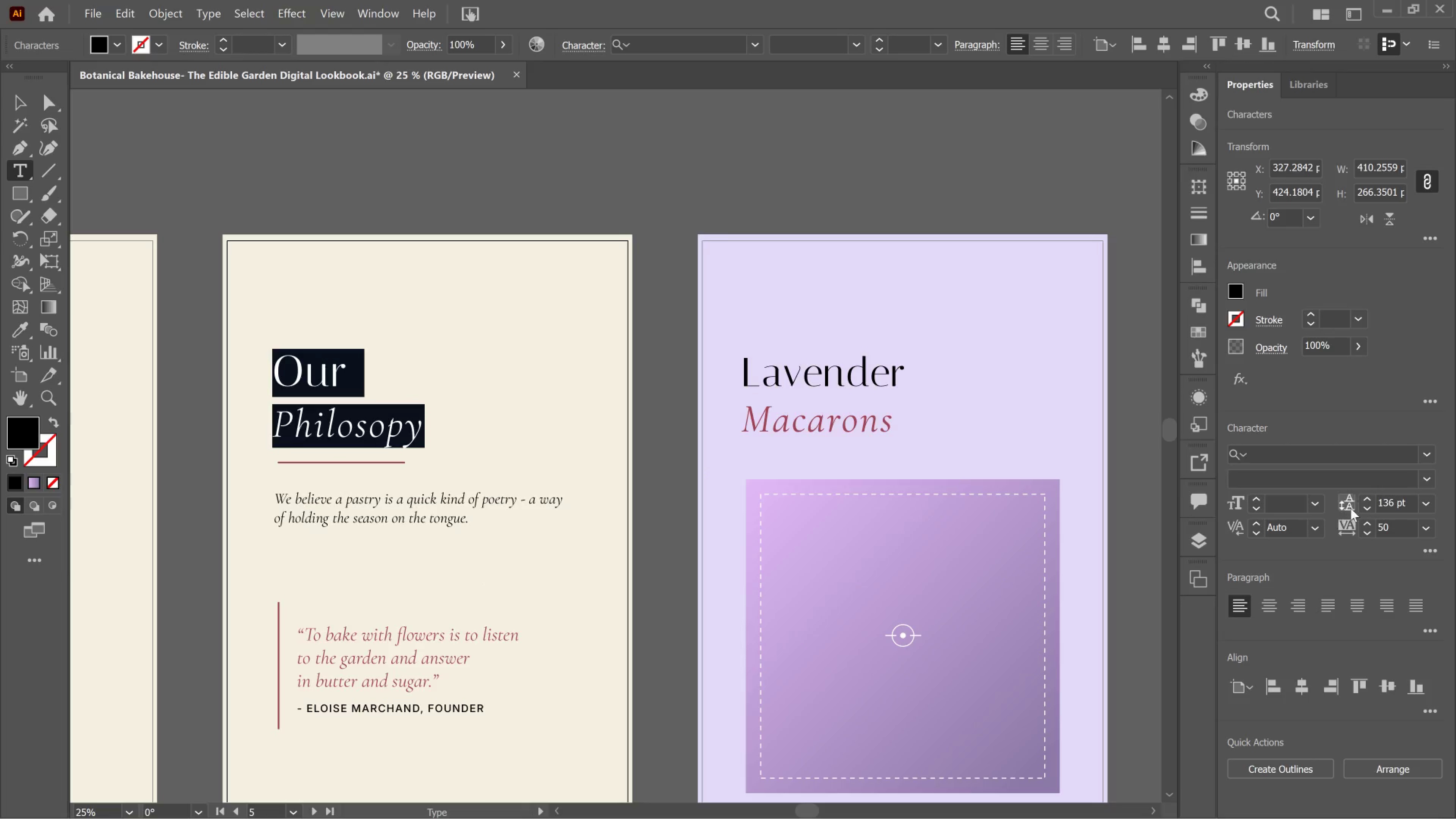 
double_click([1371, 504])
 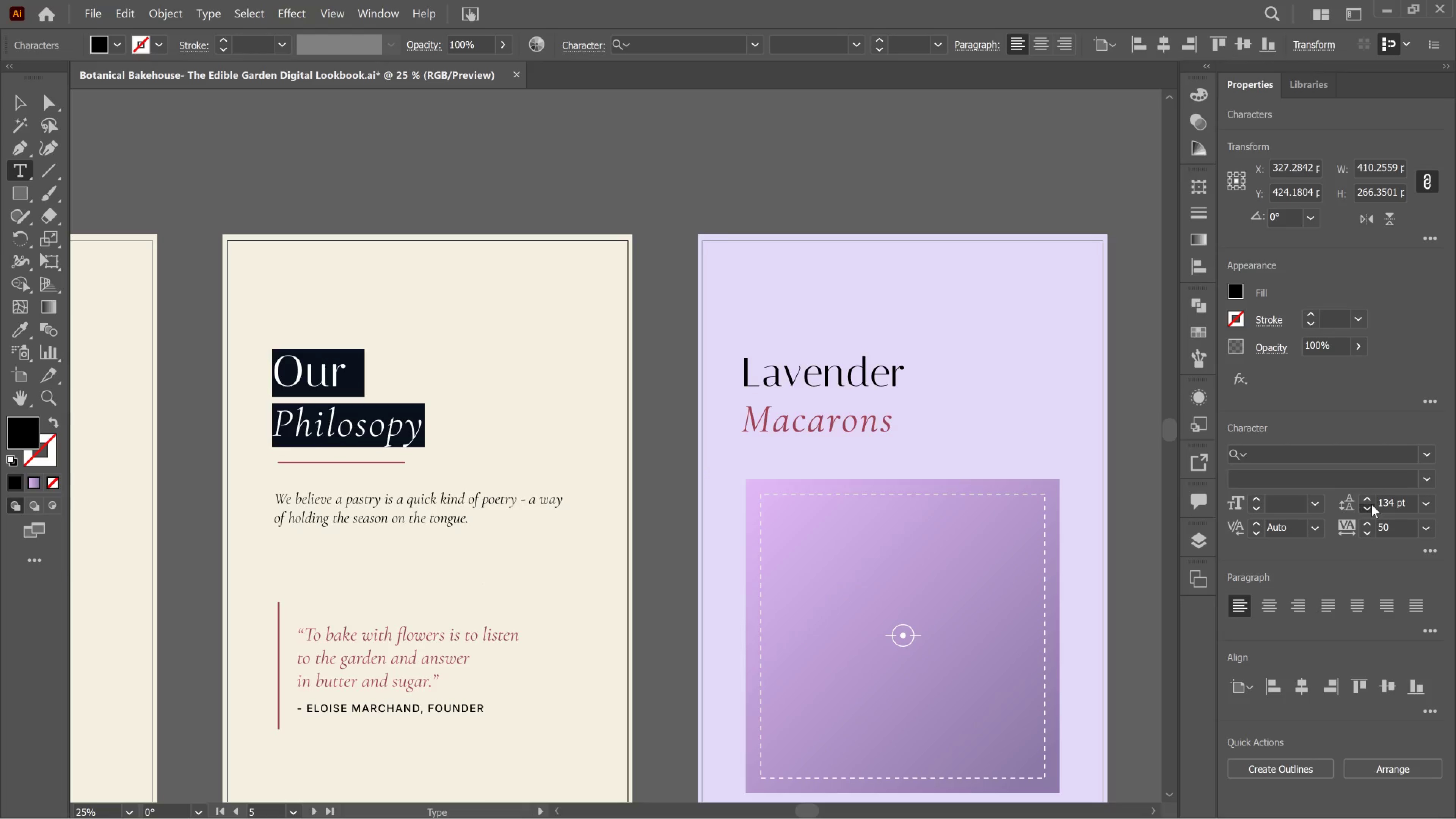 
triple_click([1371, 504])
 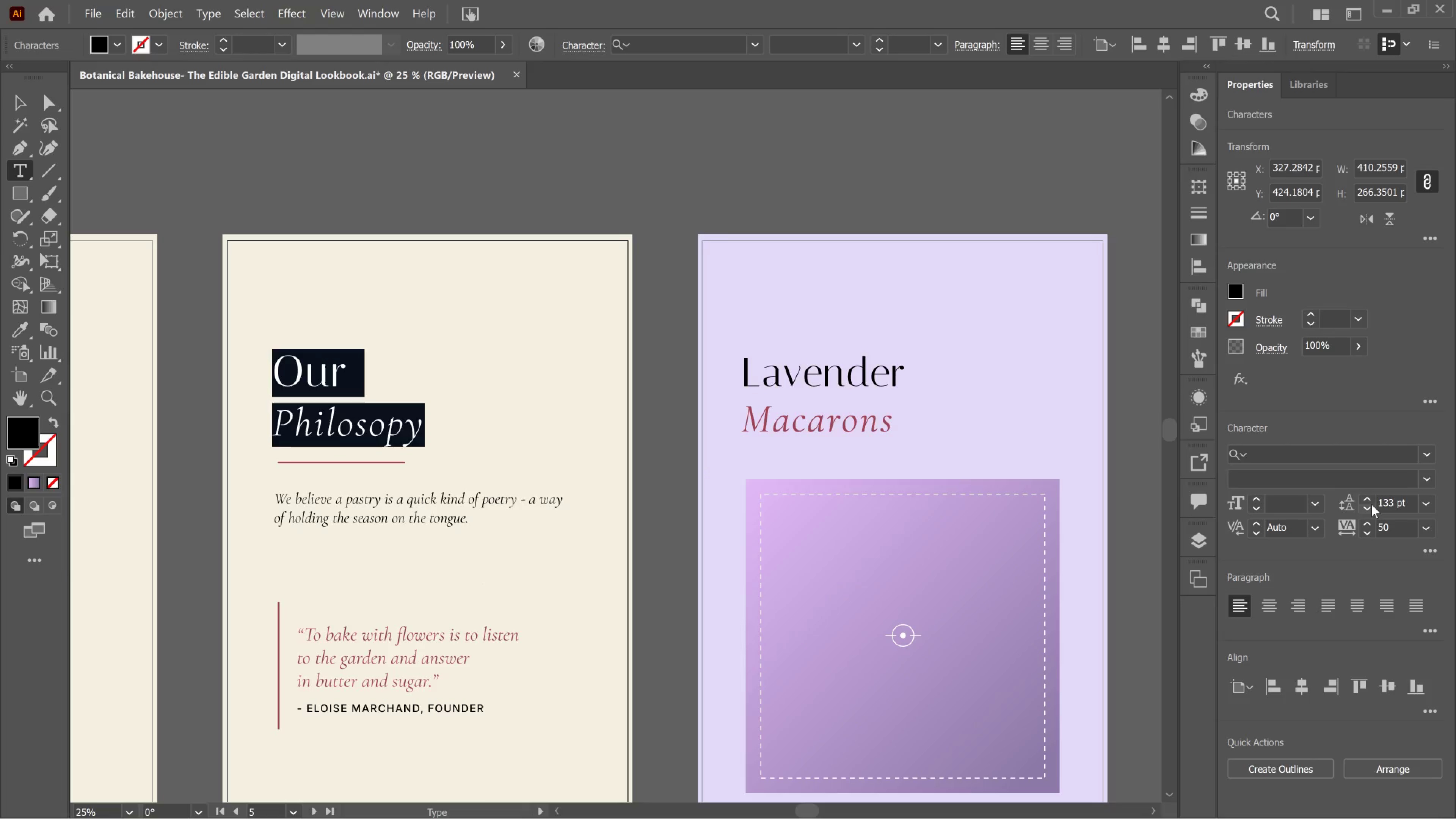 
triple_click([1371, 504])
 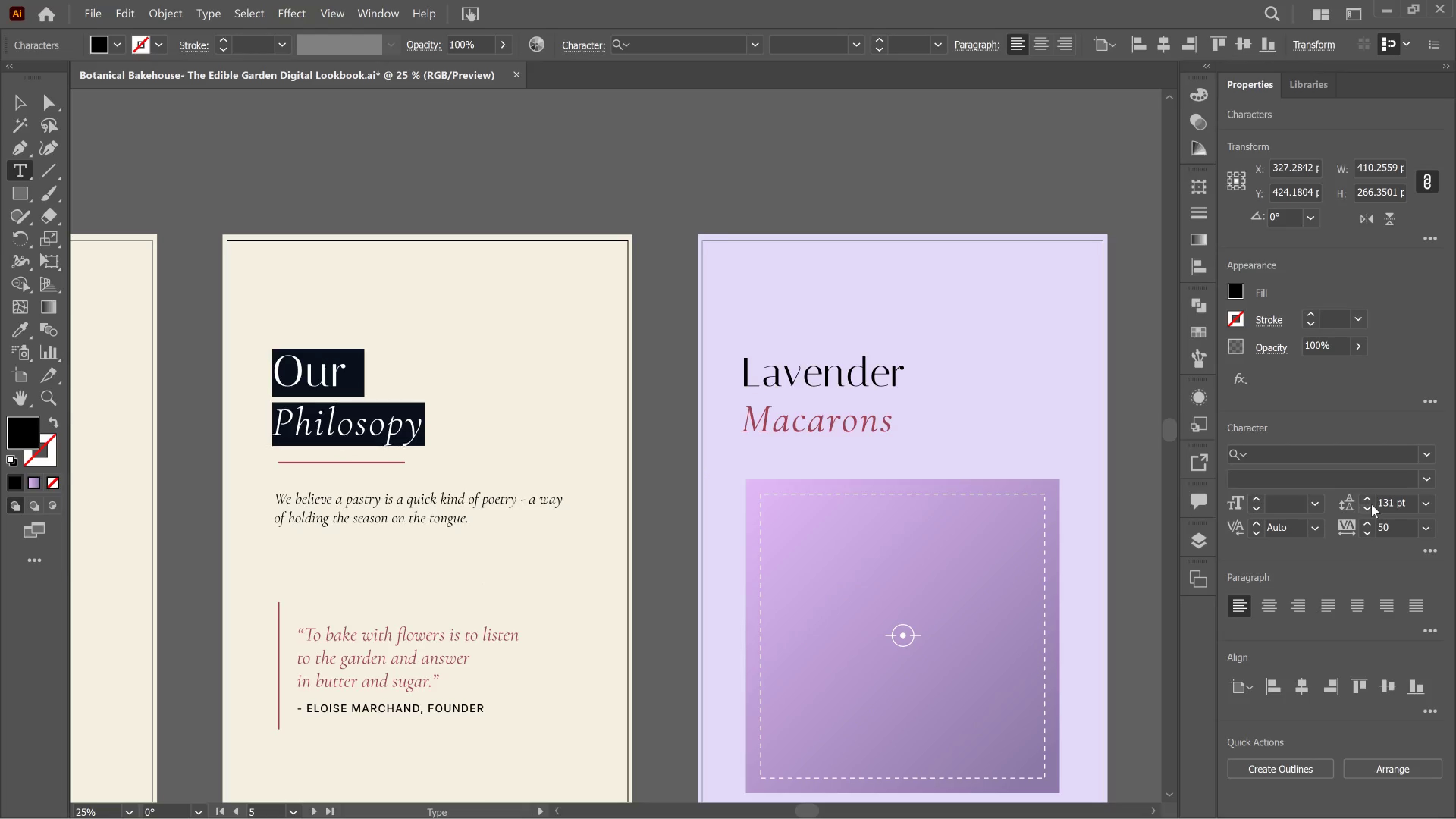 
double_click([1371, 504])
 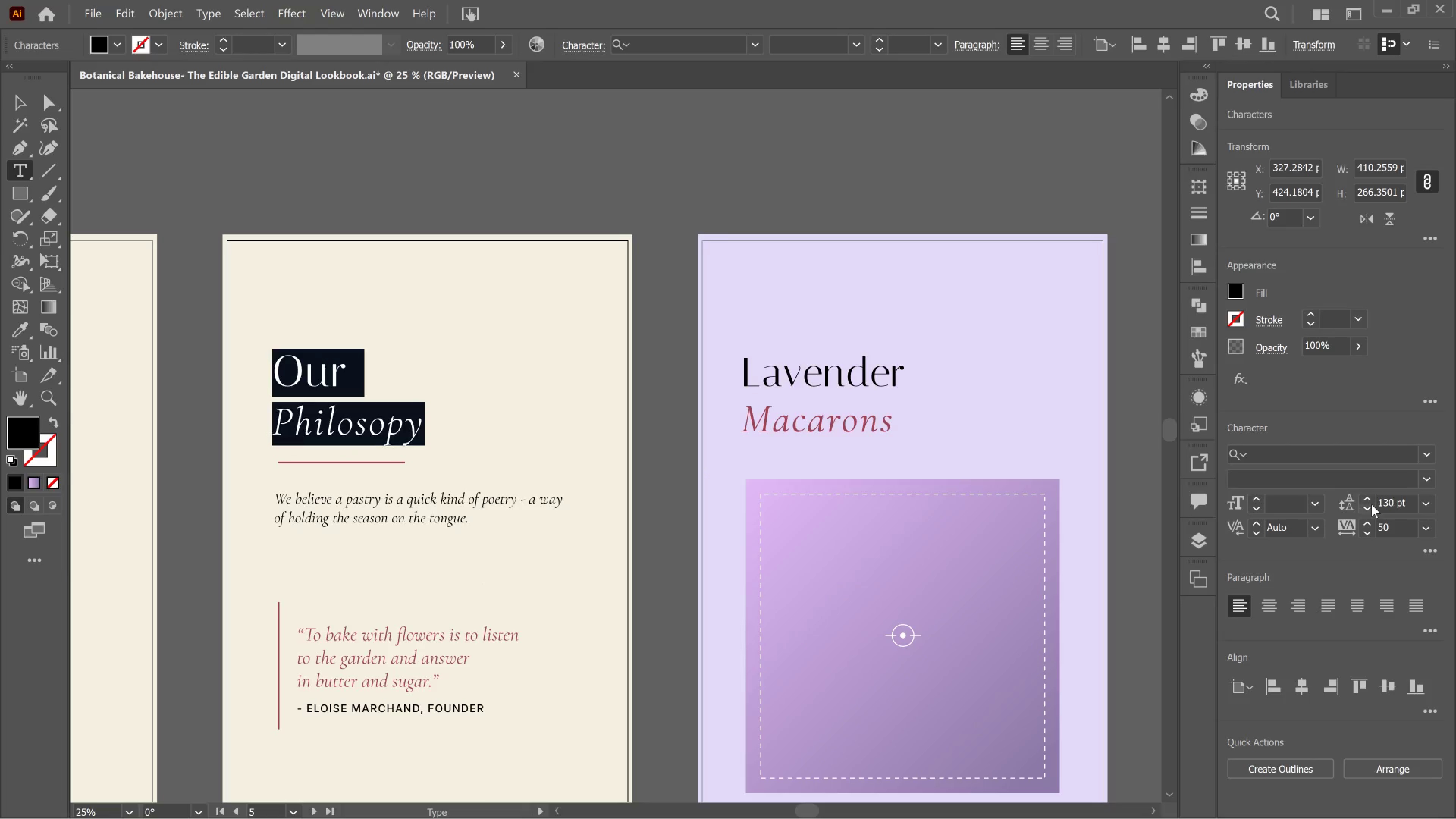 
triple_click([1371, 504])
 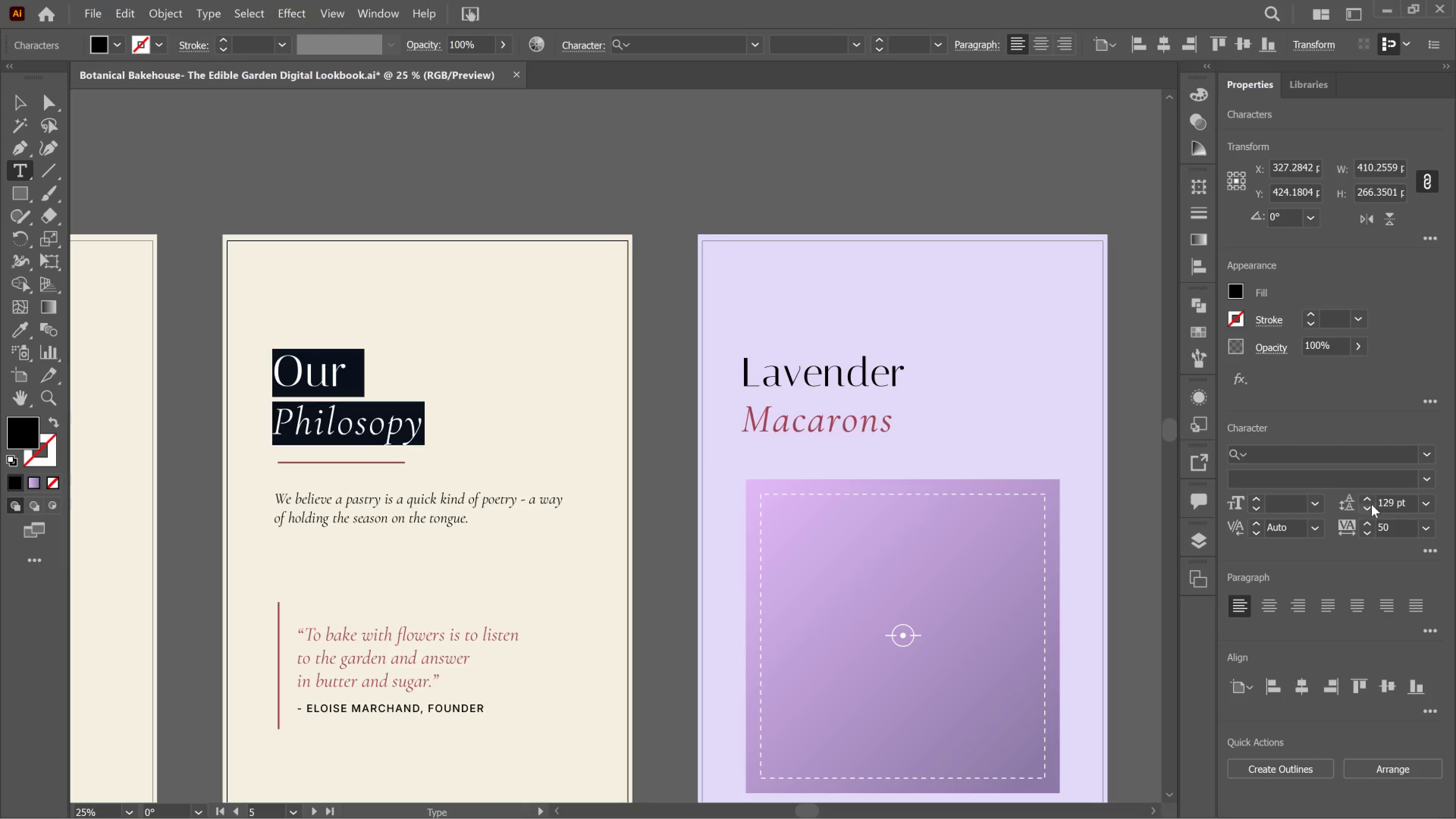 
triple_click([1371, 504])
 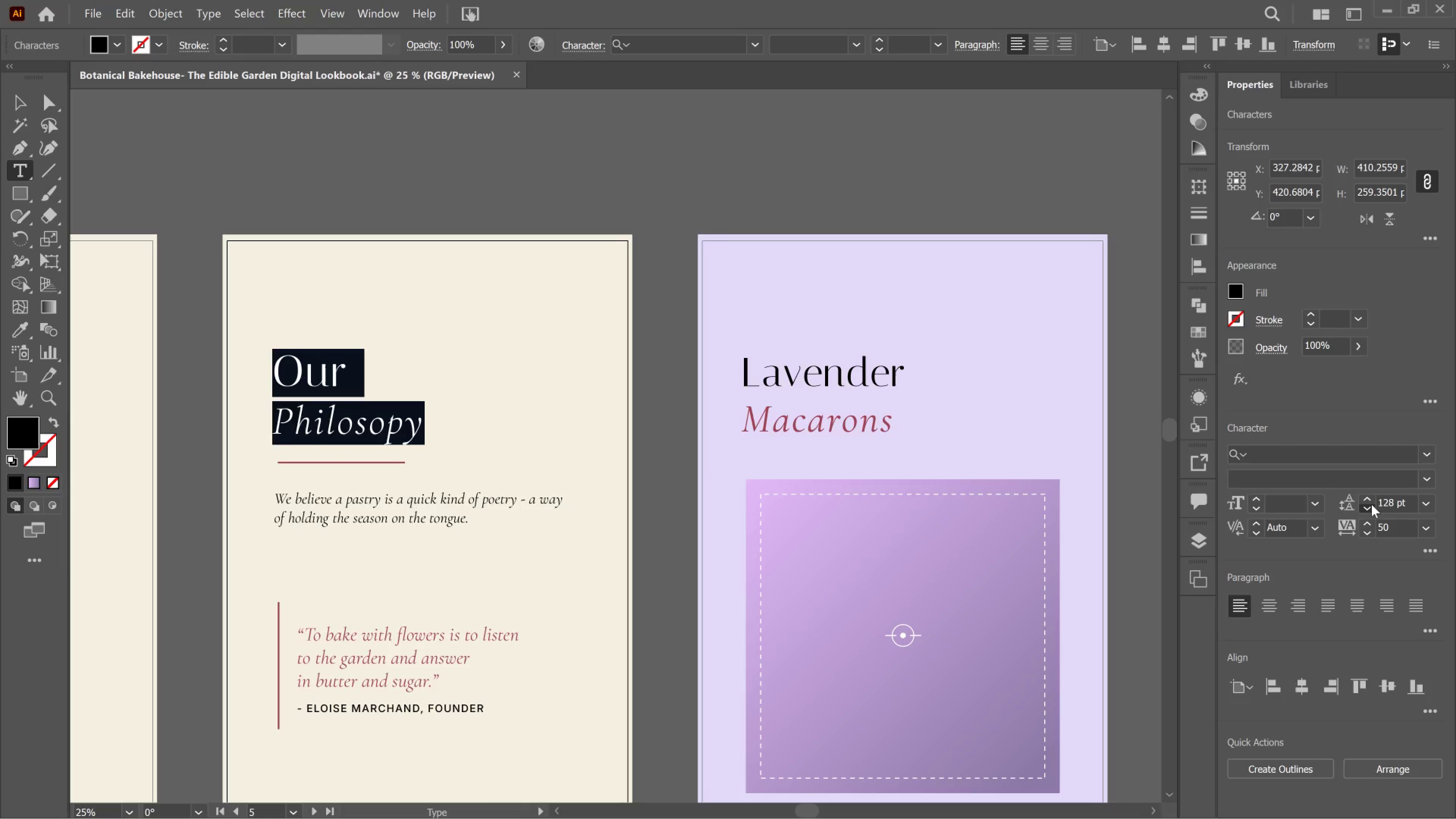 
double_click([1371, 504])
 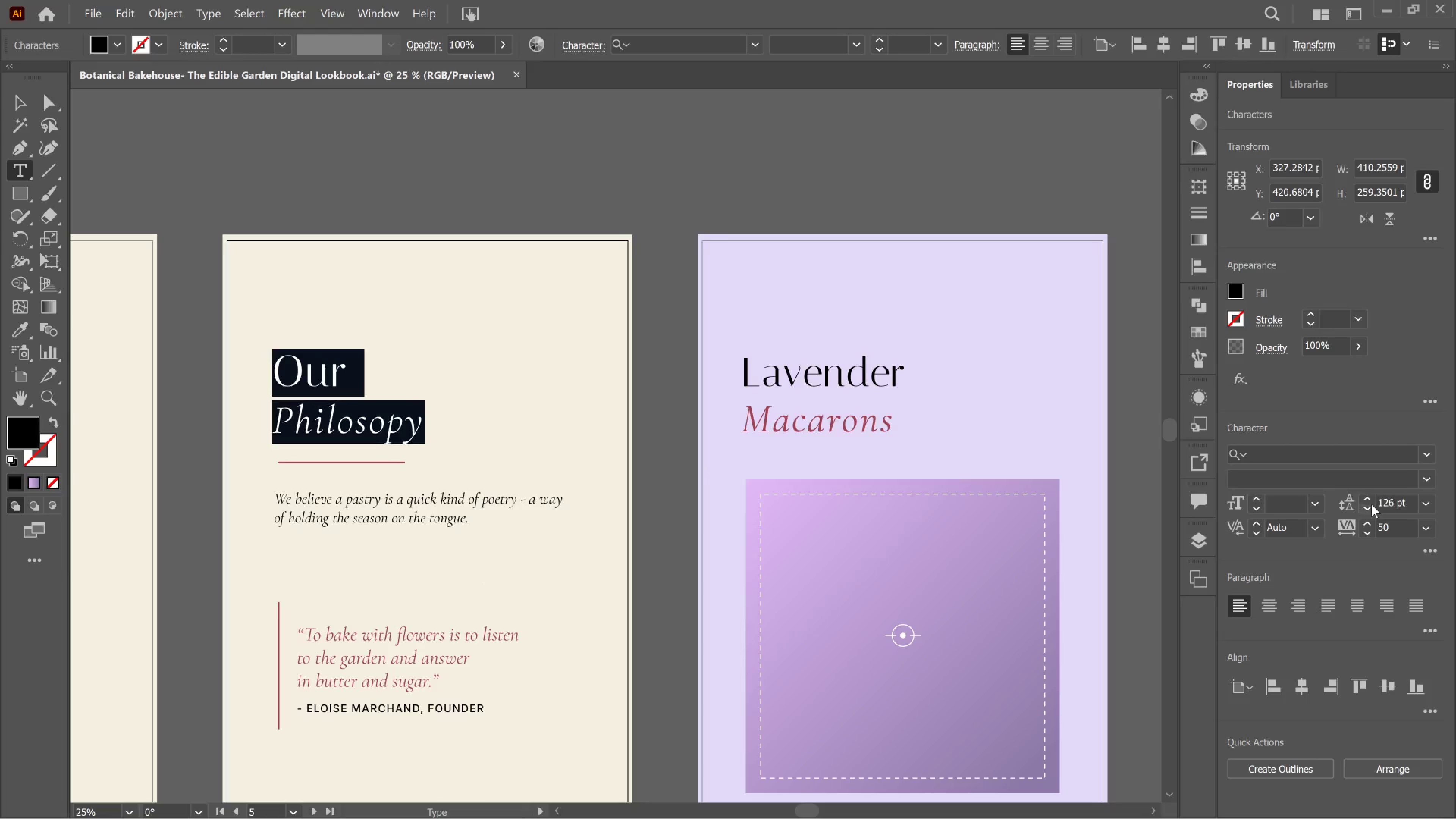 
left_click([1373, 504])
 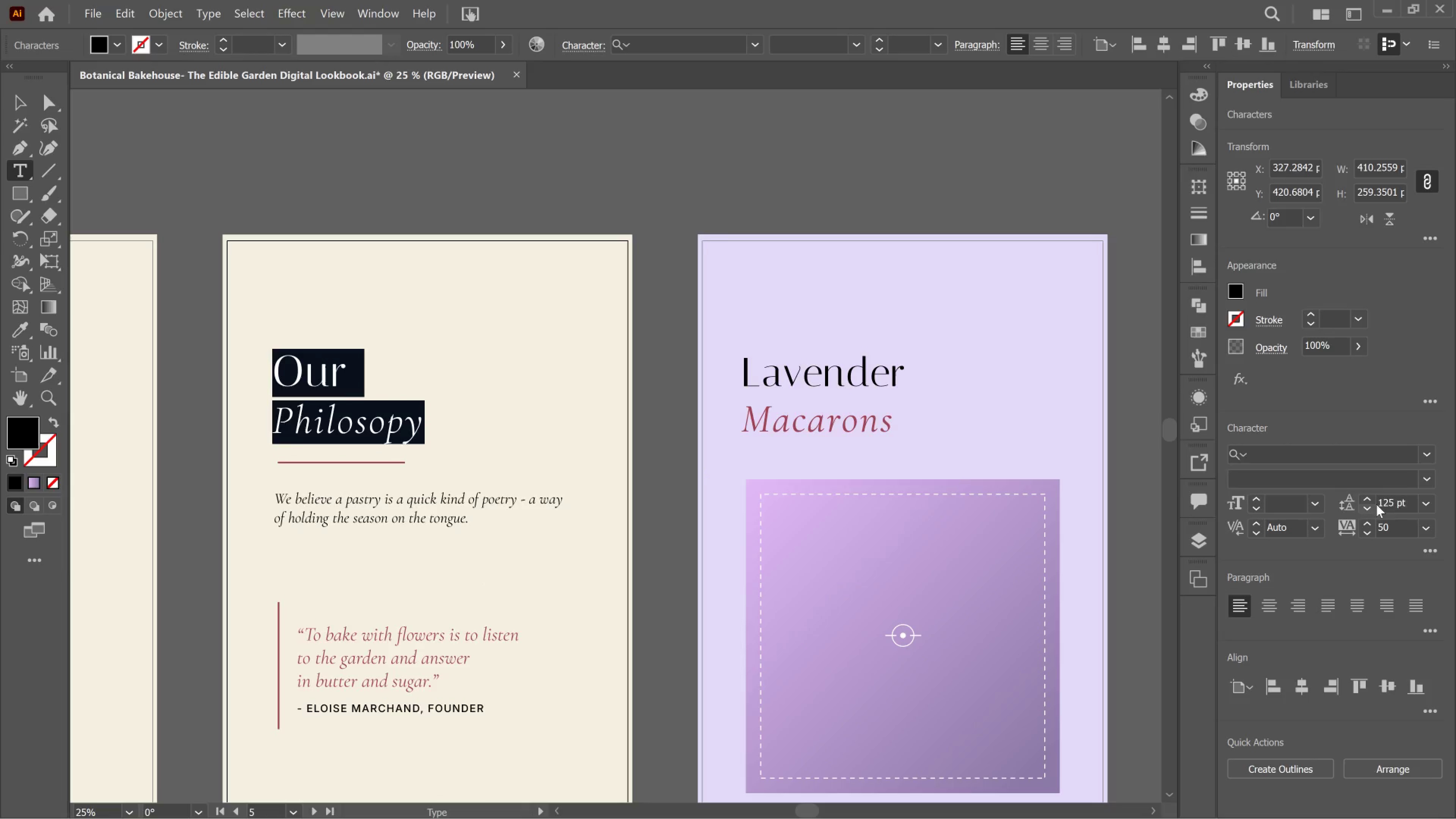 
double_click([1382, 508])
 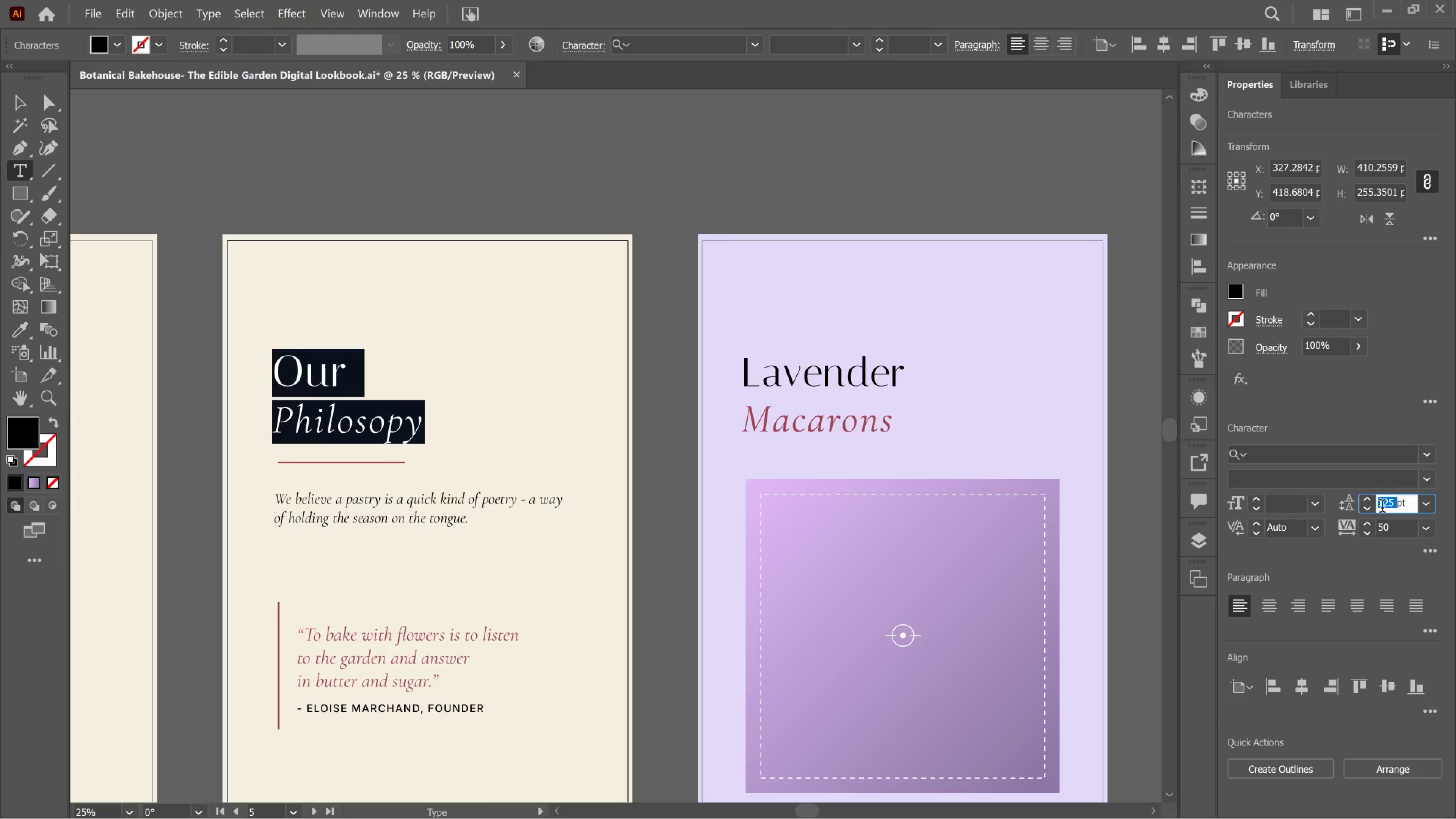 
triple_click([1382, 508])
 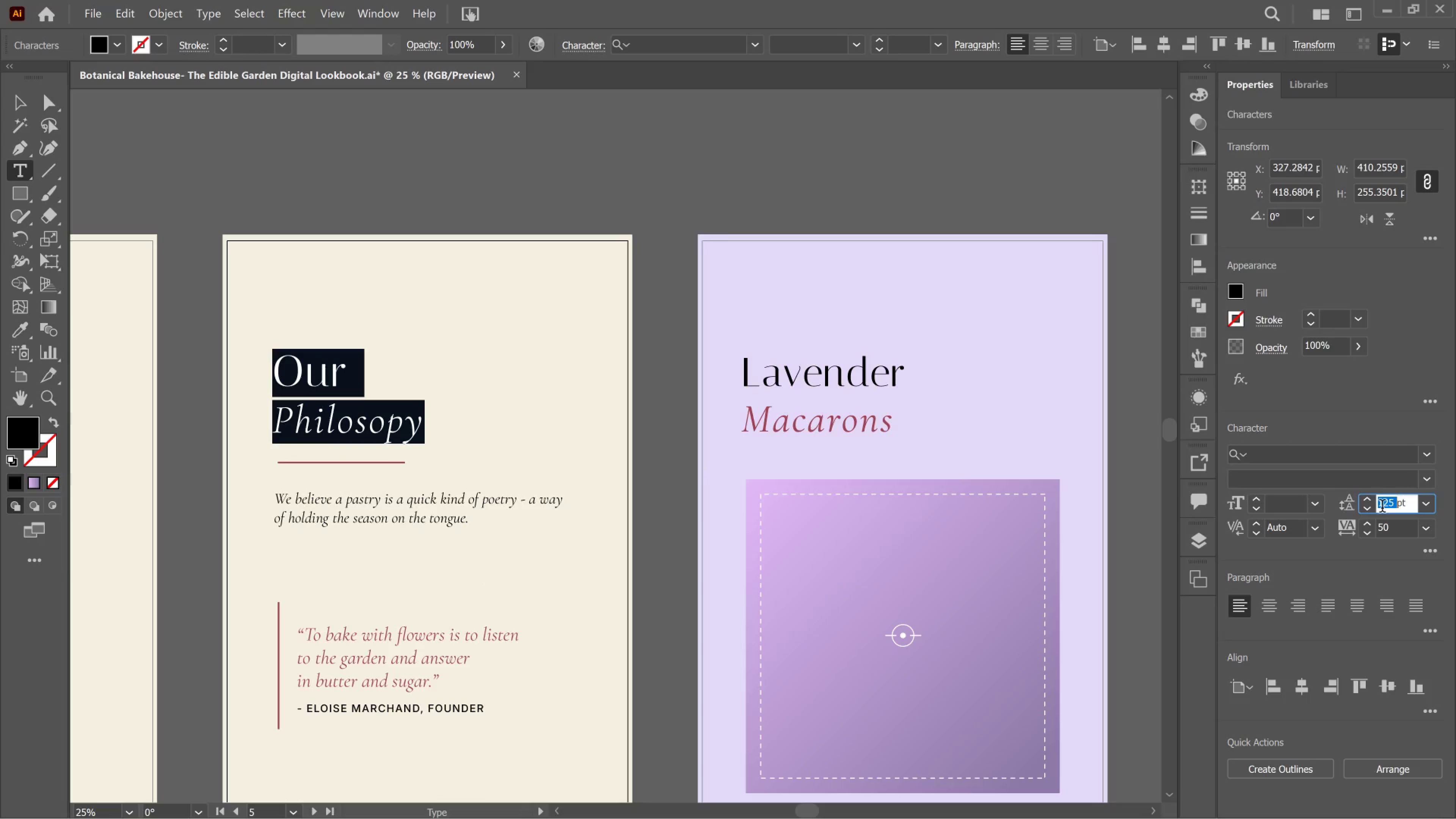 
triple_click([1382, 508])
 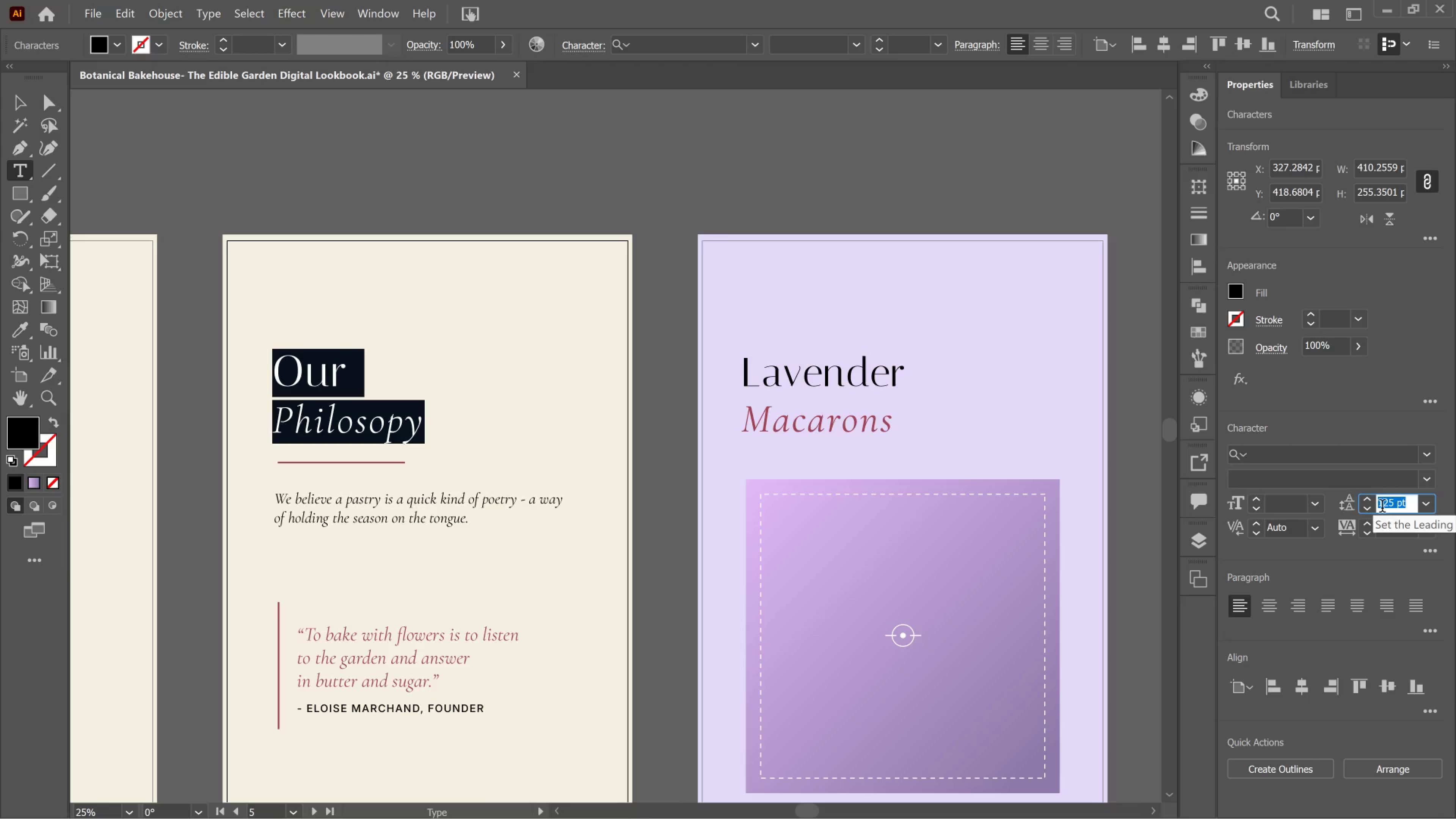 
double_click([1382, 508])
 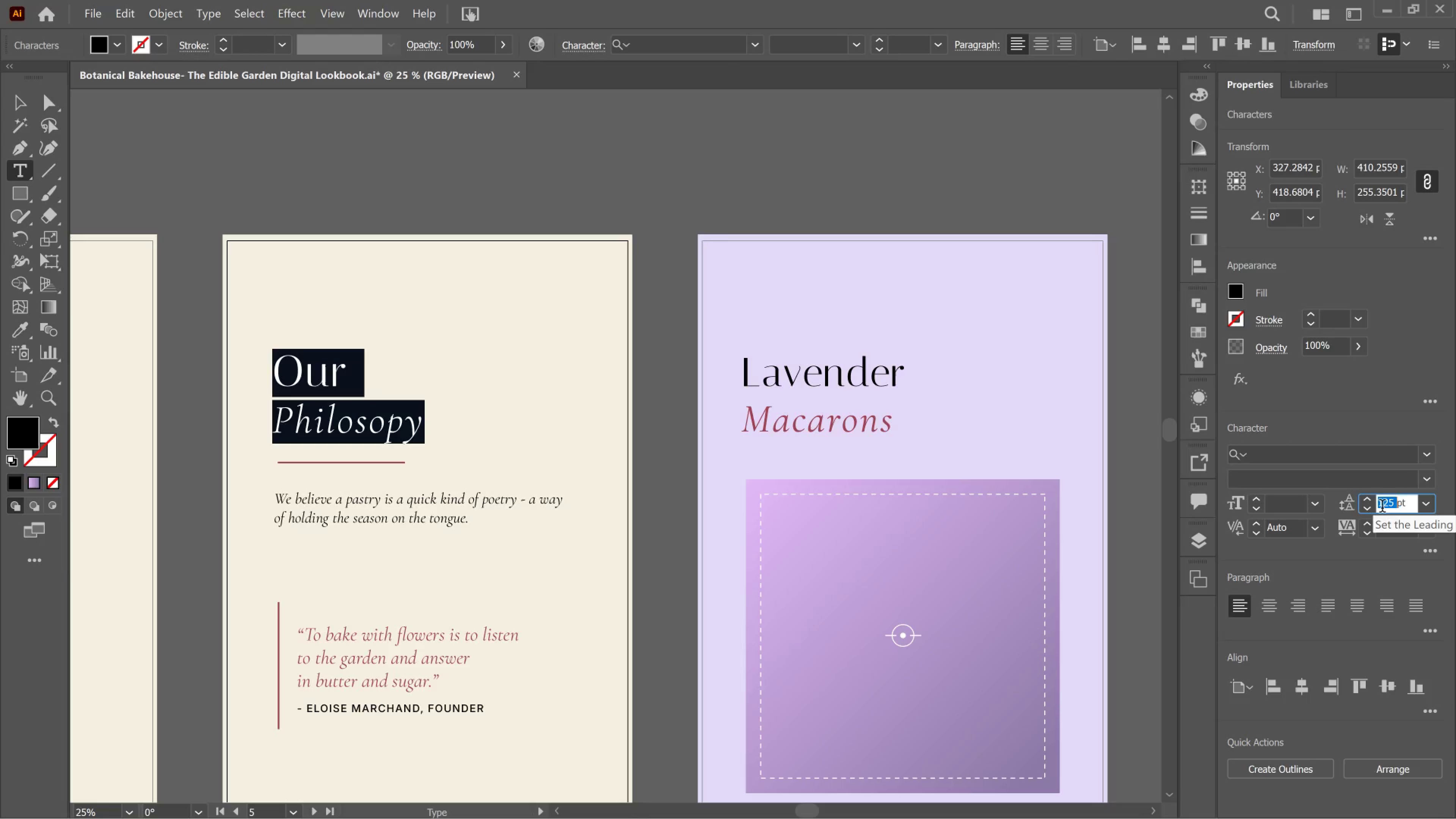 
triple_click([1382, 508])
 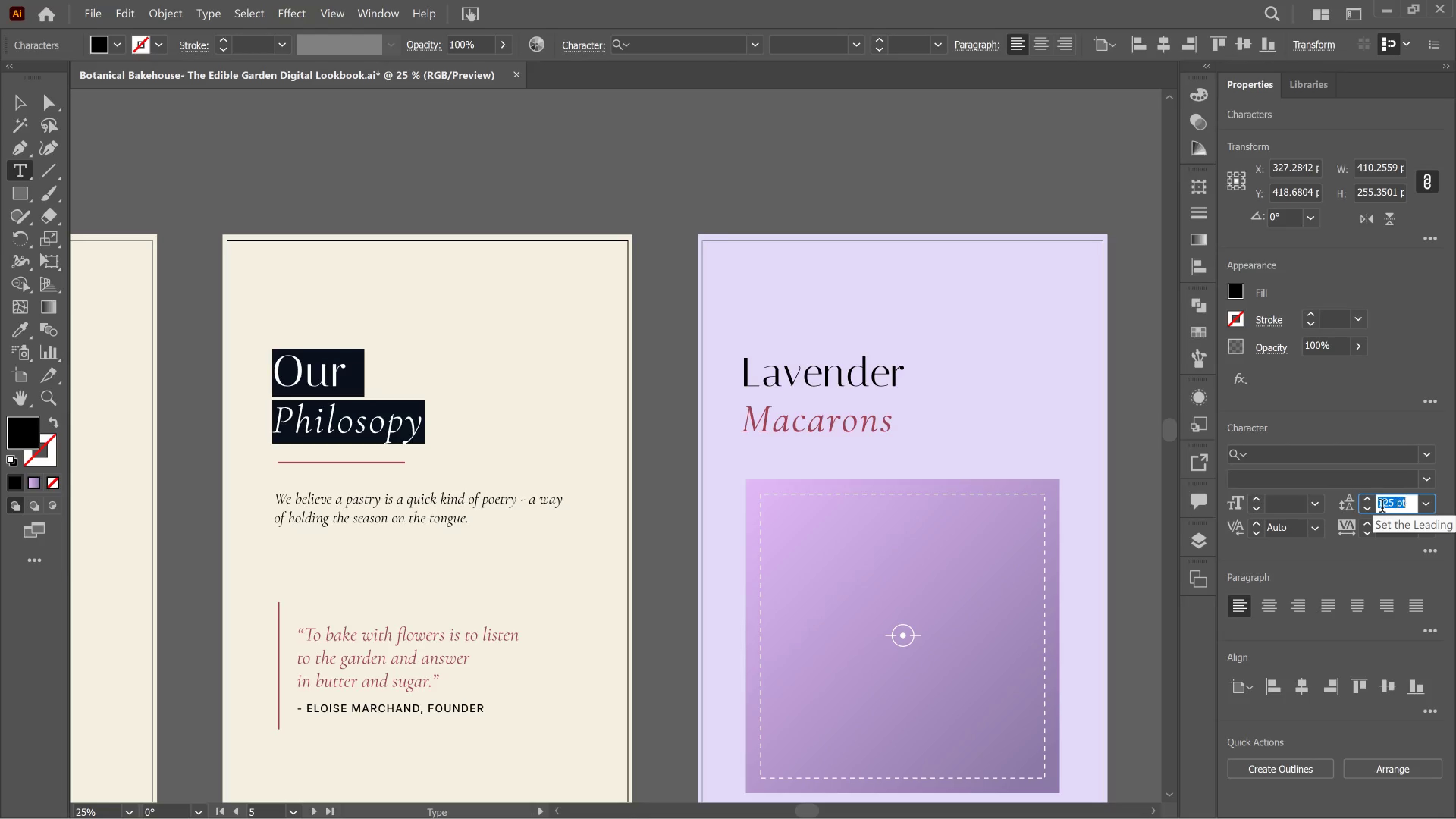 
triple_click([1382, 508])
 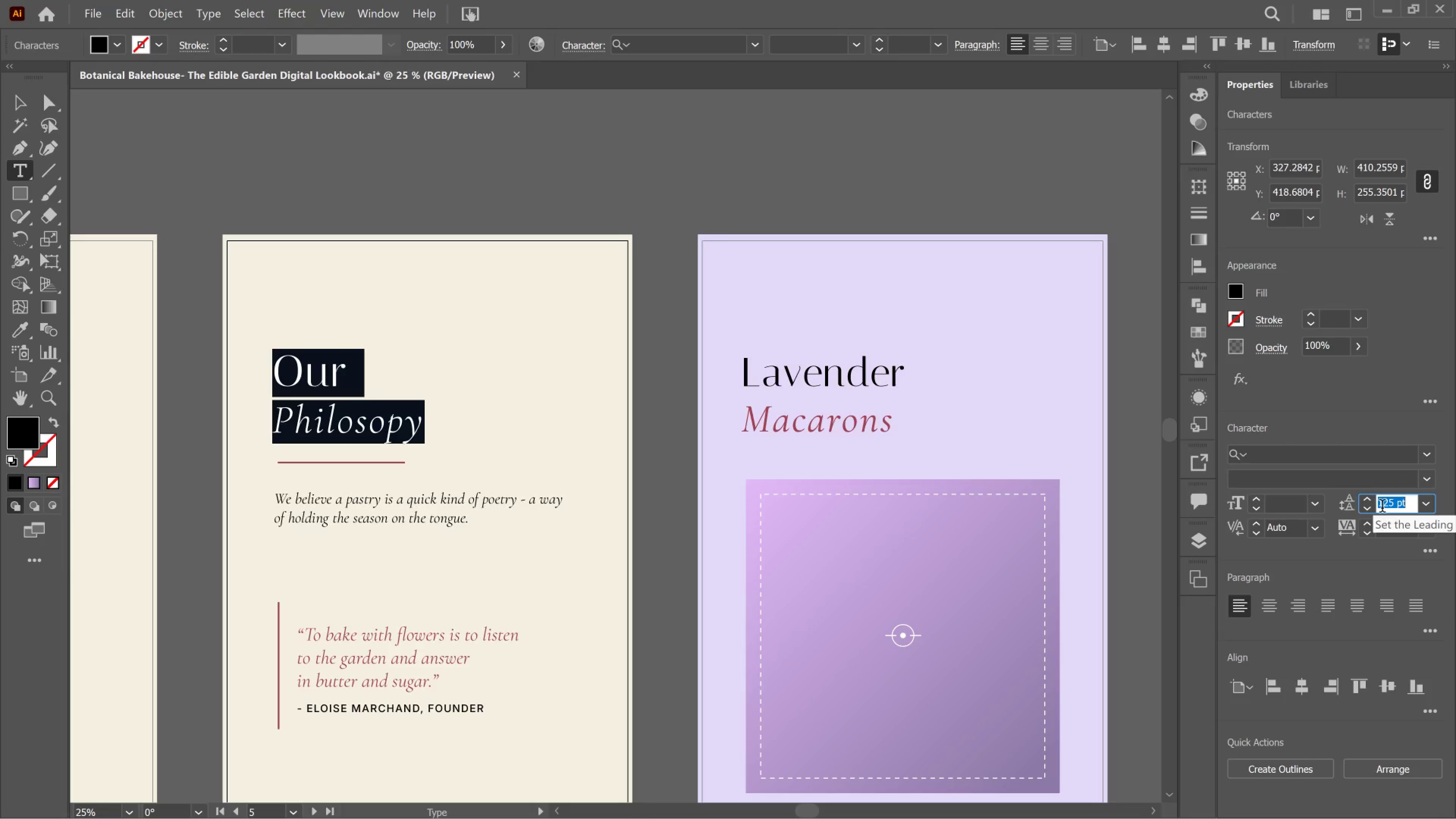 
left_click([1382, 508])
 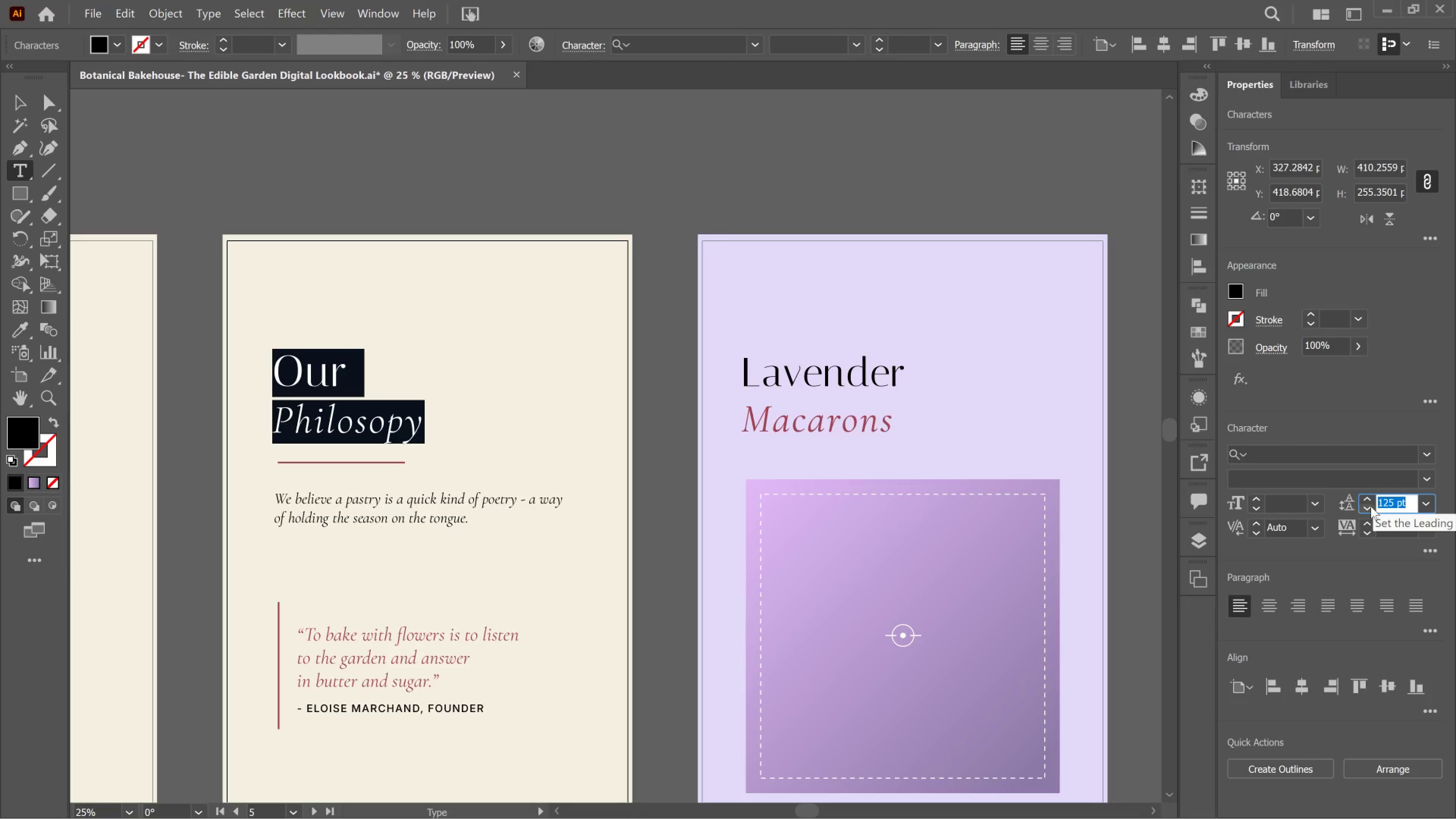 
double_click([1365, 506])
 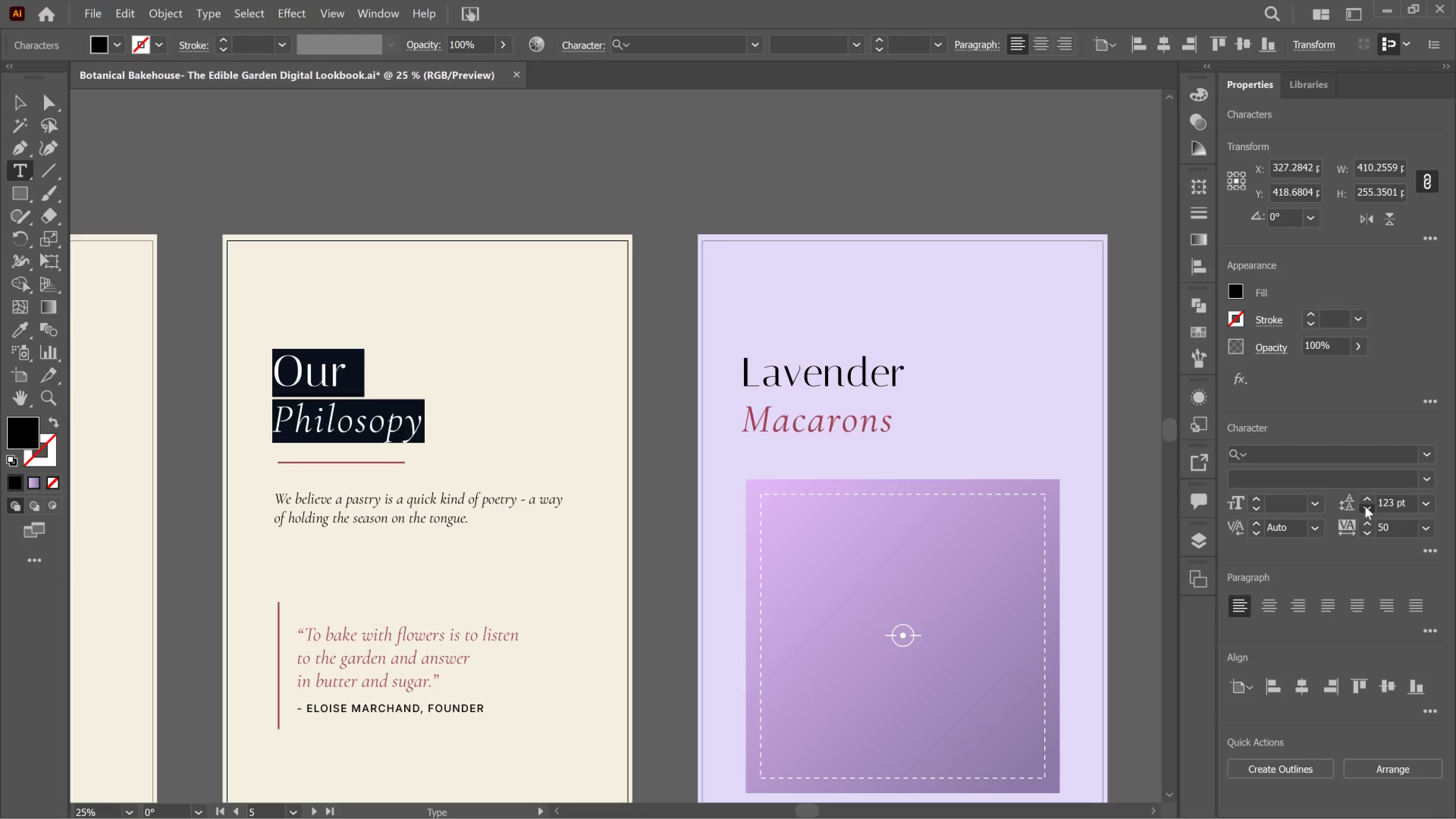 
triple_click([1365, 506])
 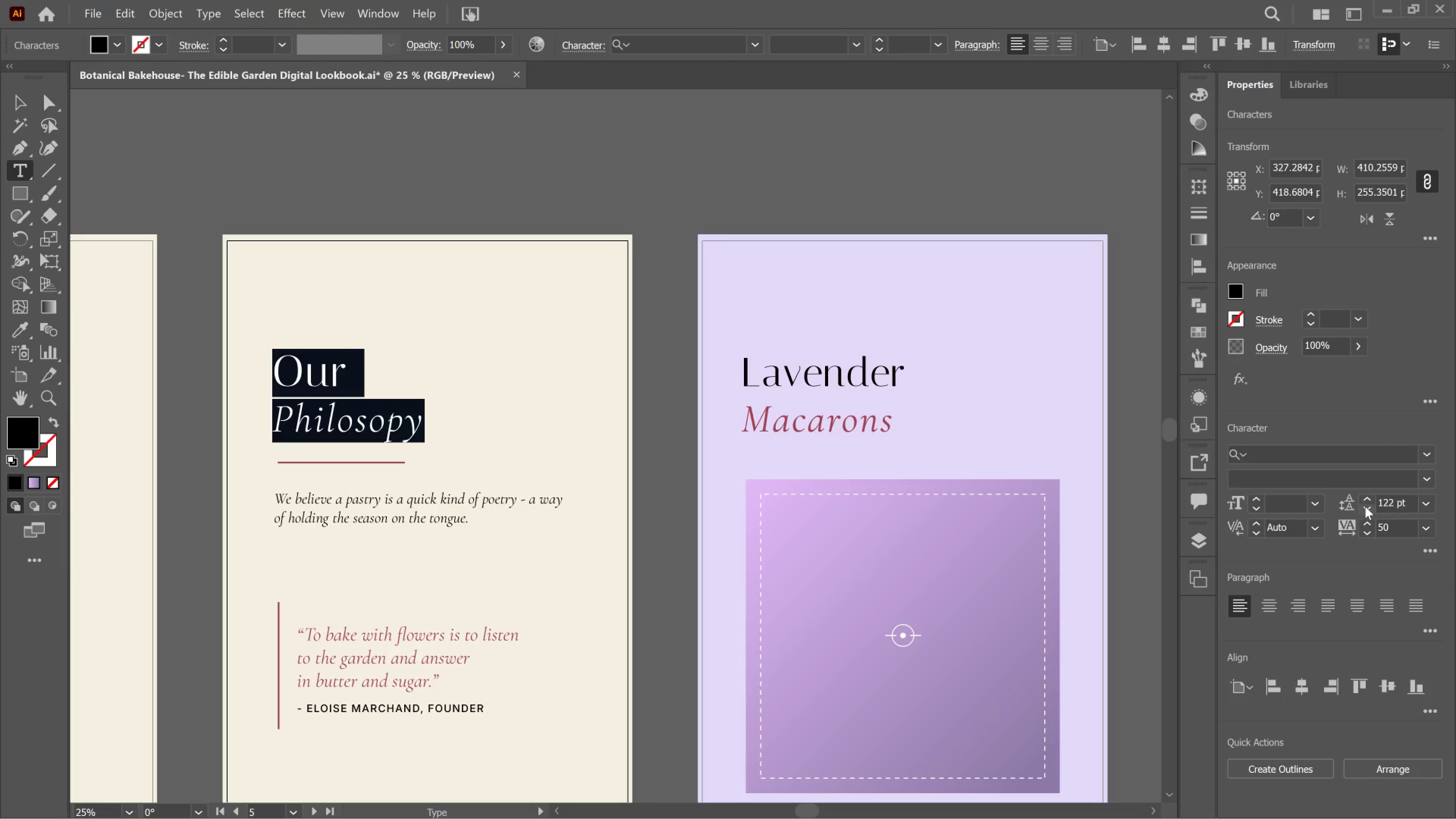 
triple_click([1365, 506])
 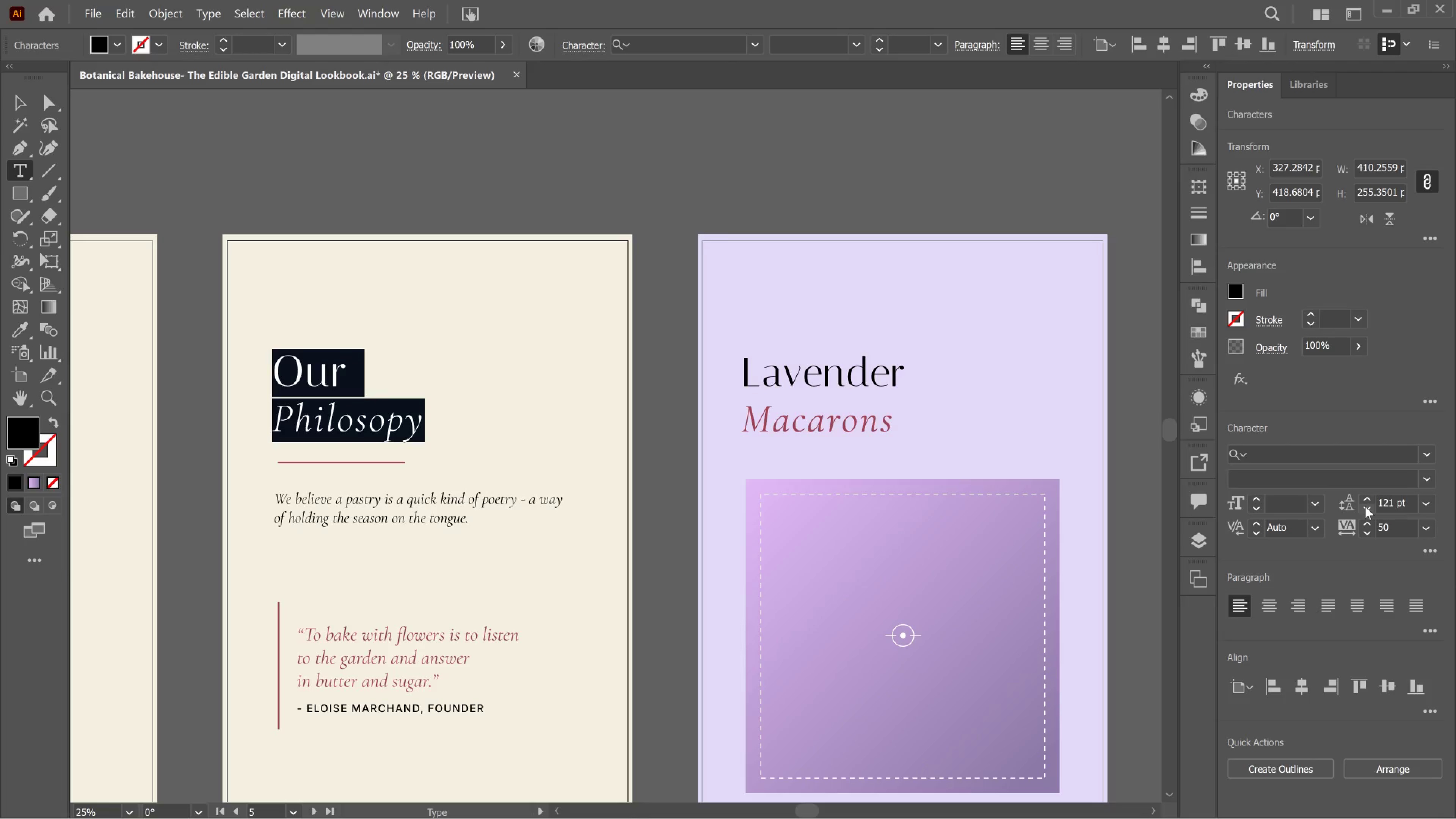 
triple_click([1365, 506])
 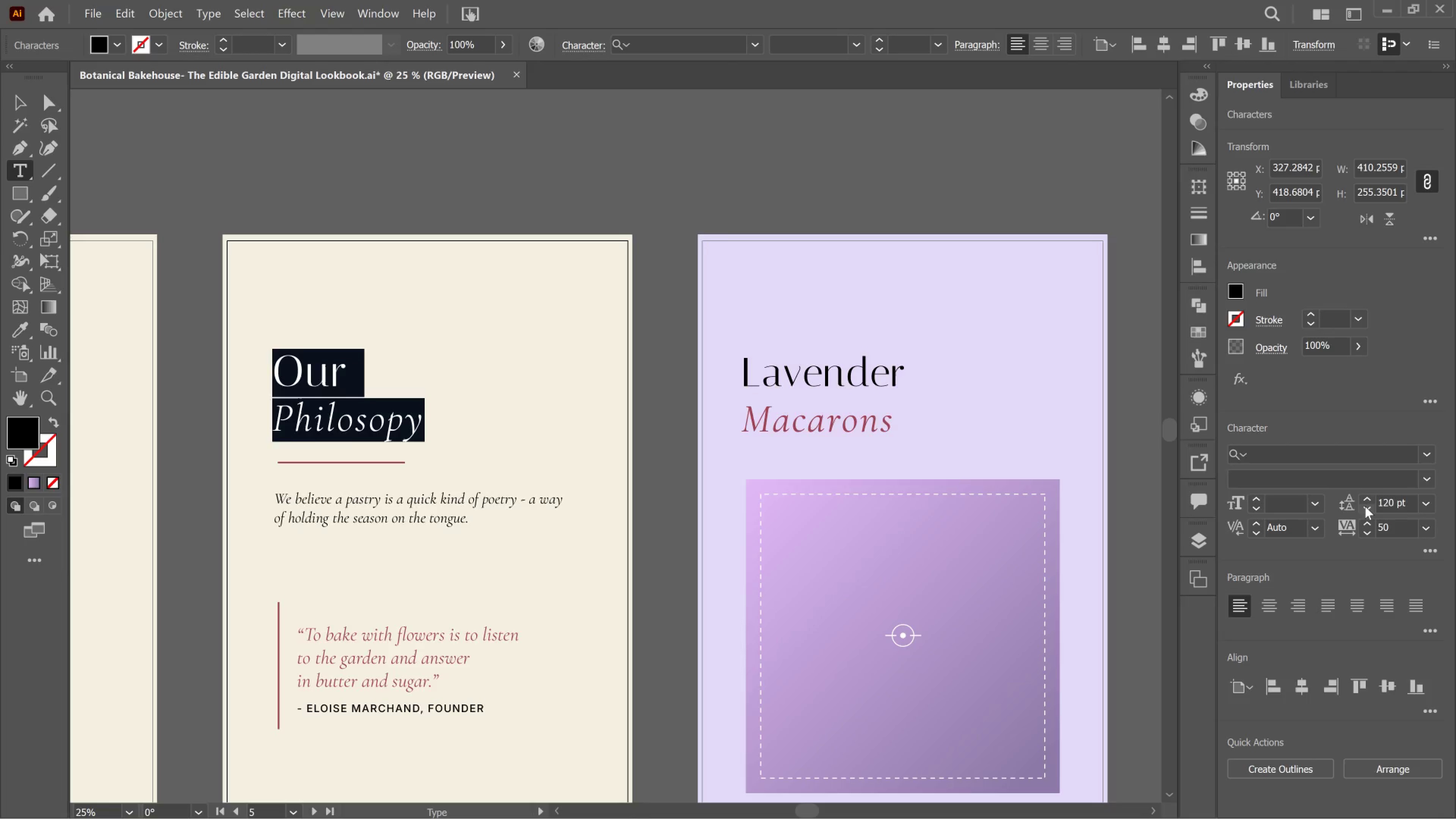 
triple_click([1365, 506])
 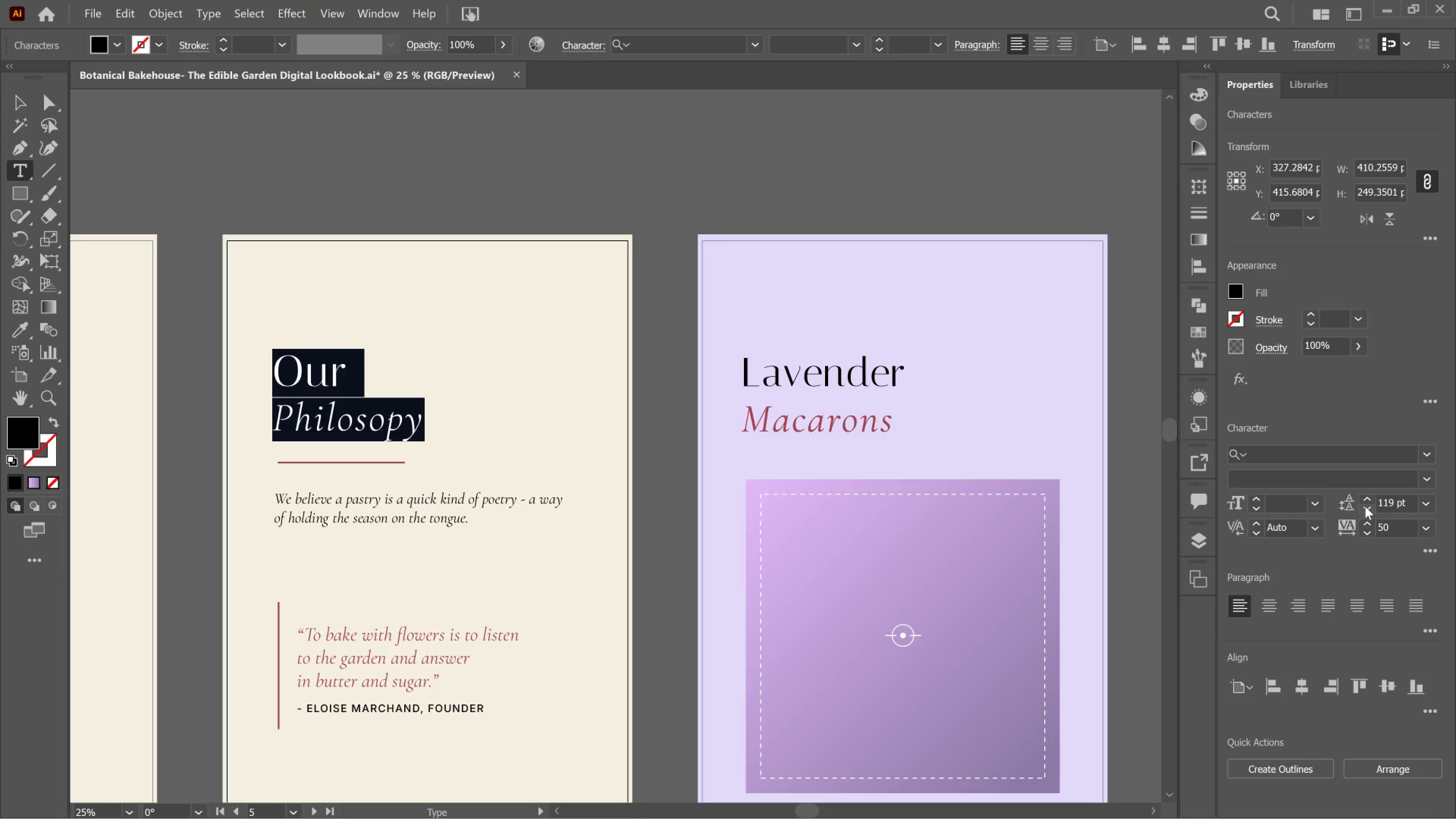 
left_click([1365, 506])
 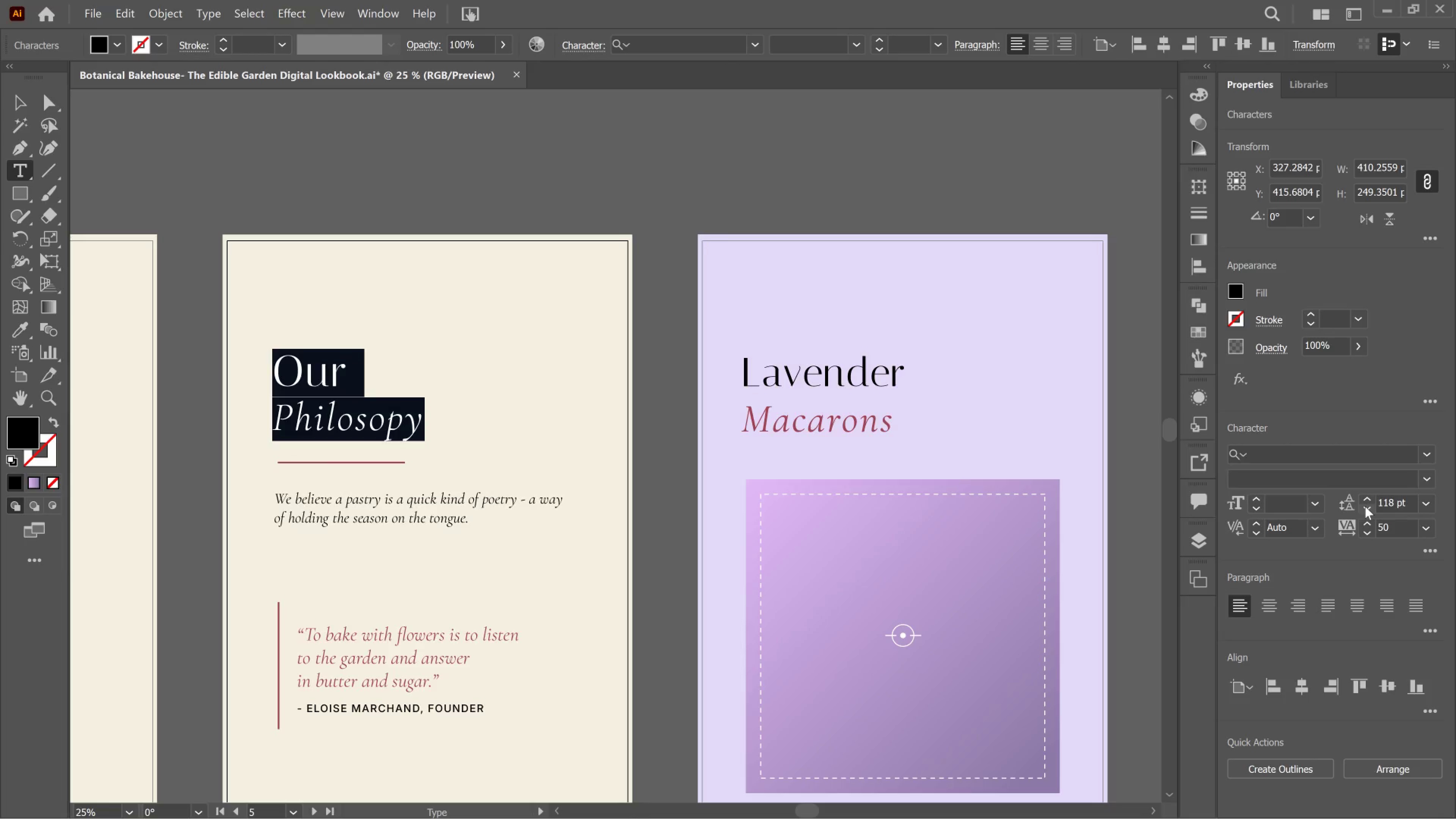 
left_click_drag(start_coordinate=[1365, 506], to_coordinate=[1371, 504])
 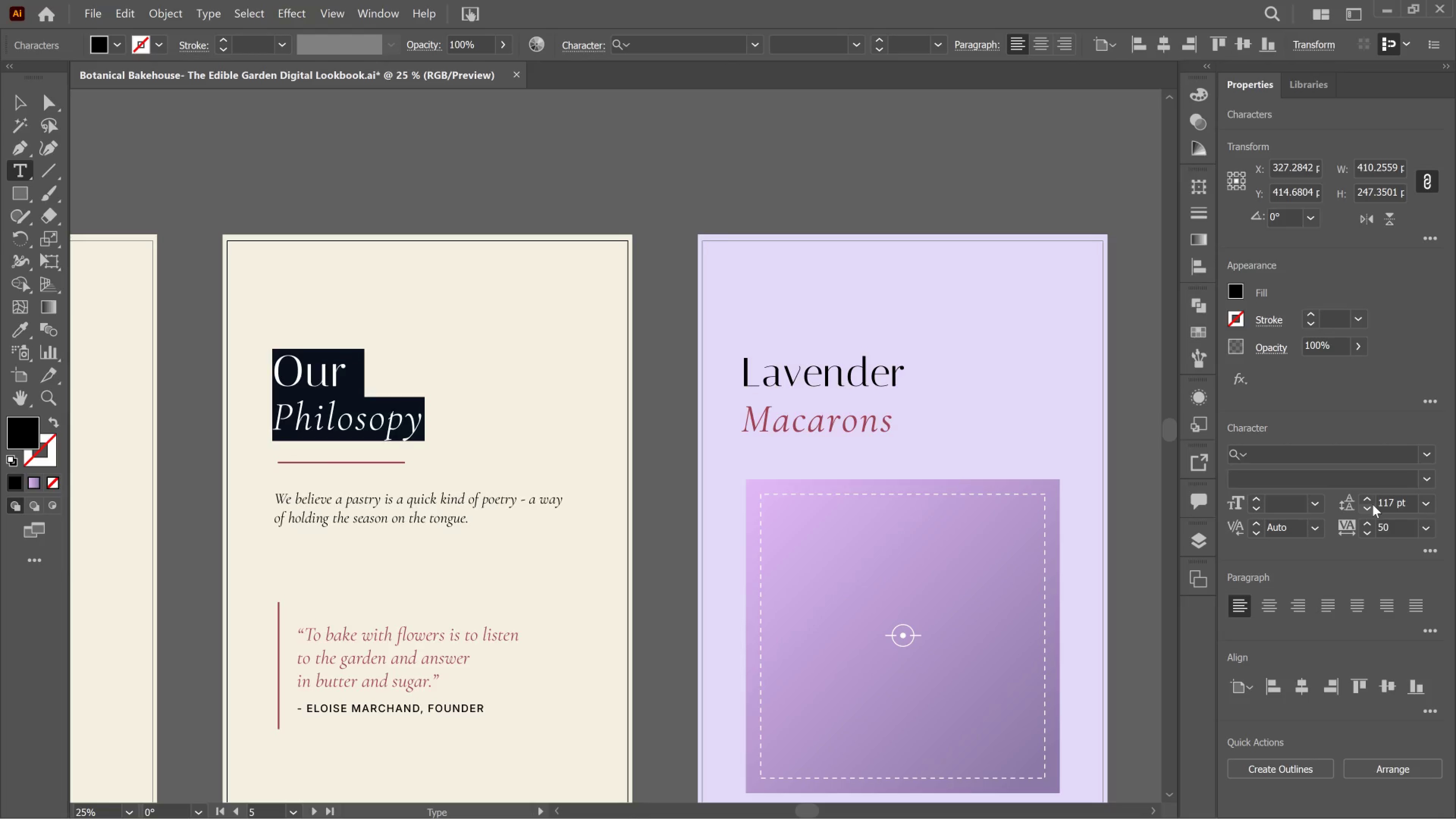 
triple_click([1373, 504])
 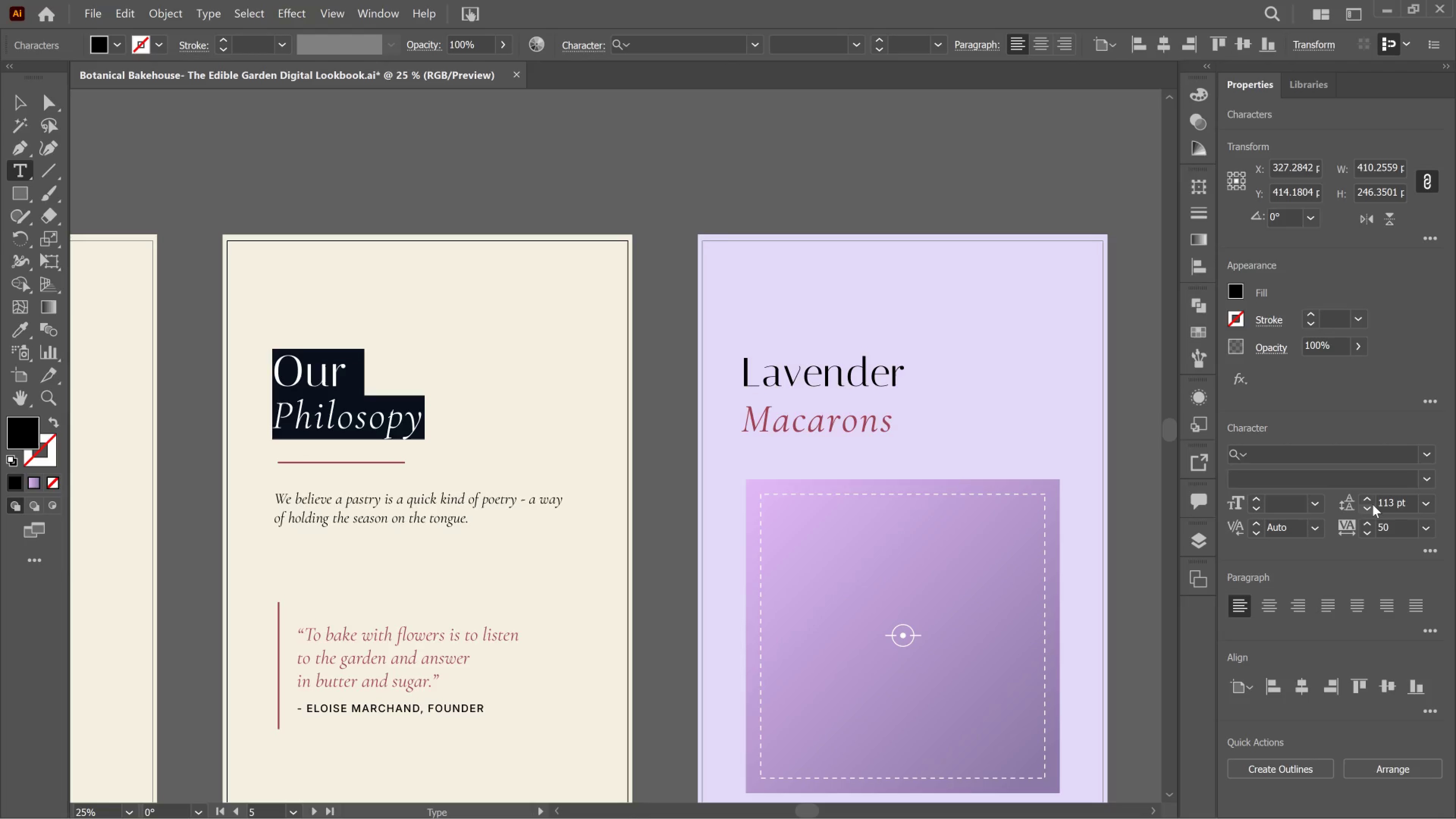 
left_click([1373, 504])
 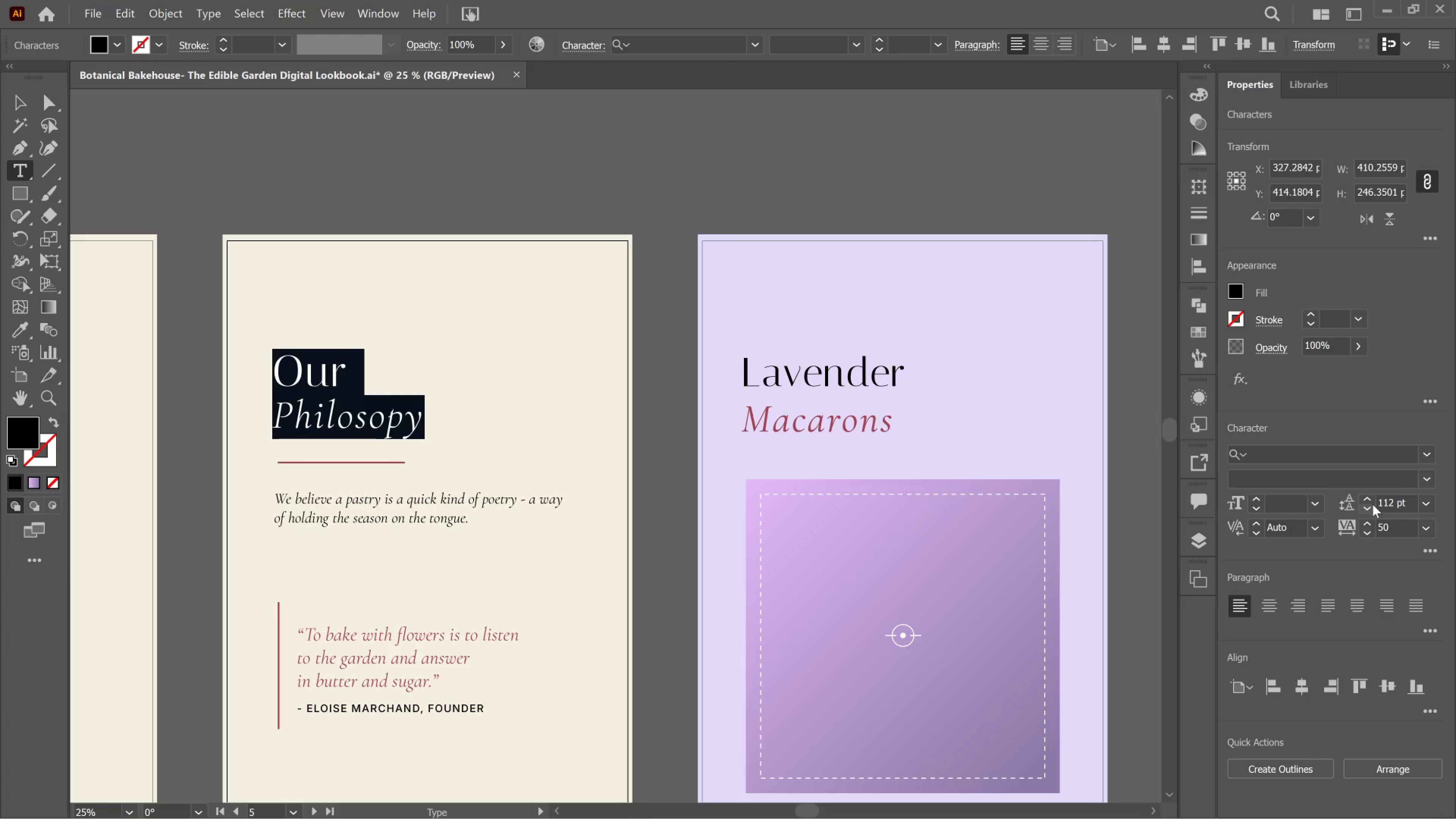 
left_click([1373, 504])
 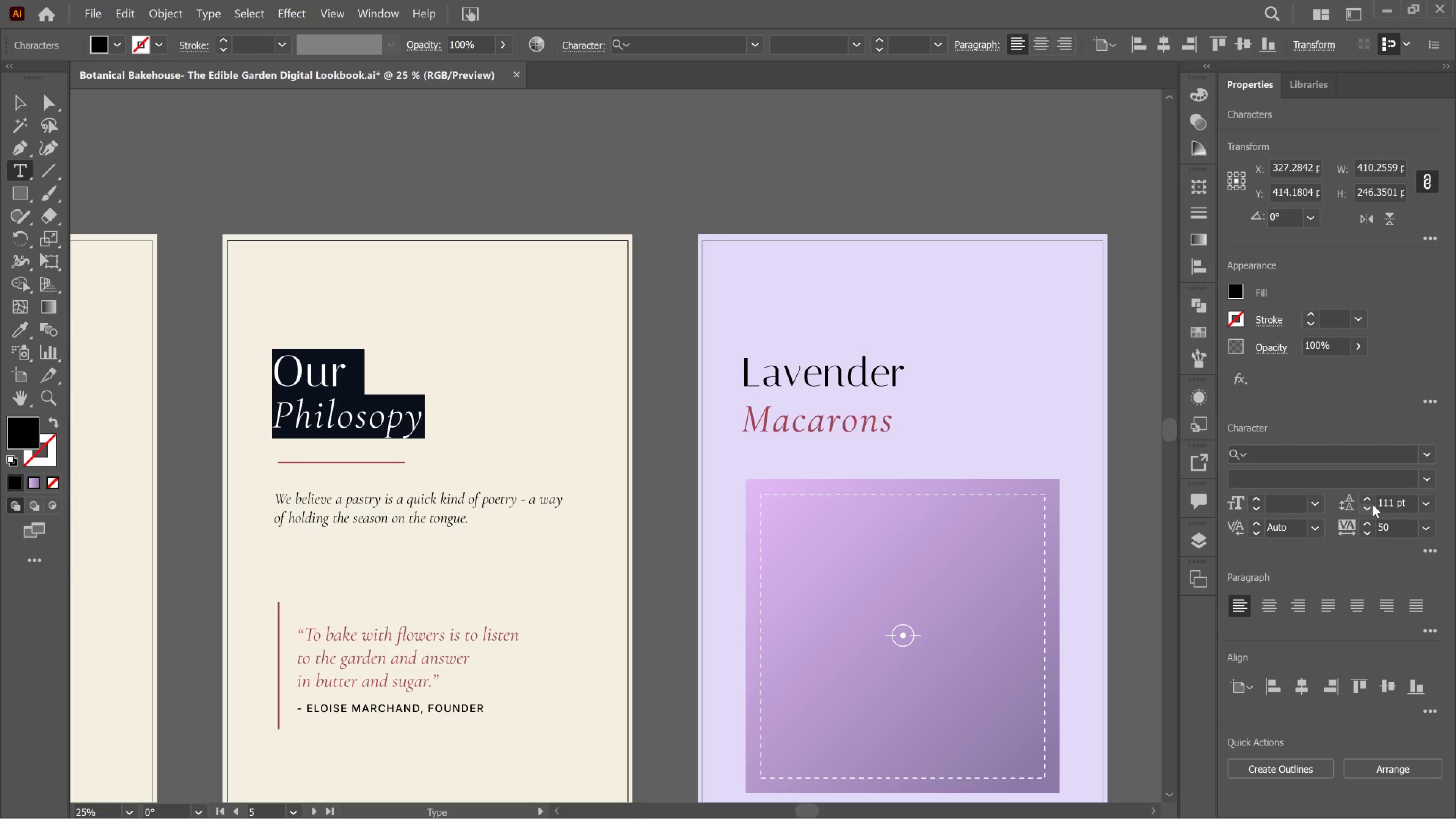 
left_click([1373, 504])
 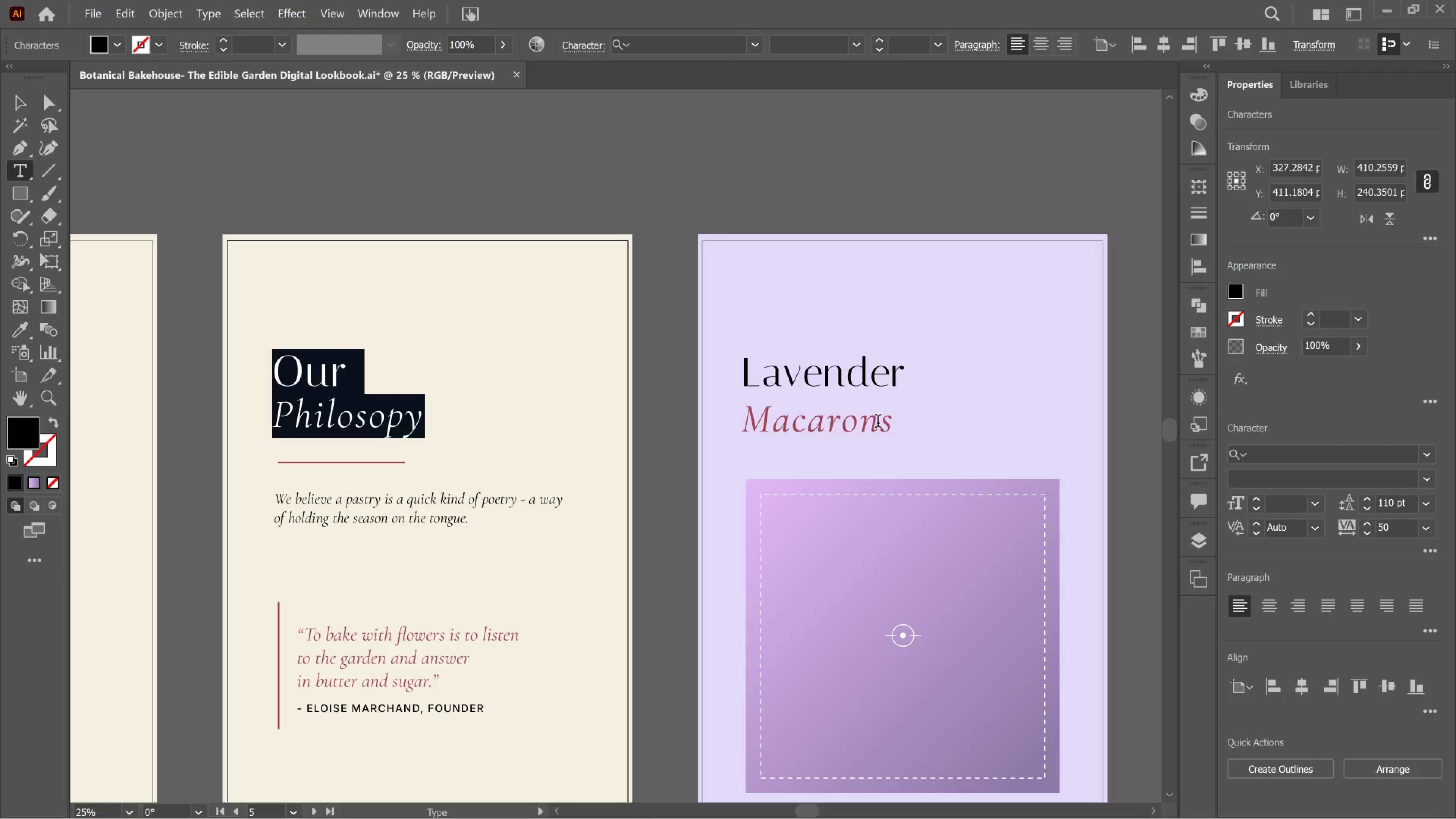 
left_click_drag(start_coordinate=[887, 424], to_coordinate=[610, 340])
 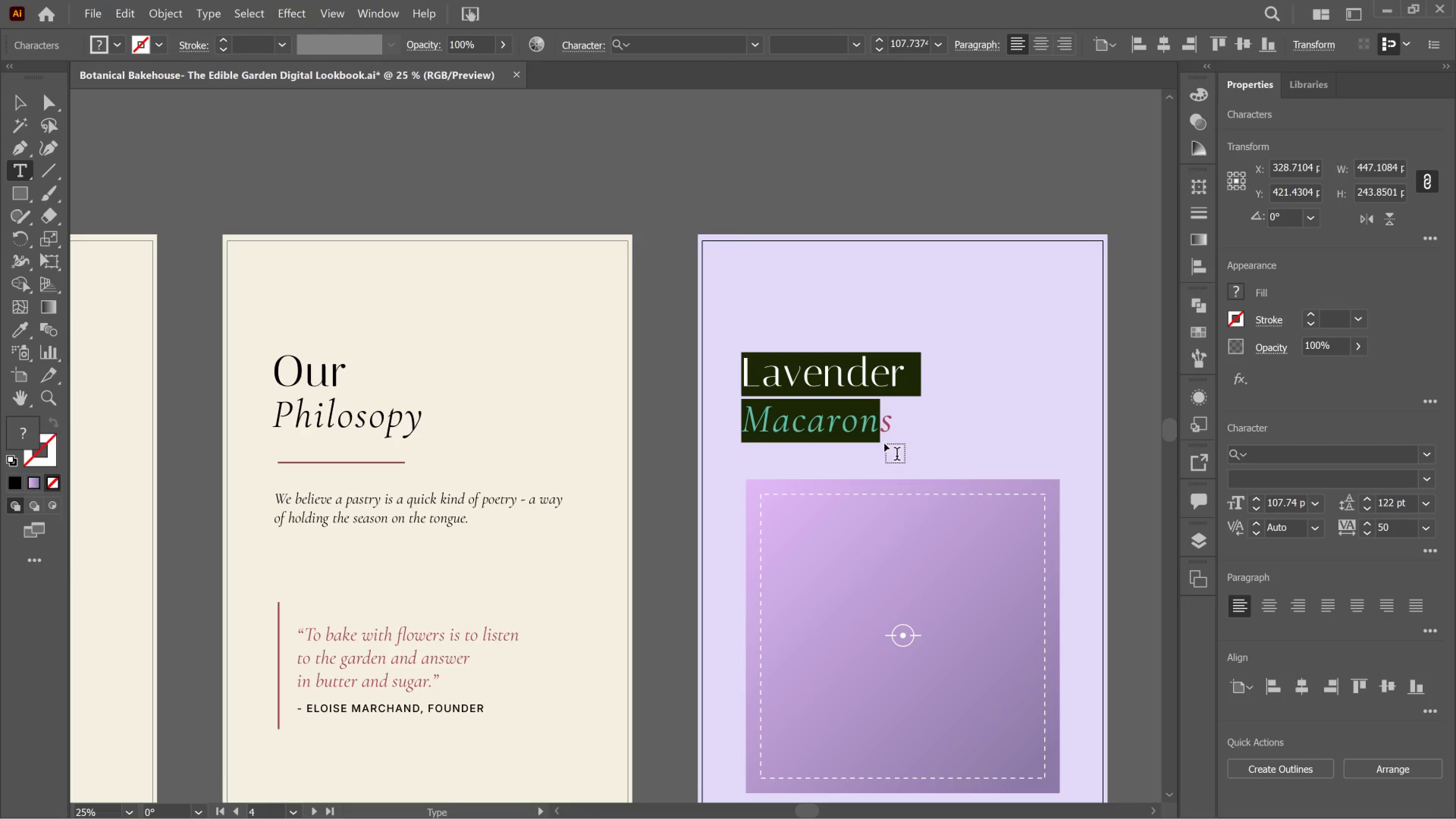 
key(Control+A)
 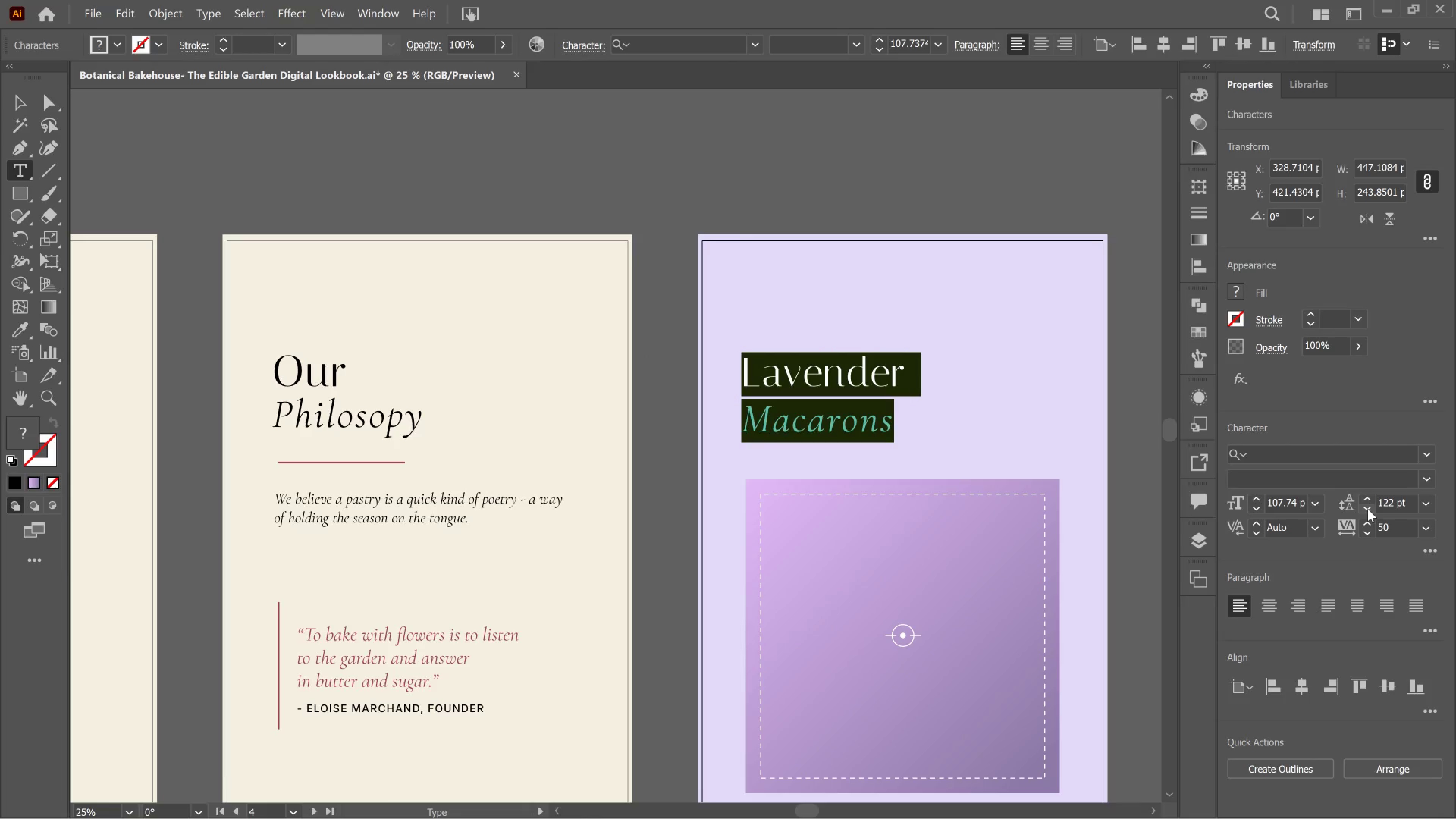 
double_click([1368, 509])
 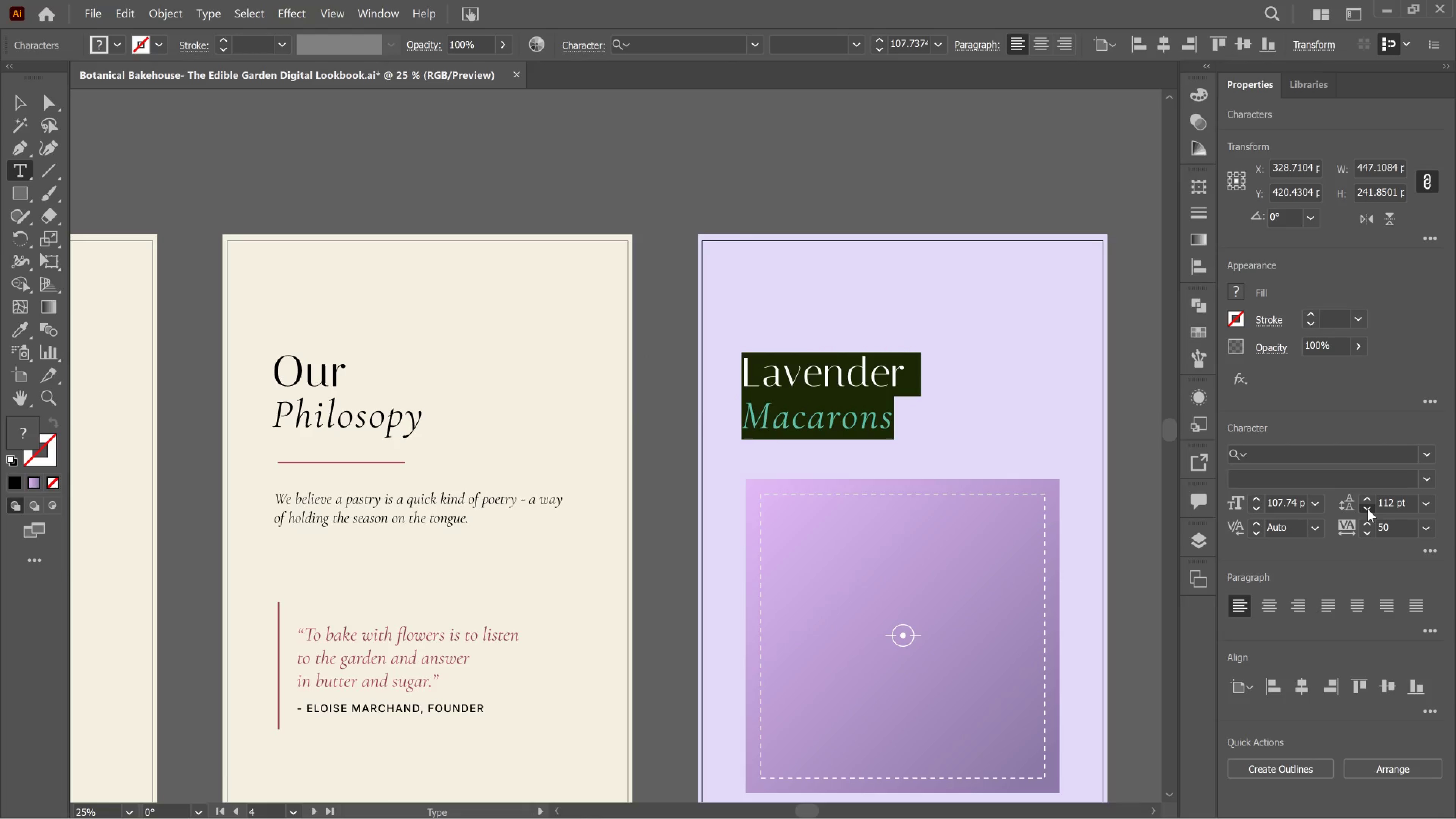 
triple_click([1368, 509])
 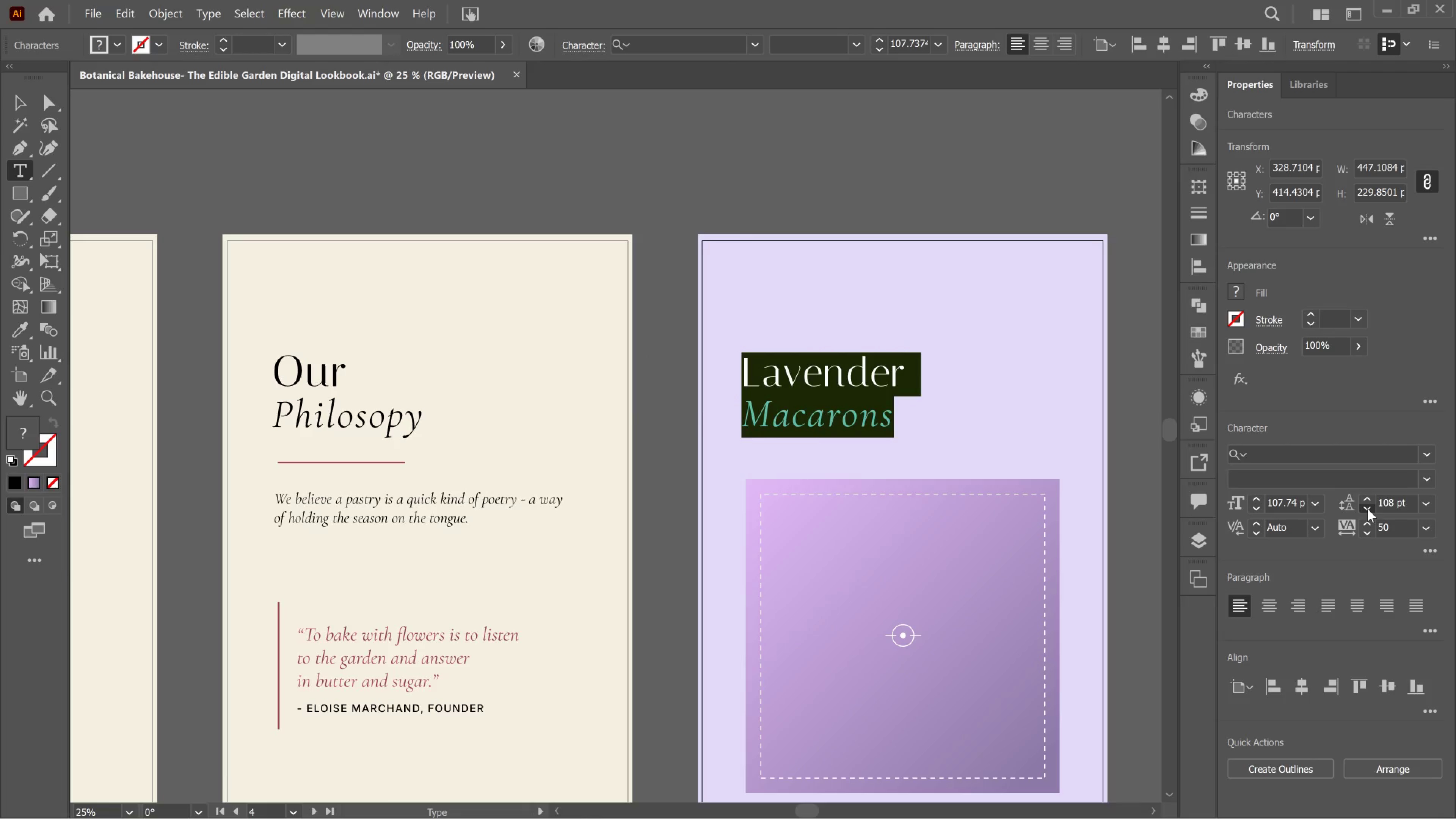 
double_click([1368, 509])
 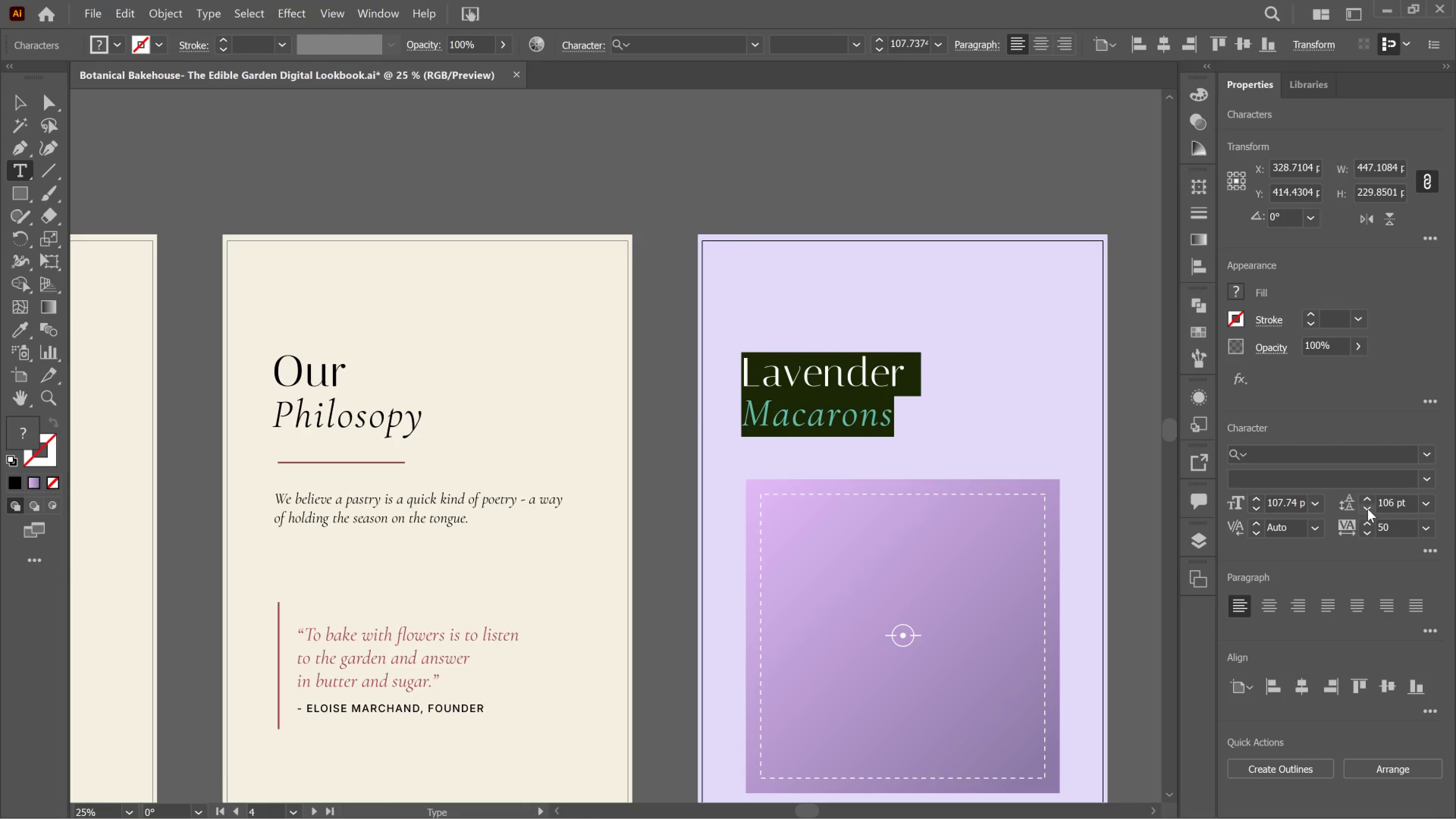 
triple_click([1368, 509])
 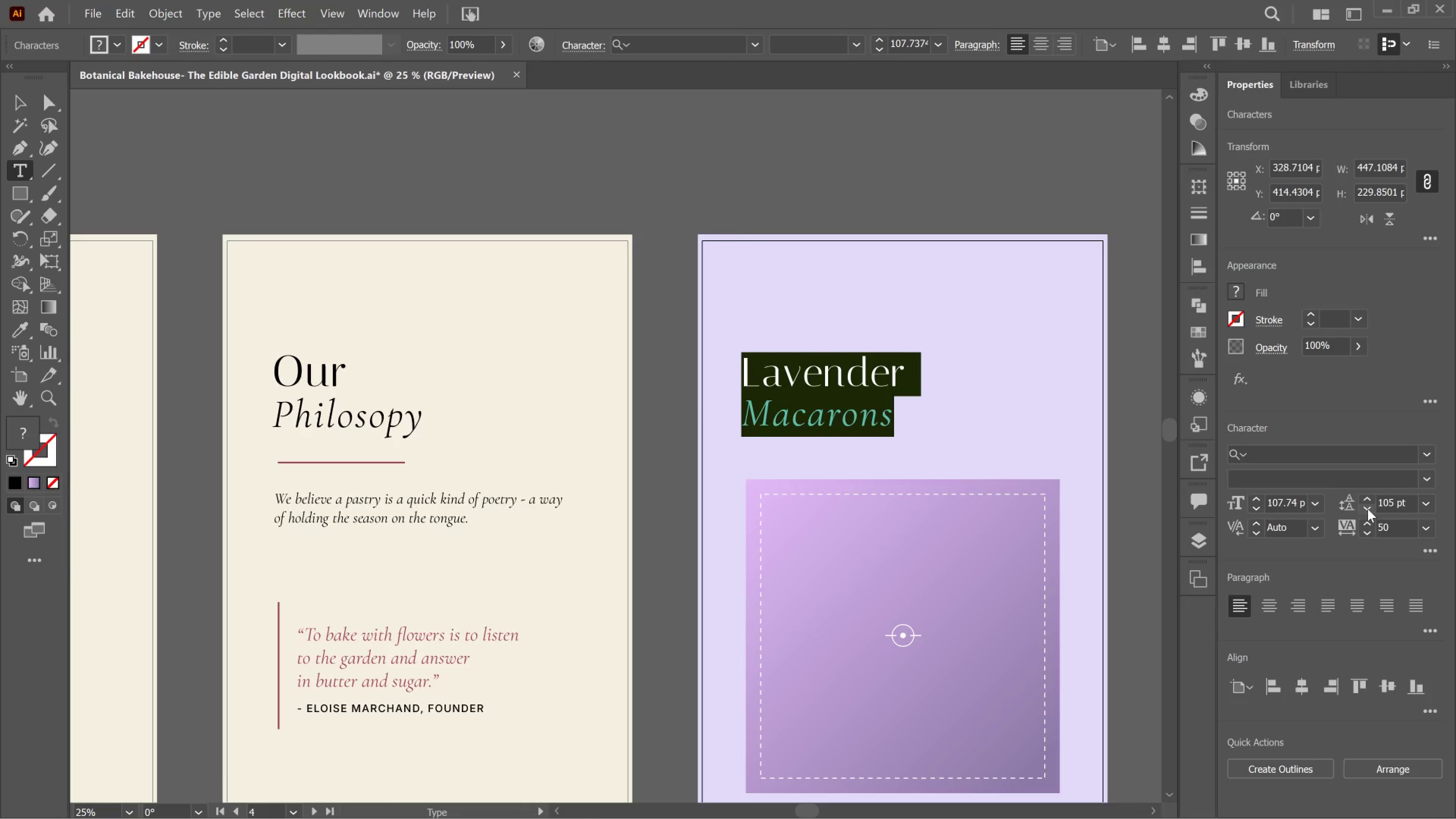 
triple_click([1368, 509])
 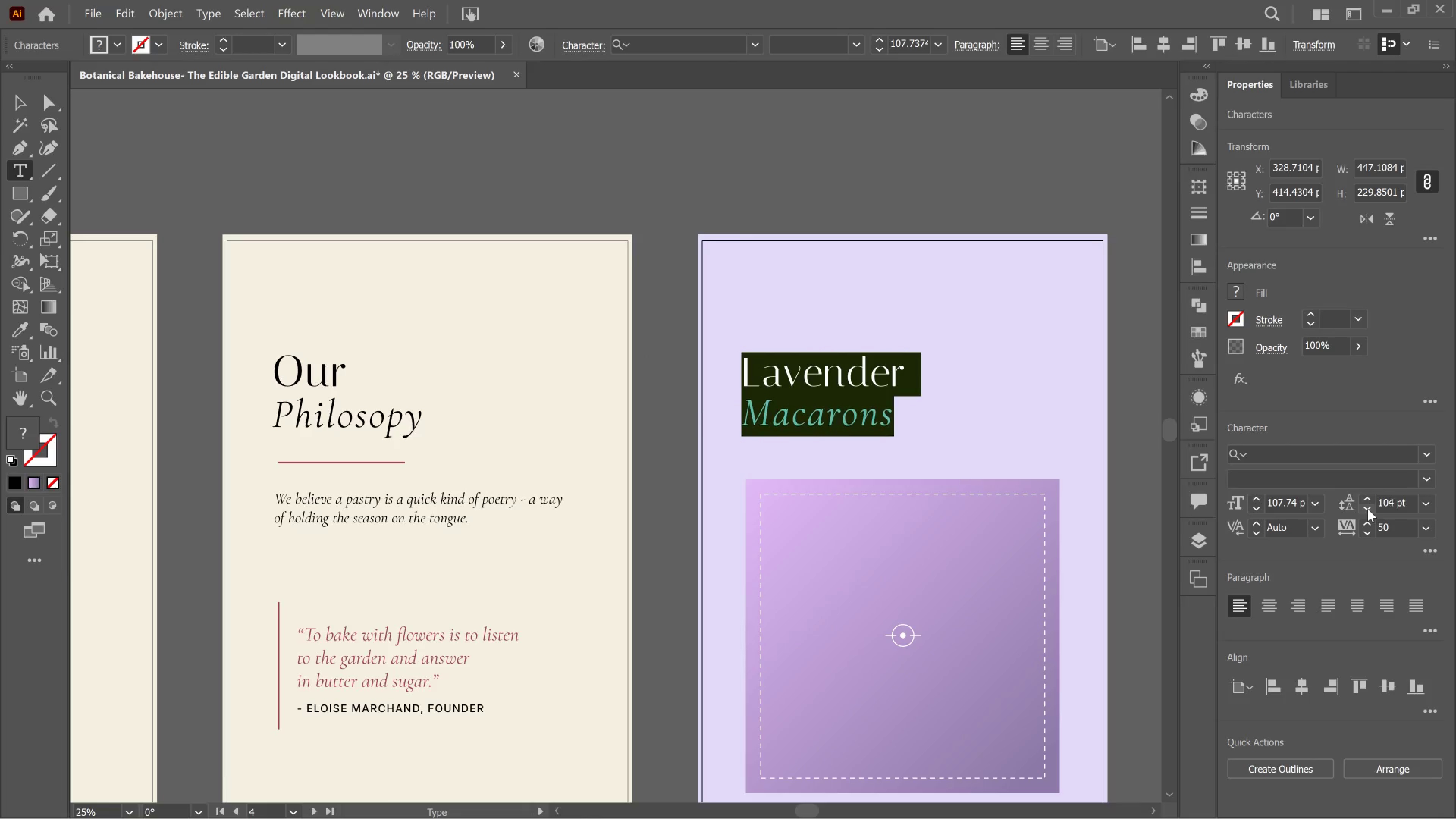 
triple_click([1368, 509])
 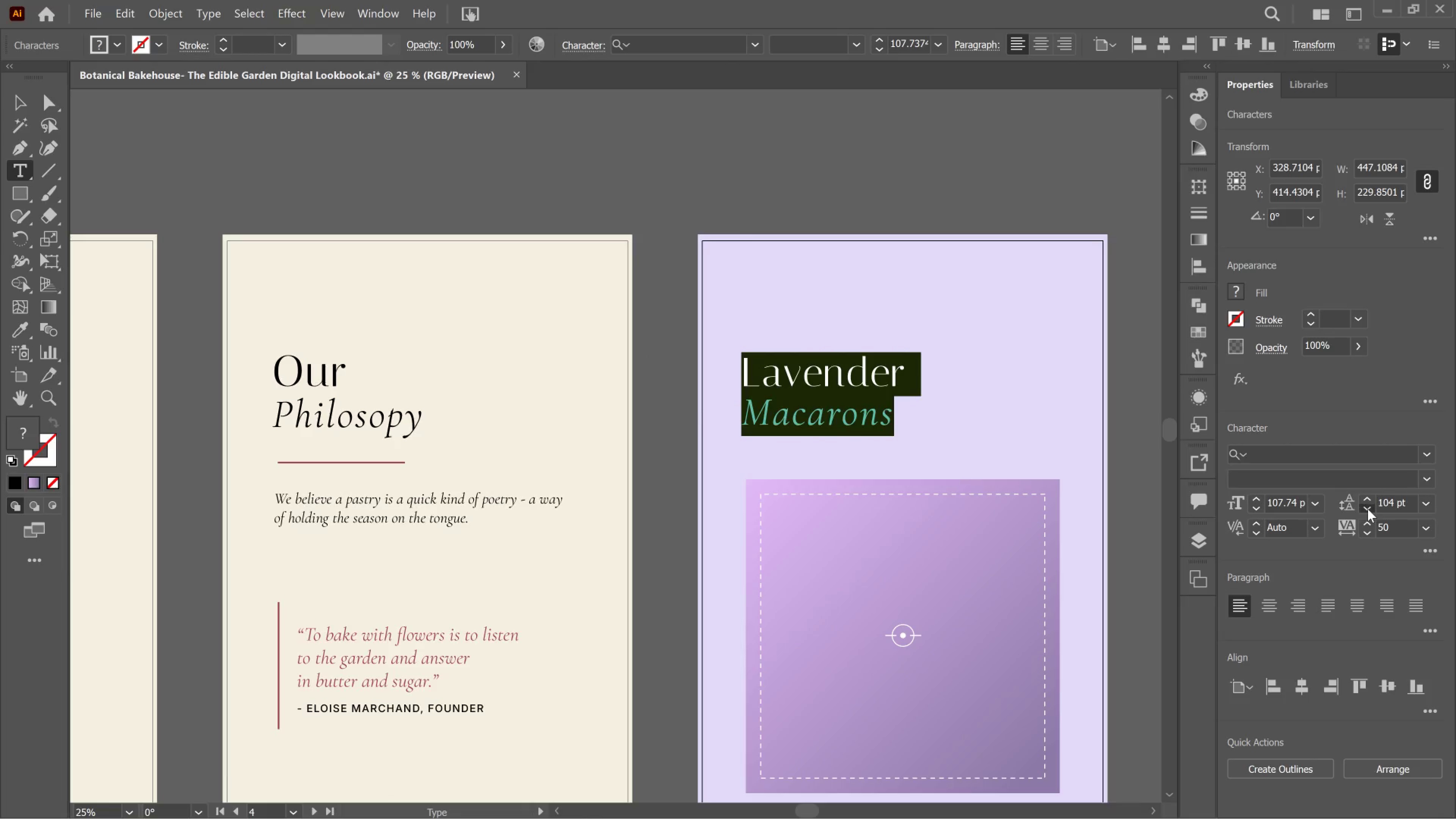 
triple_click([1368, 509])
 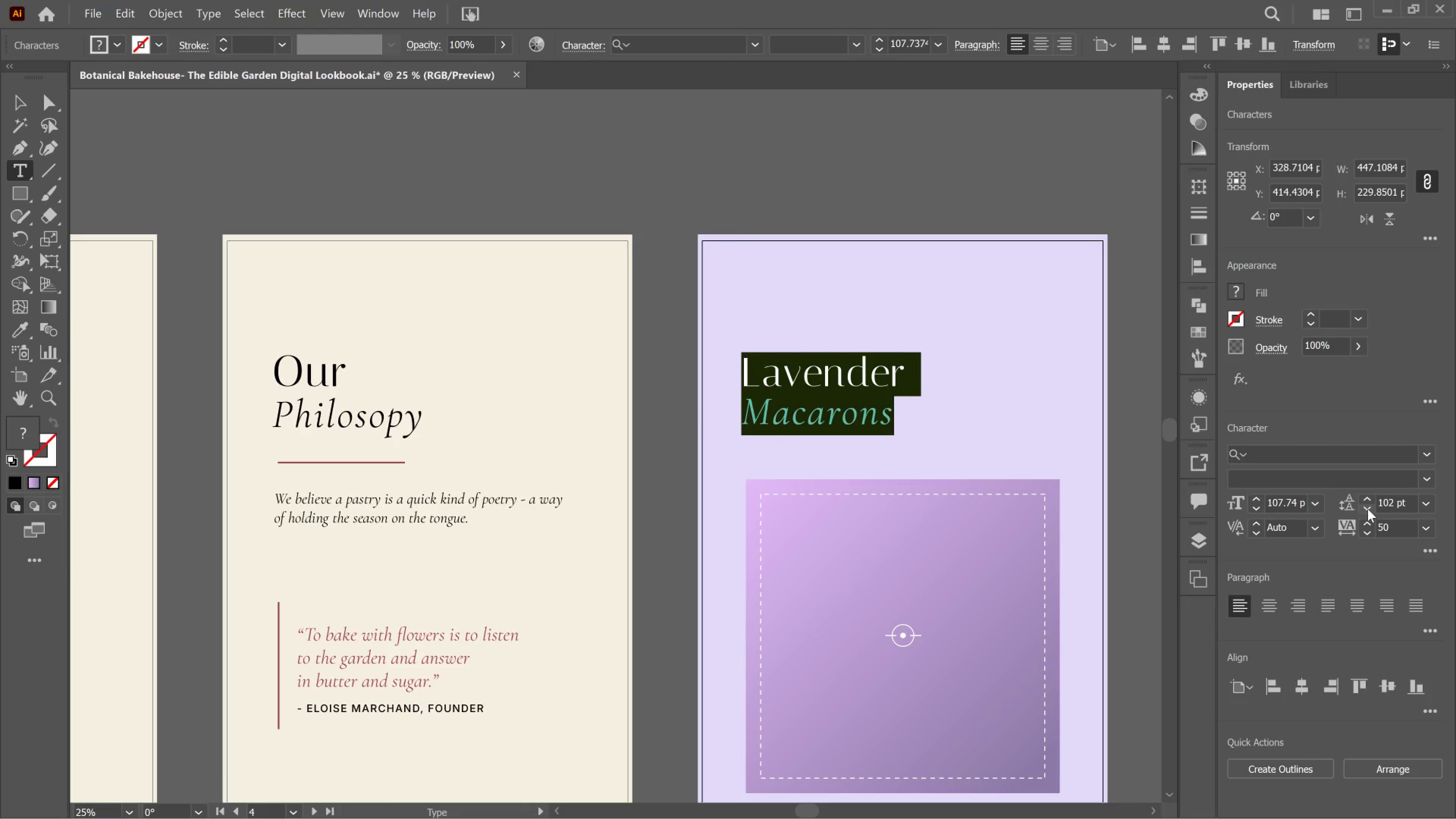 
triple_click([1368, 509])
 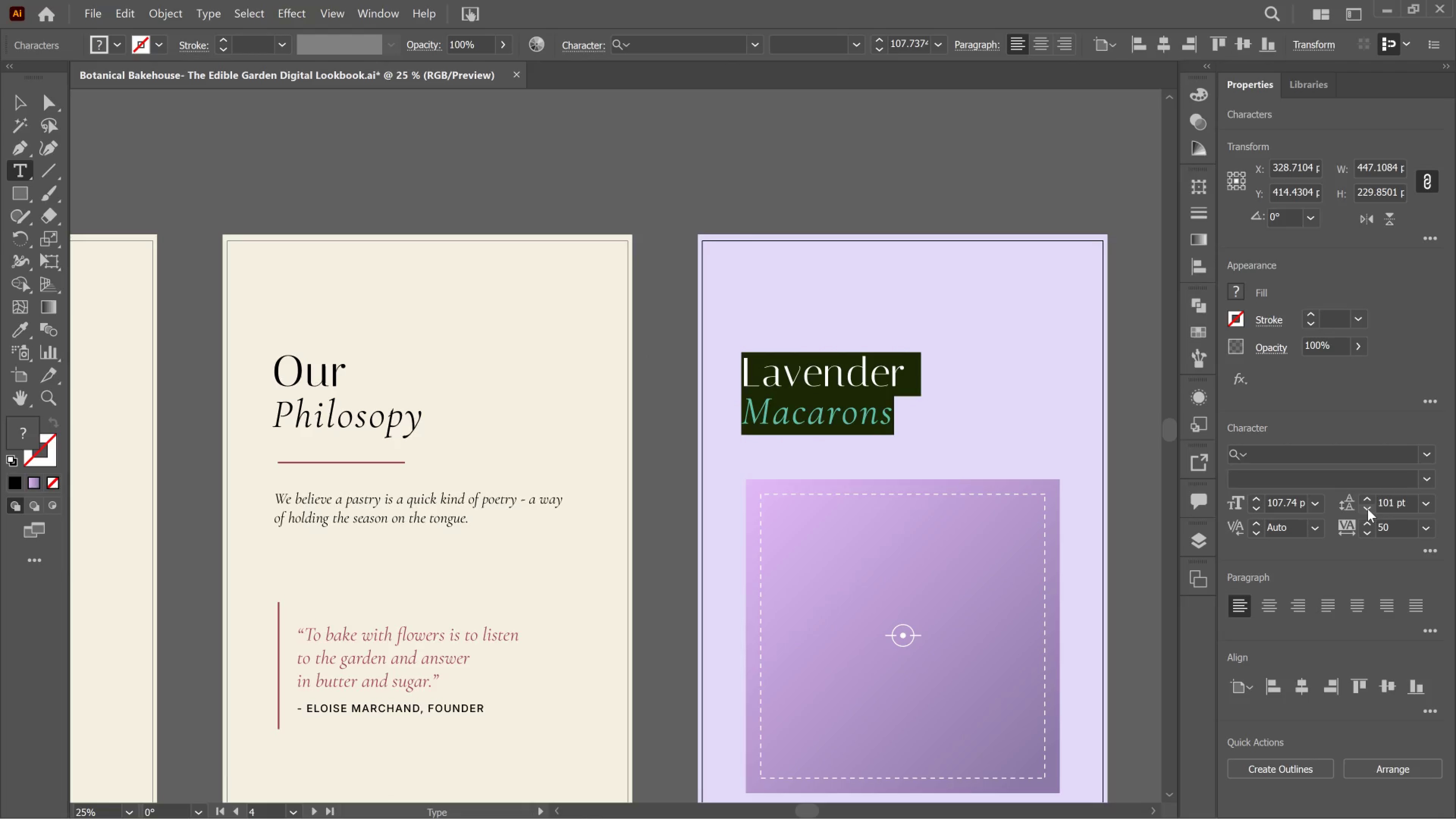 
triple_click([1368, 509])
 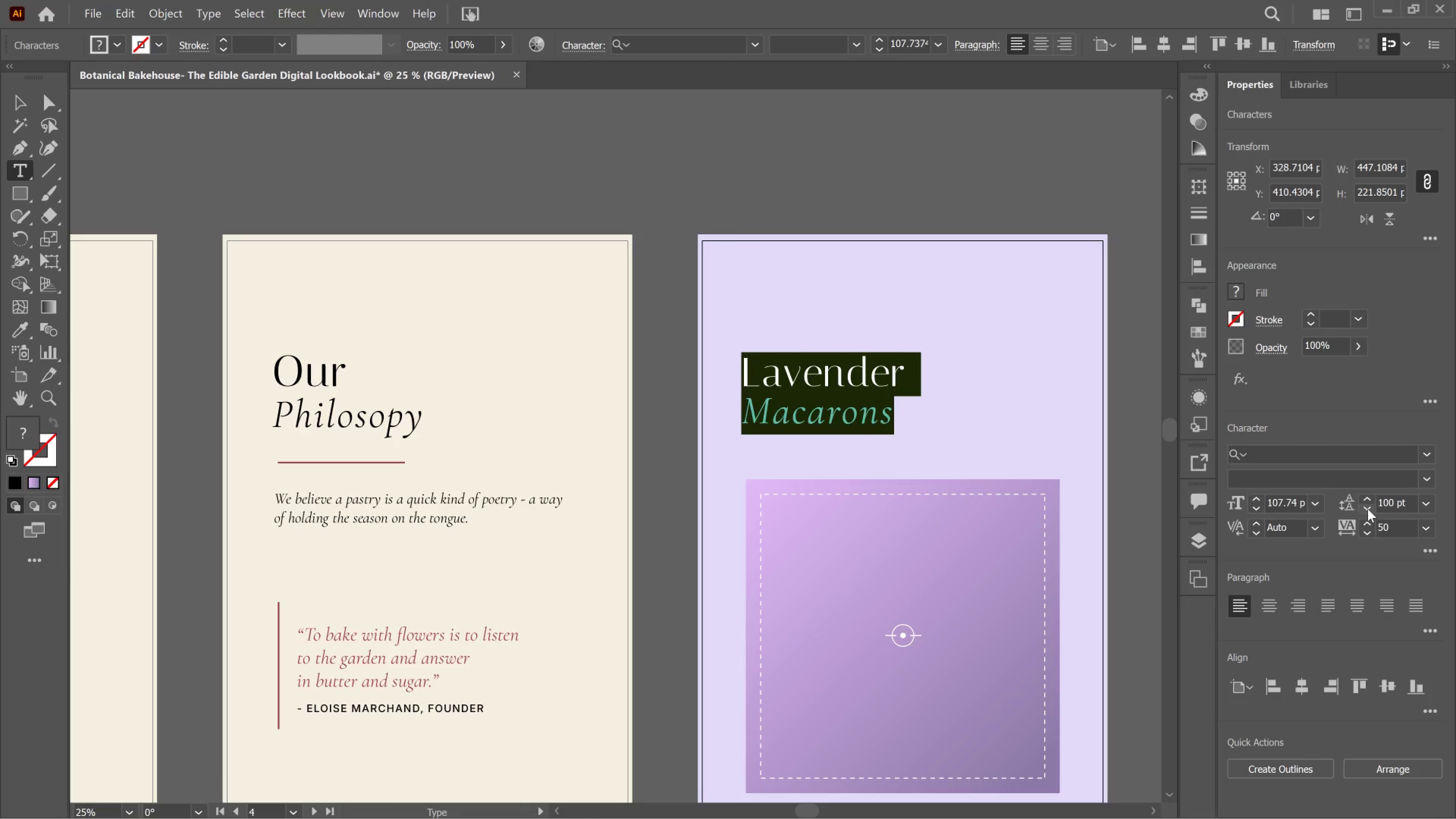 
double_click([1368, 509])
 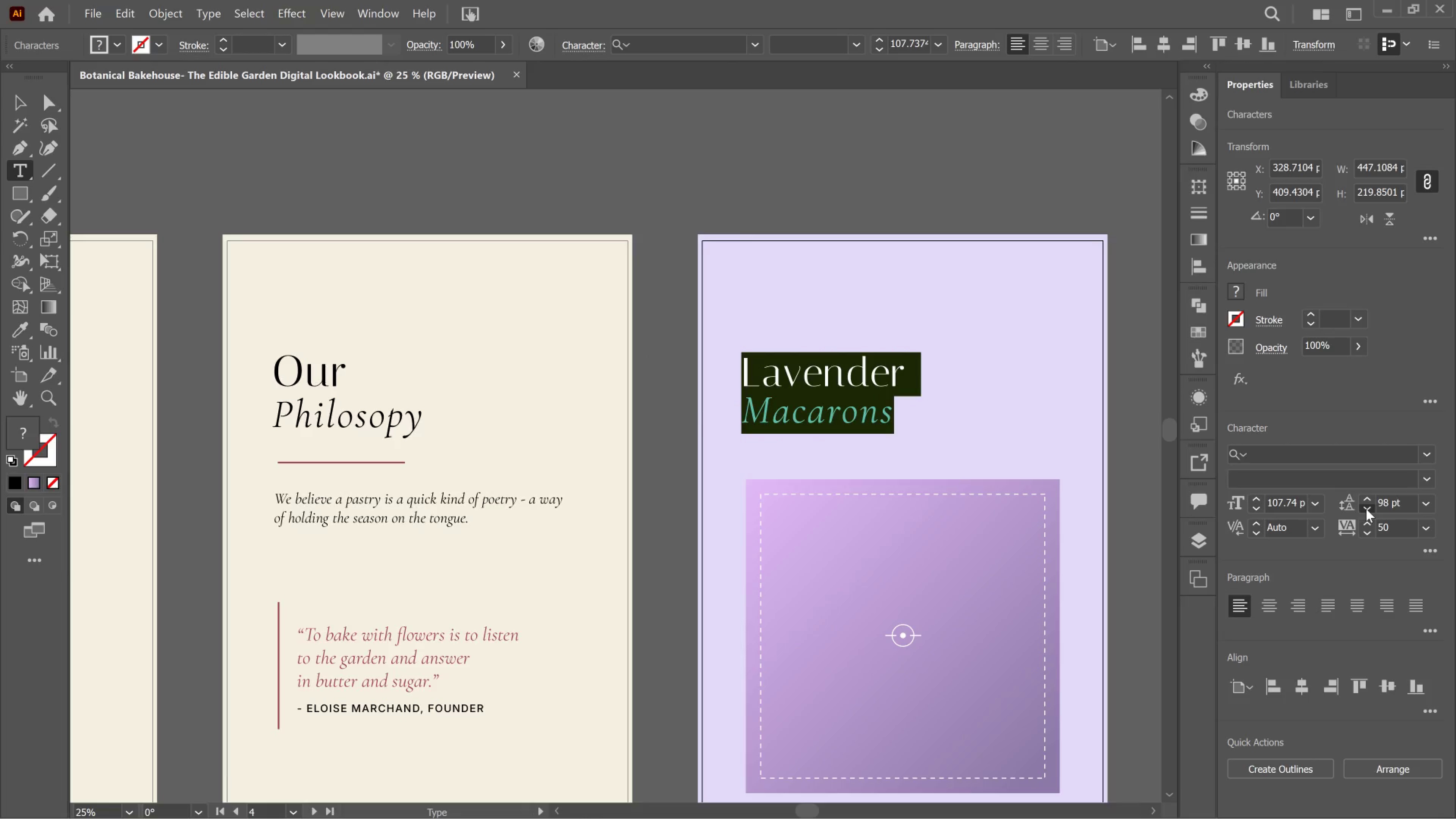 
double_click([1366, 509])
 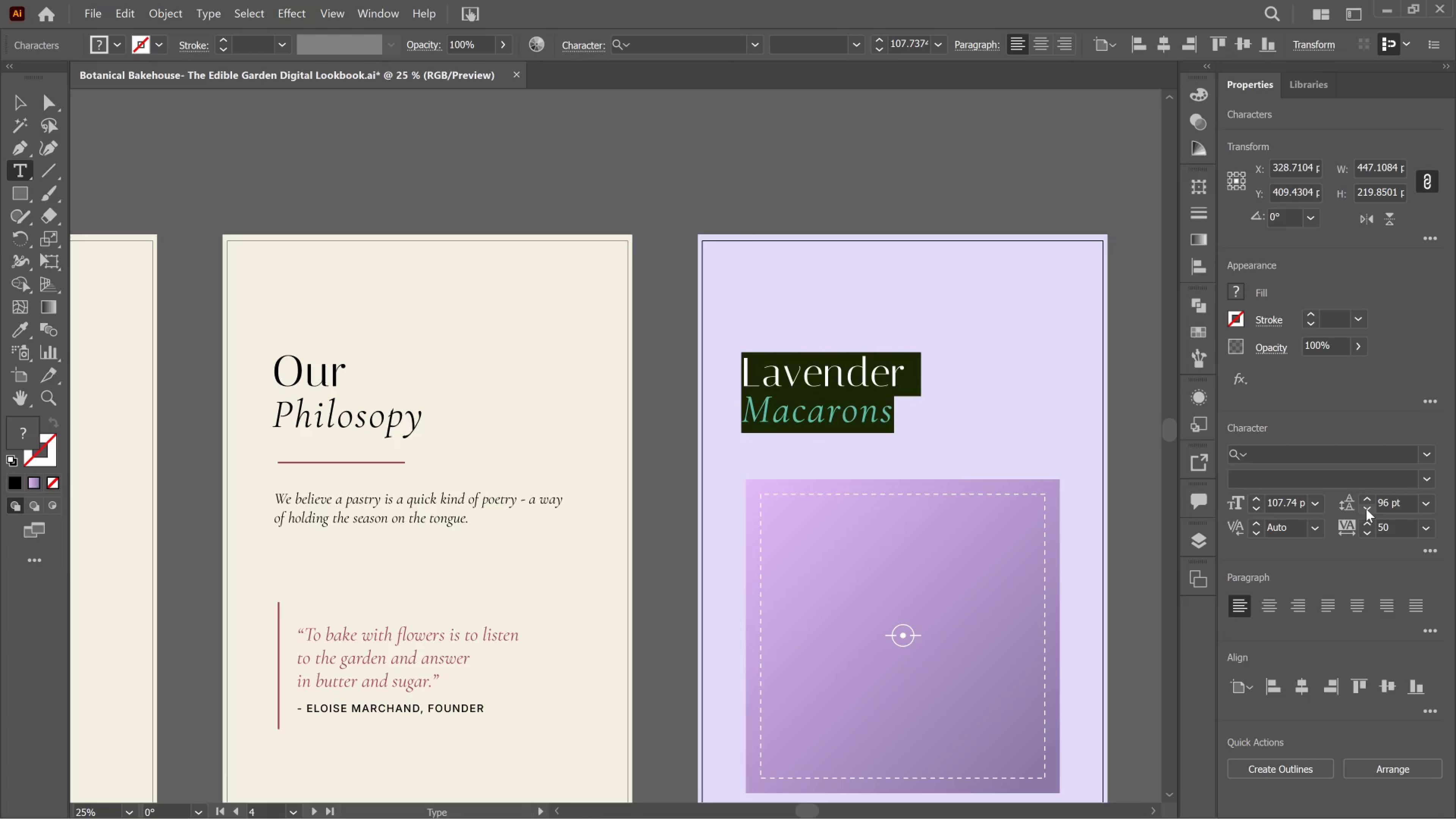 
double_click([1366, 509])
 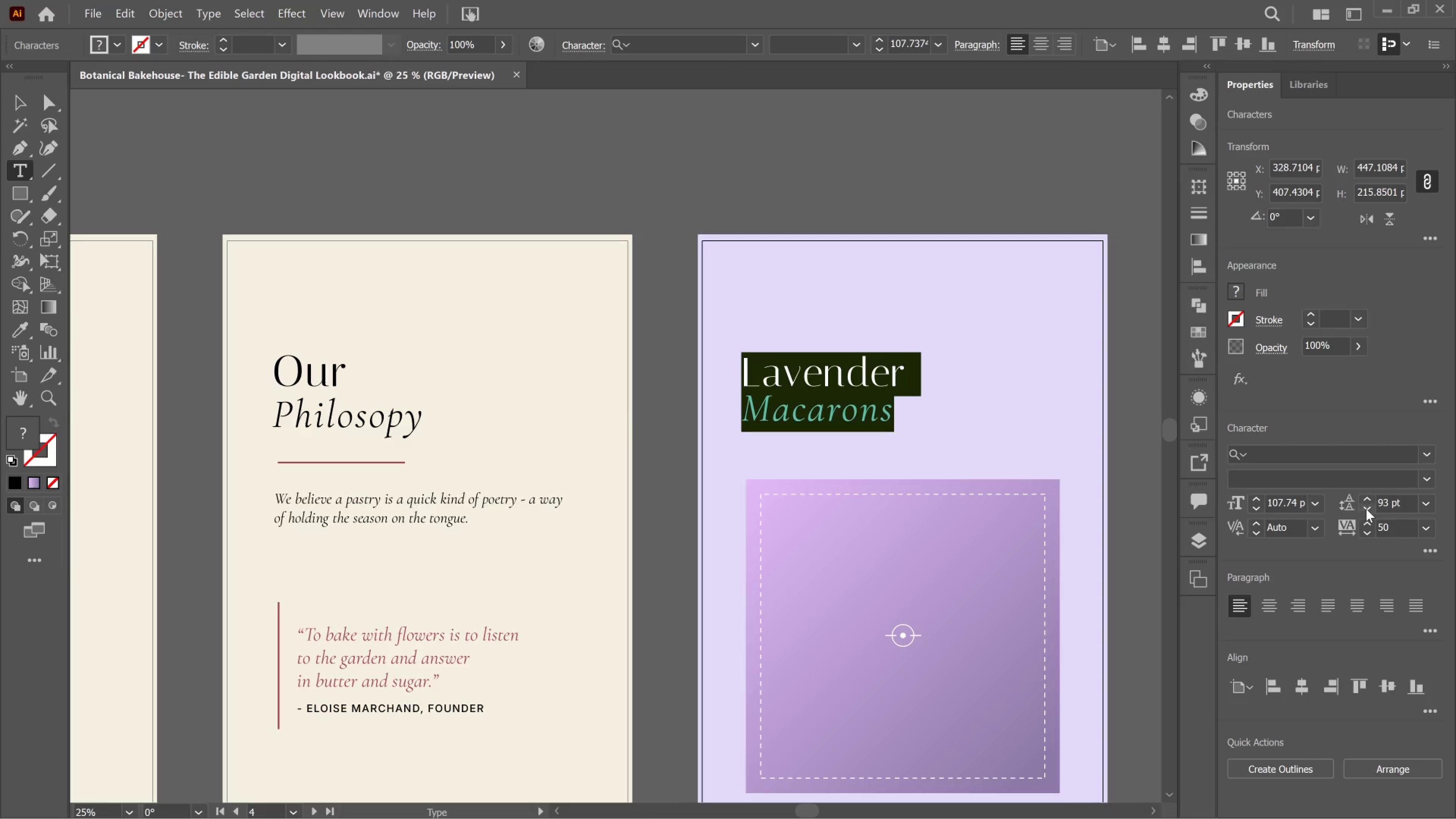 
double_click([1366, 509])
 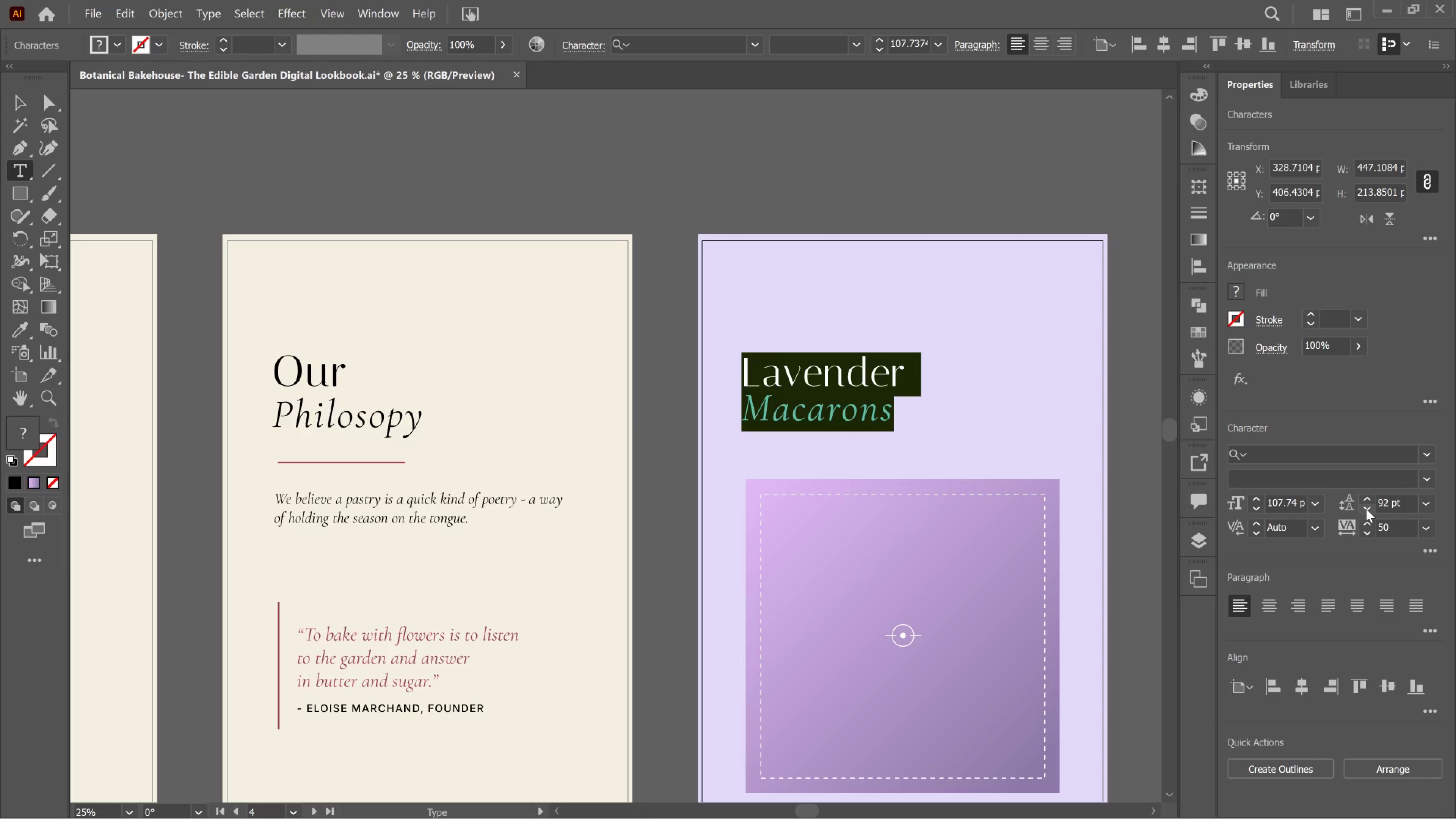 
left_click([1366, 509])
 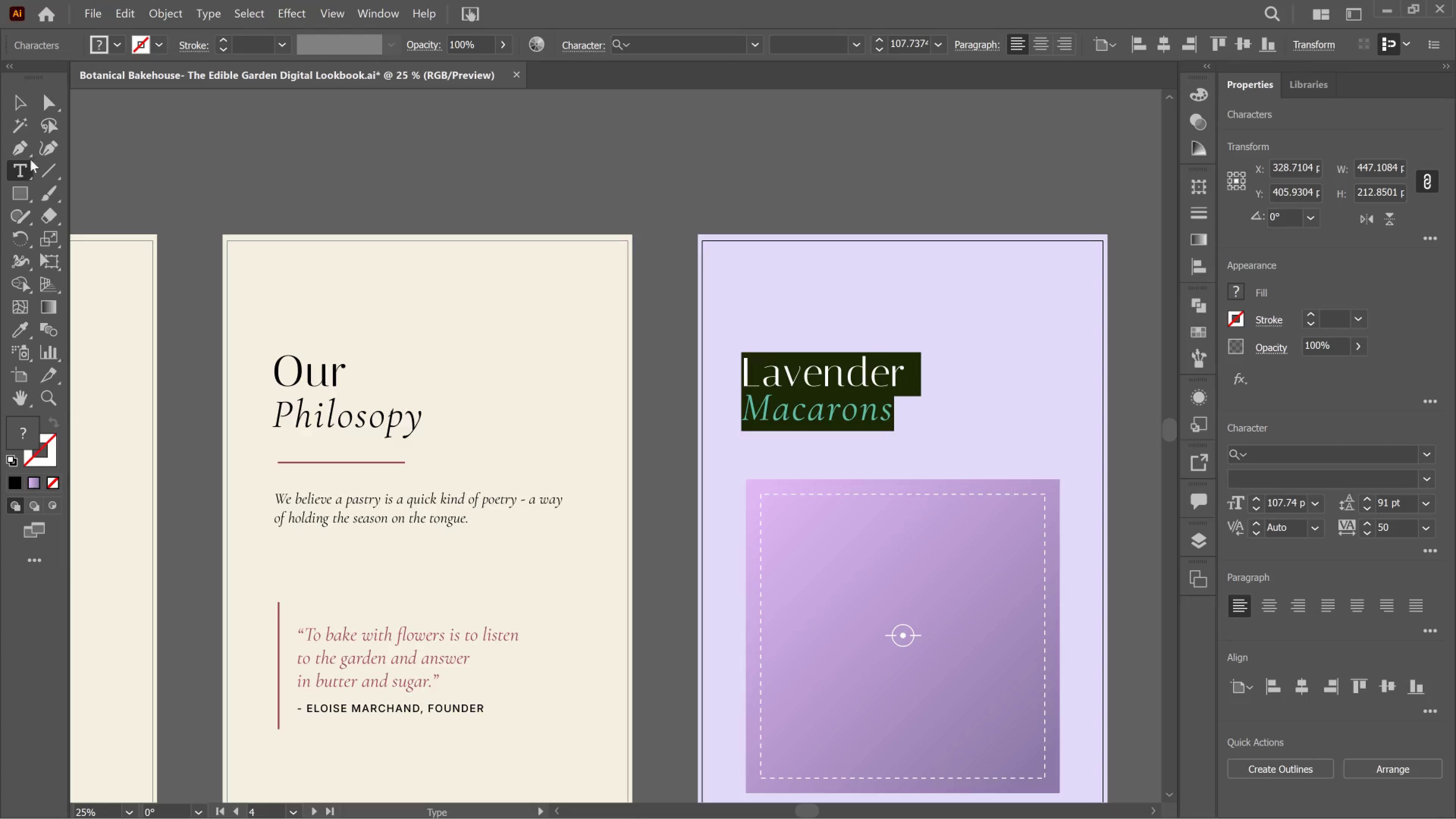 
left_click([21, 106])
 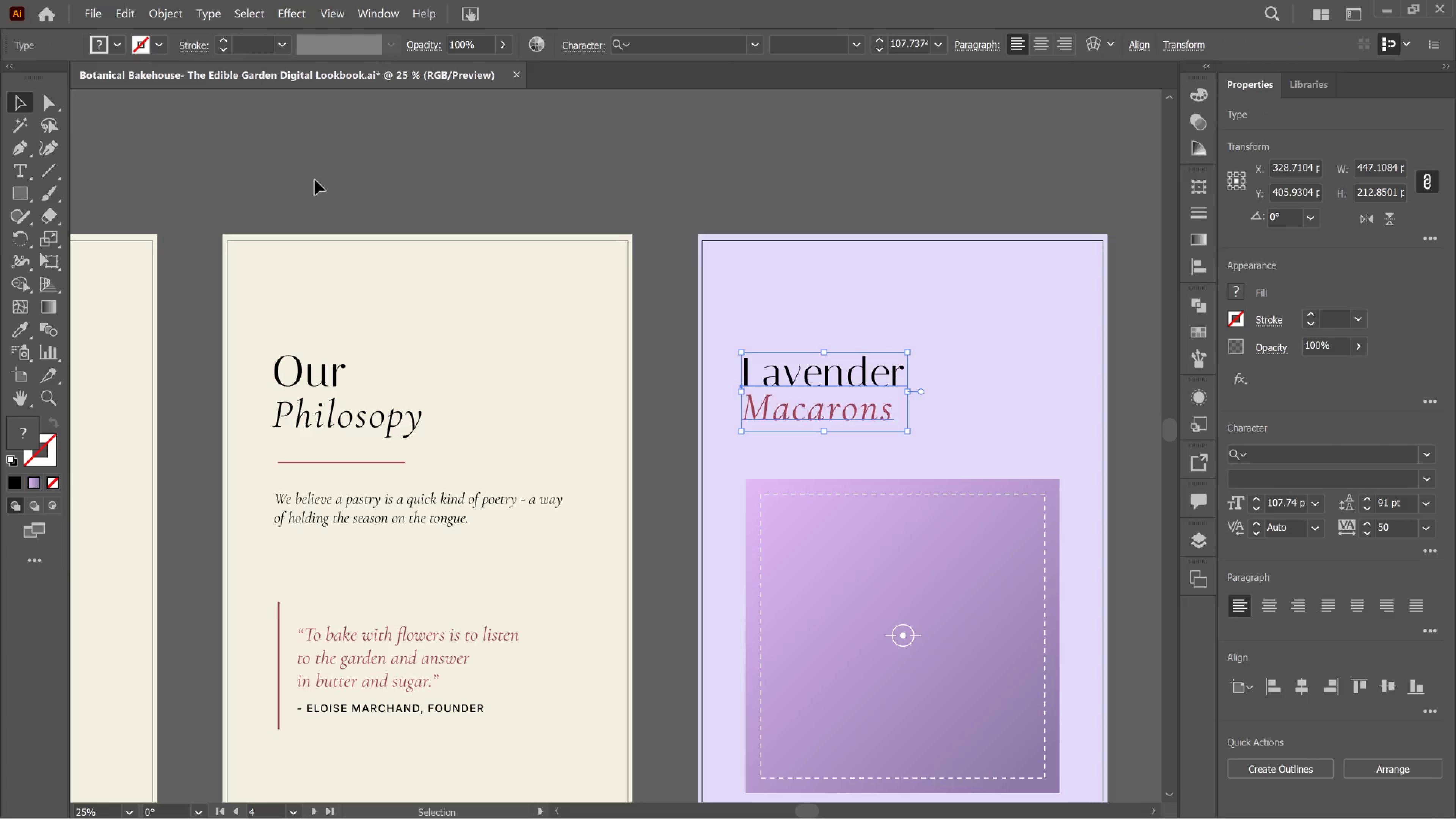 
left_click([315, 180])
 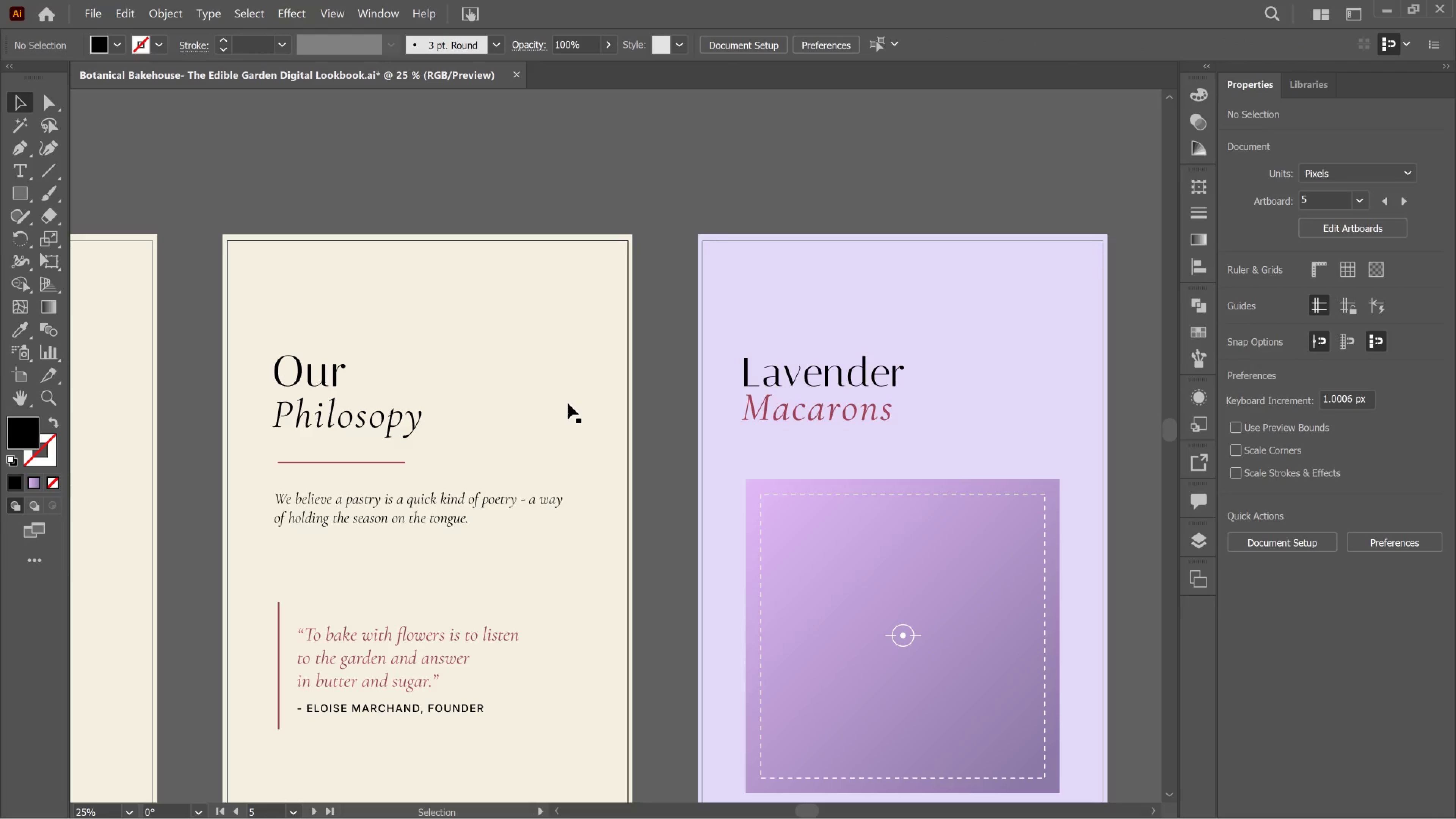 
wait(8.88)
 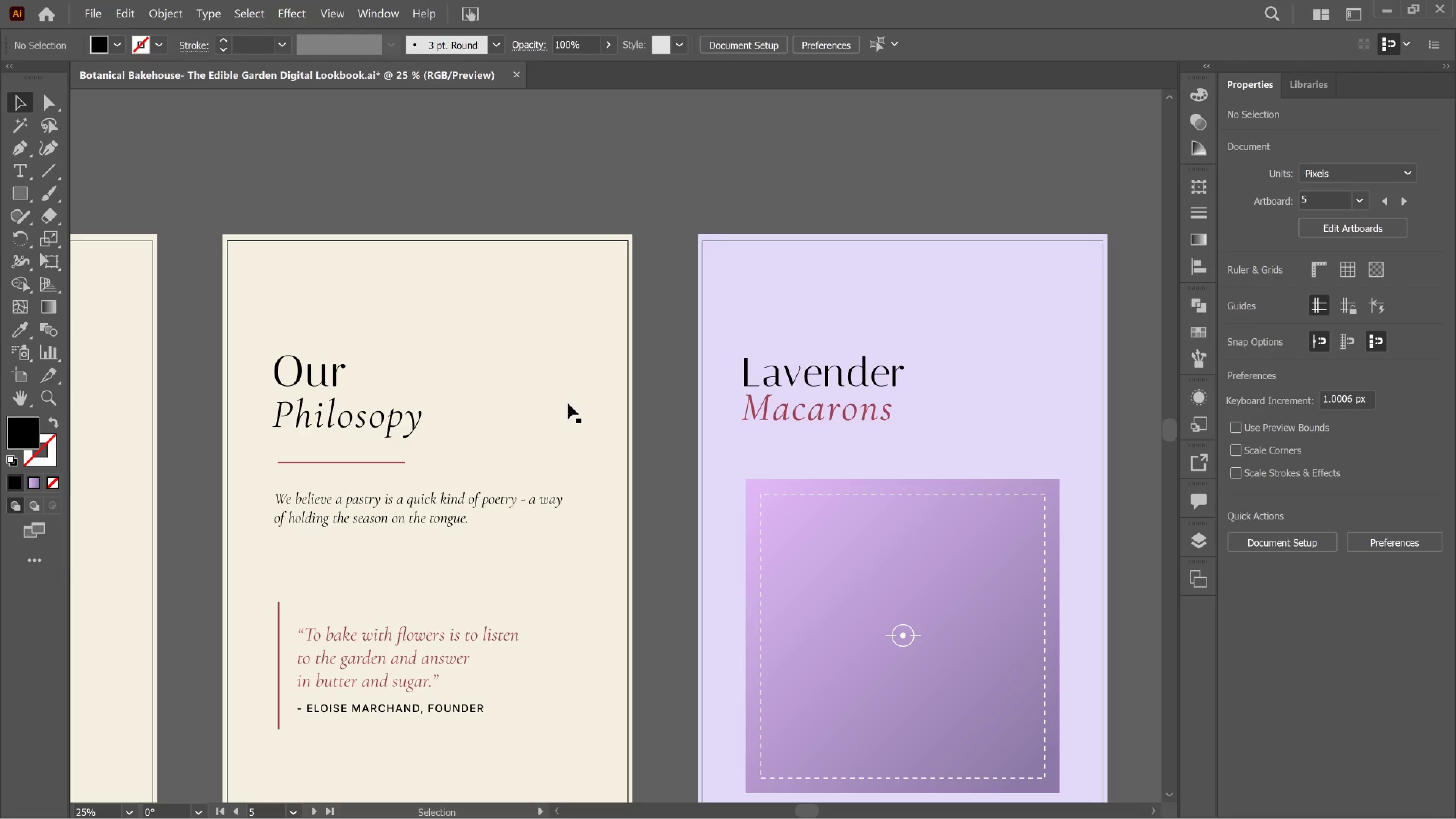 
left_click([806, 631])
 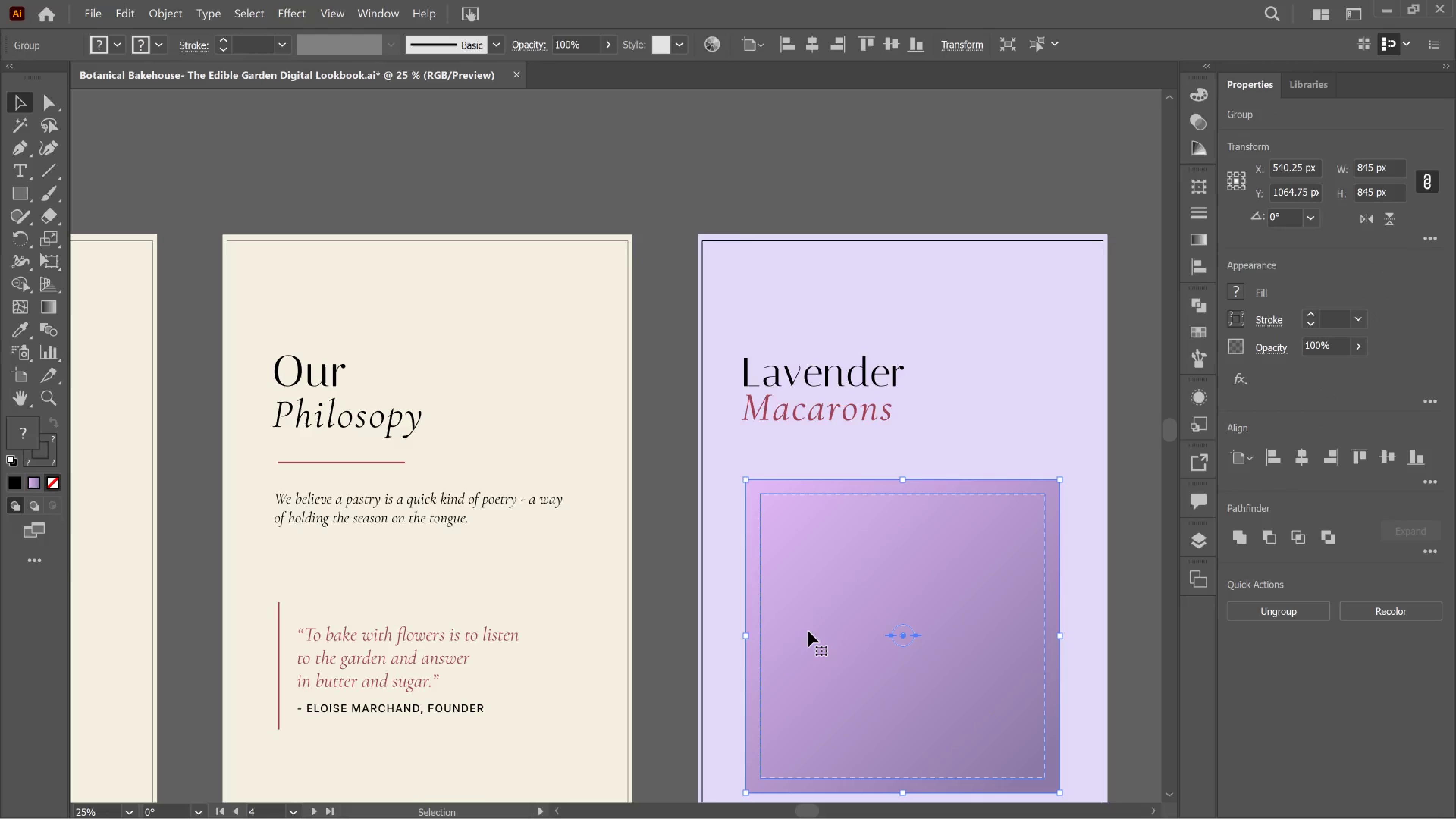 
left_click_drag(start_coordinate=[808, 631], to_coordinate=[803, 602])
 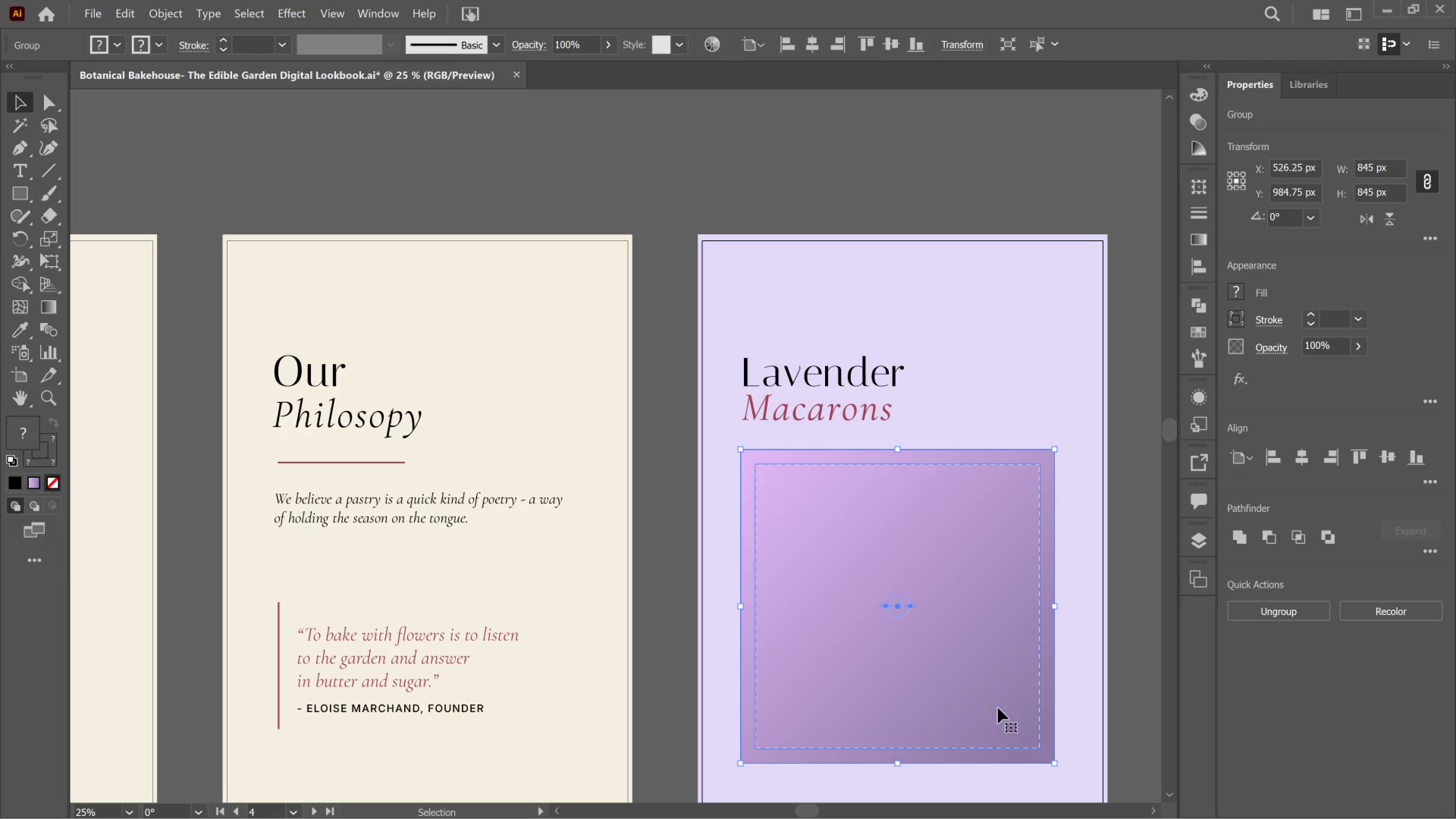 
scroll: coordinate [998, 708], scroll_direction: none, amount: 0.0
 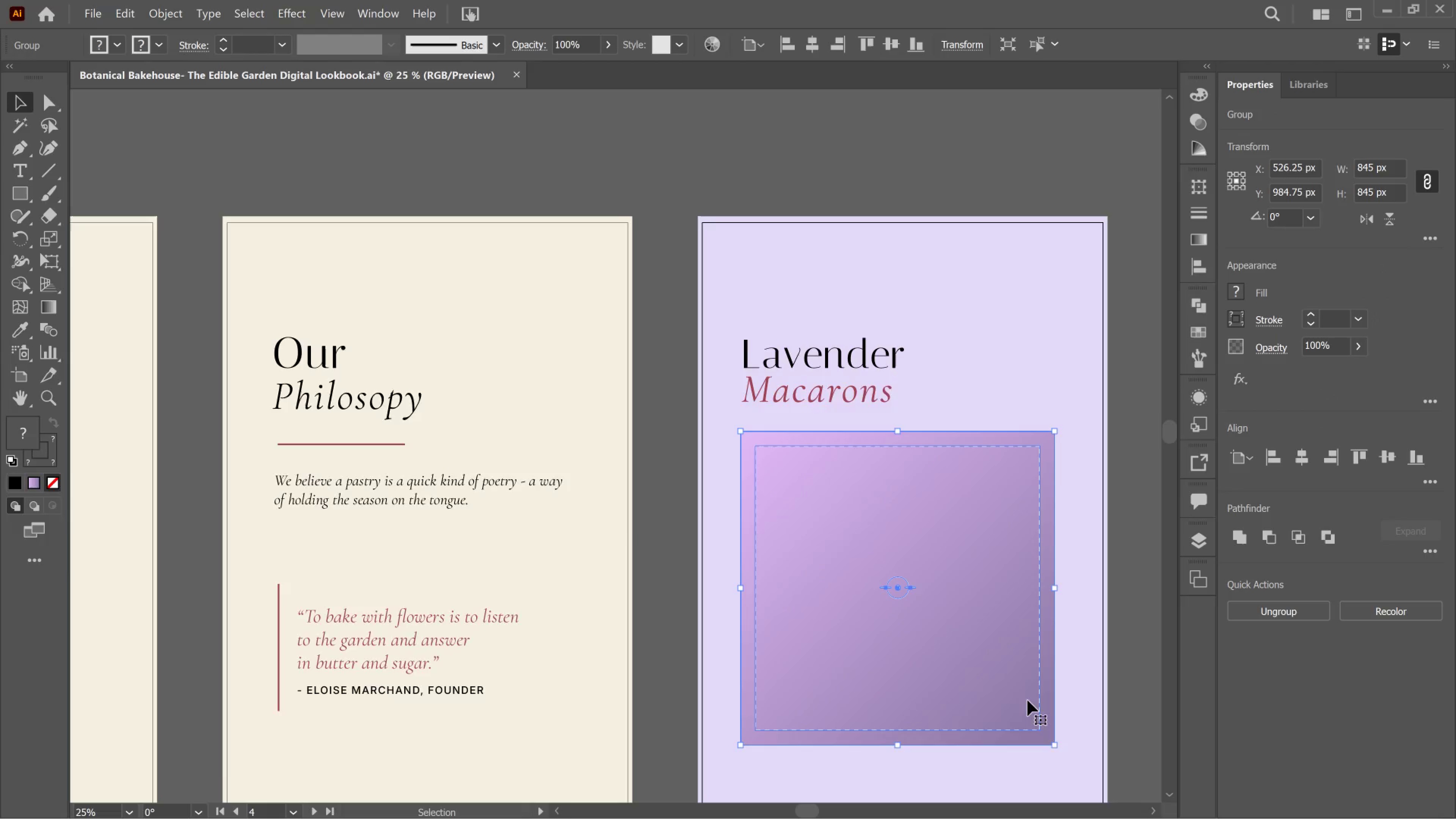 
scroll: coordinate [1028, 700], scroll_direction: down, amount: 3.0
 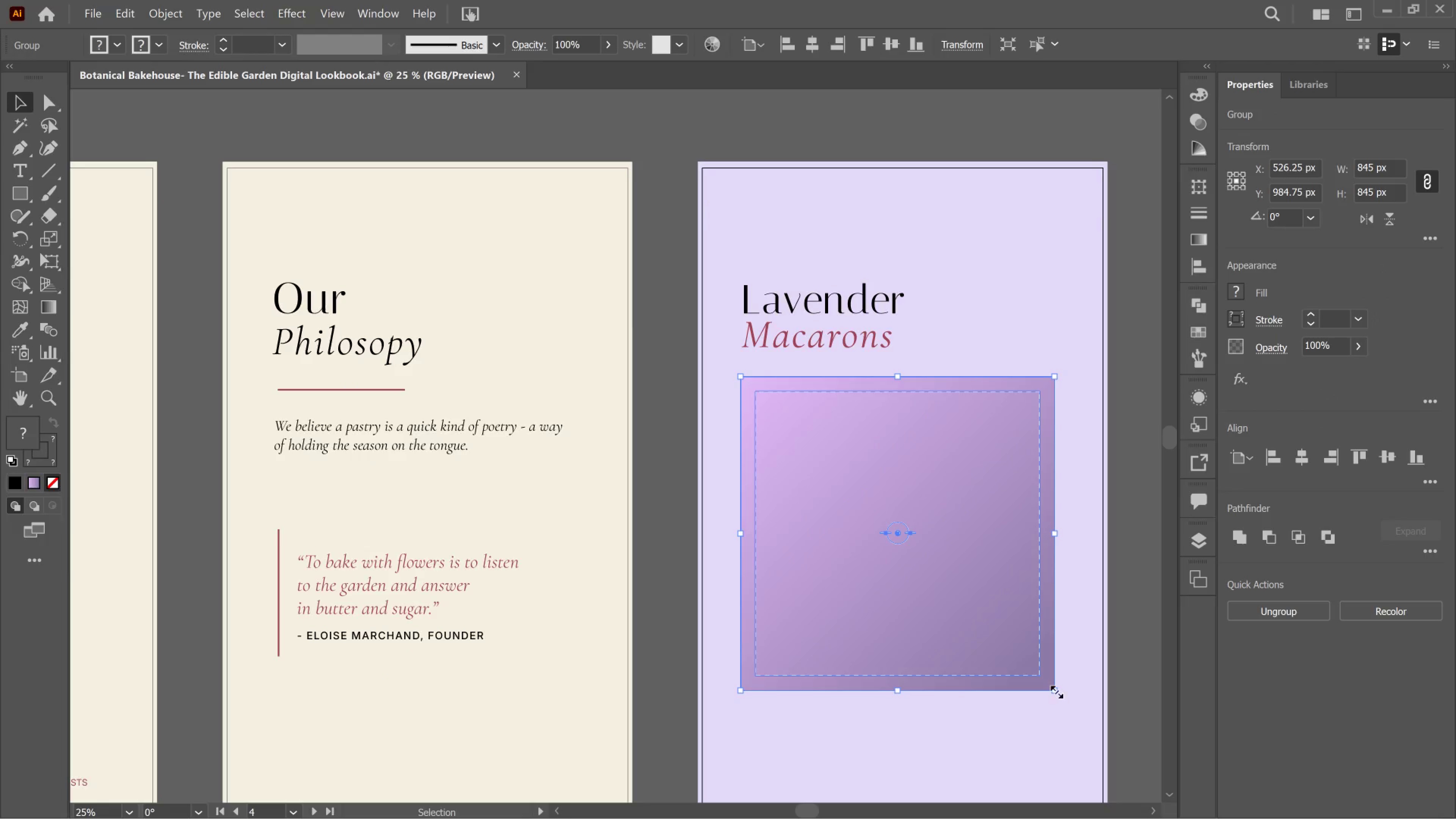 
left_click_drag(start_coordinate=[1057, 690], to_coordinate=[1061, 701])
 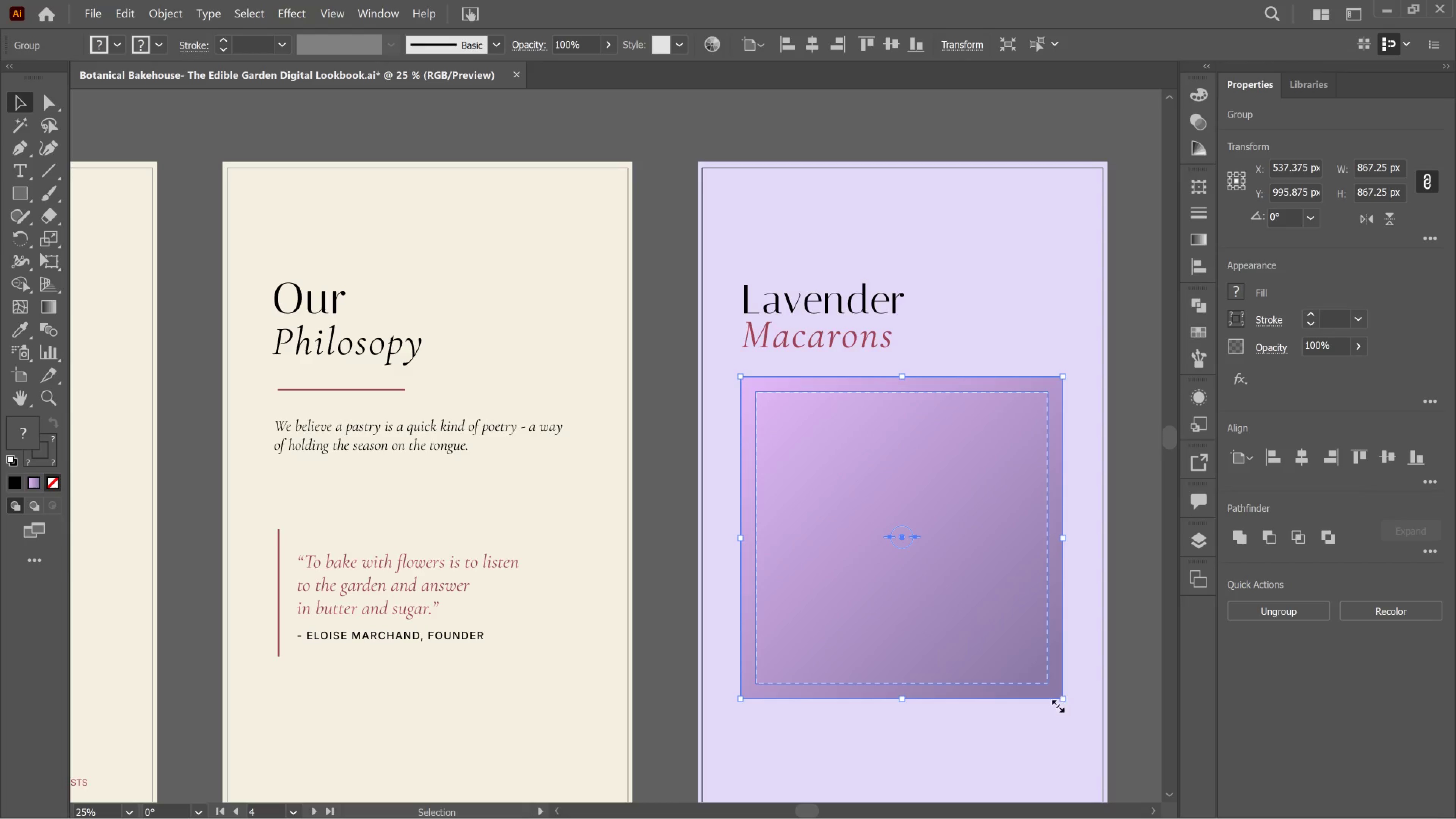 
hold_key(key=ShiftLeft, duration=3.44)
 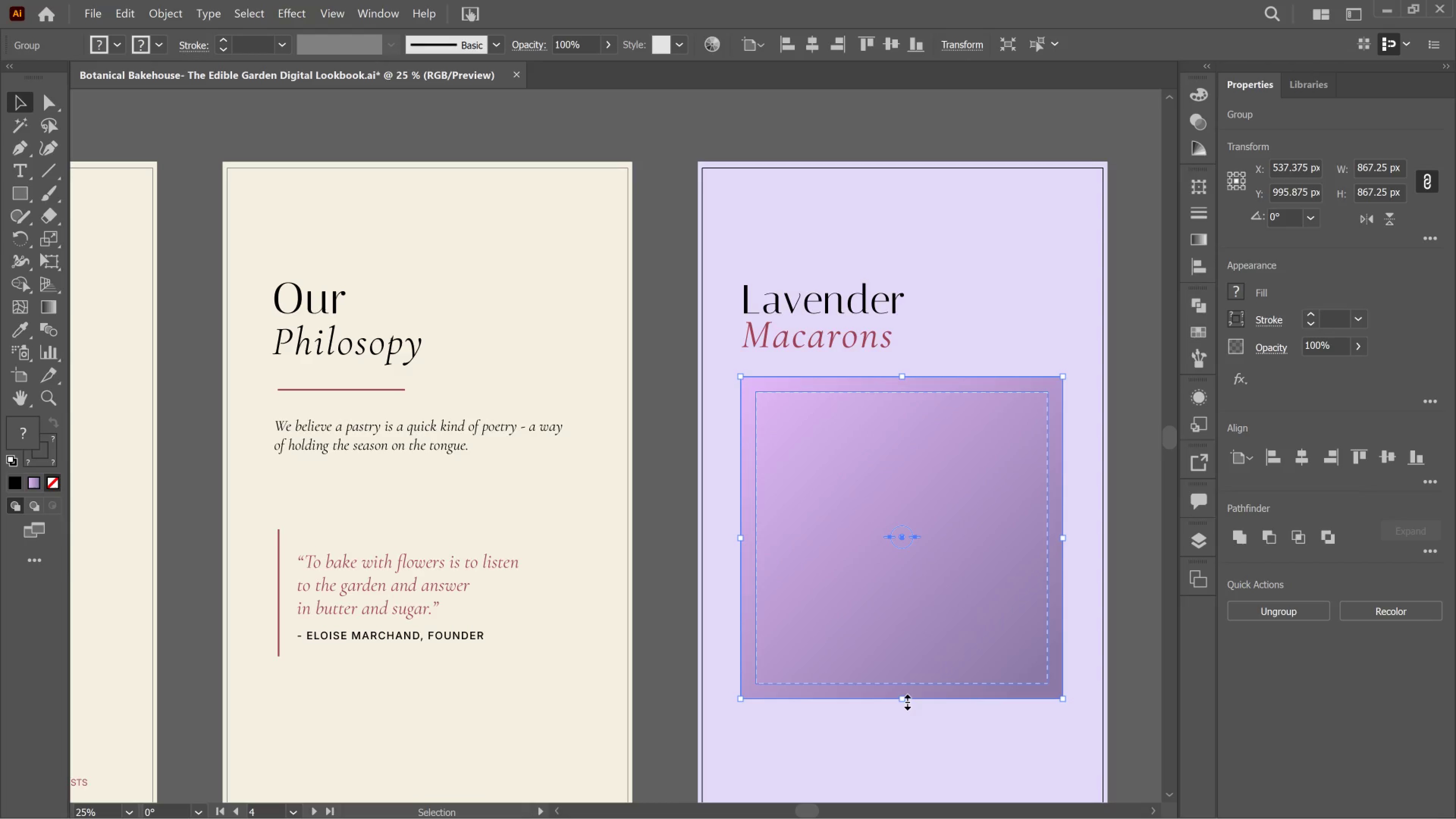 
wait(7.36)
 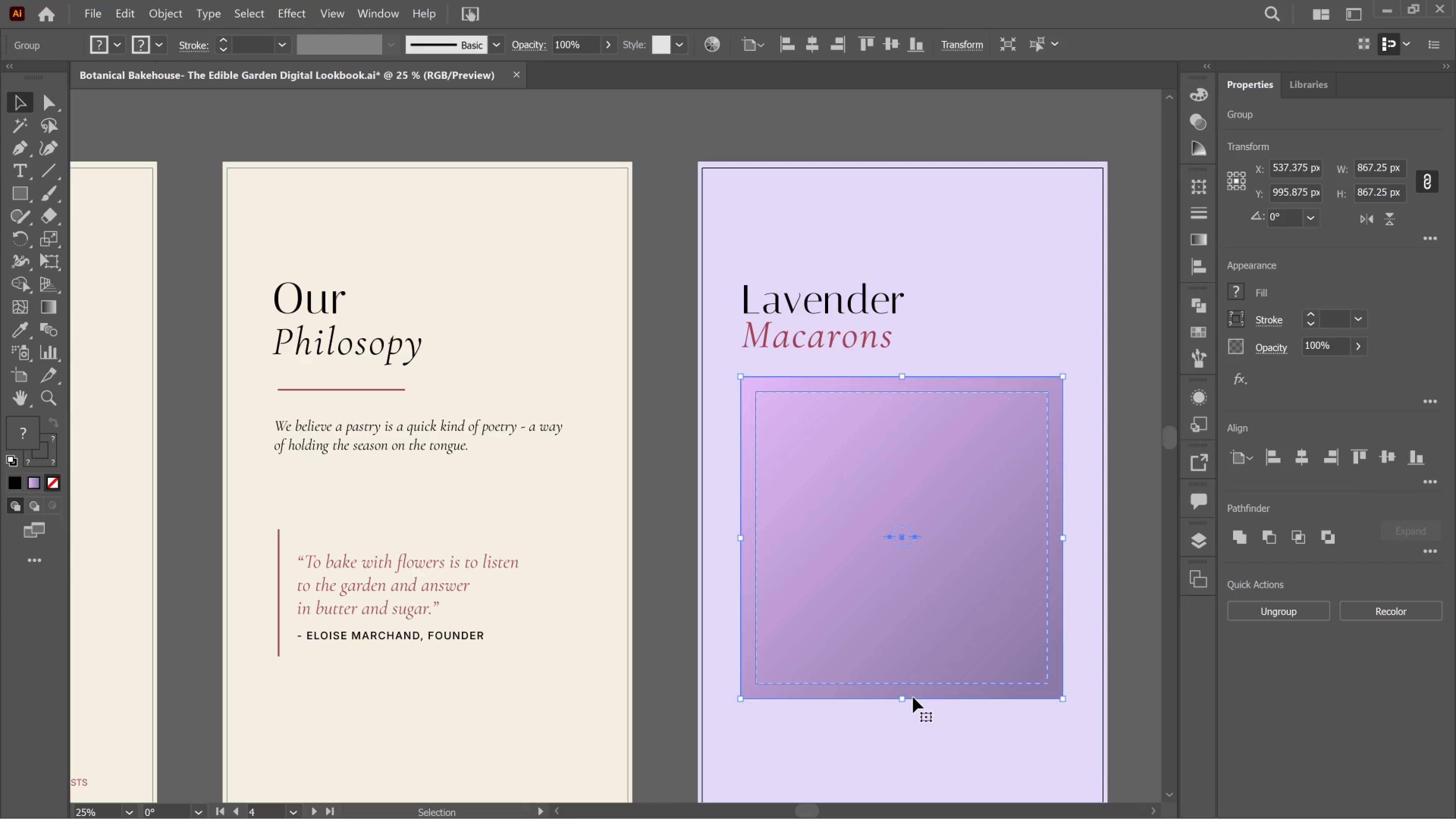 
hold_key(key=AltLeft, duration=0.71)
scroll: coordinate [691, 372], scroll_direction: down, amount: 6.0
 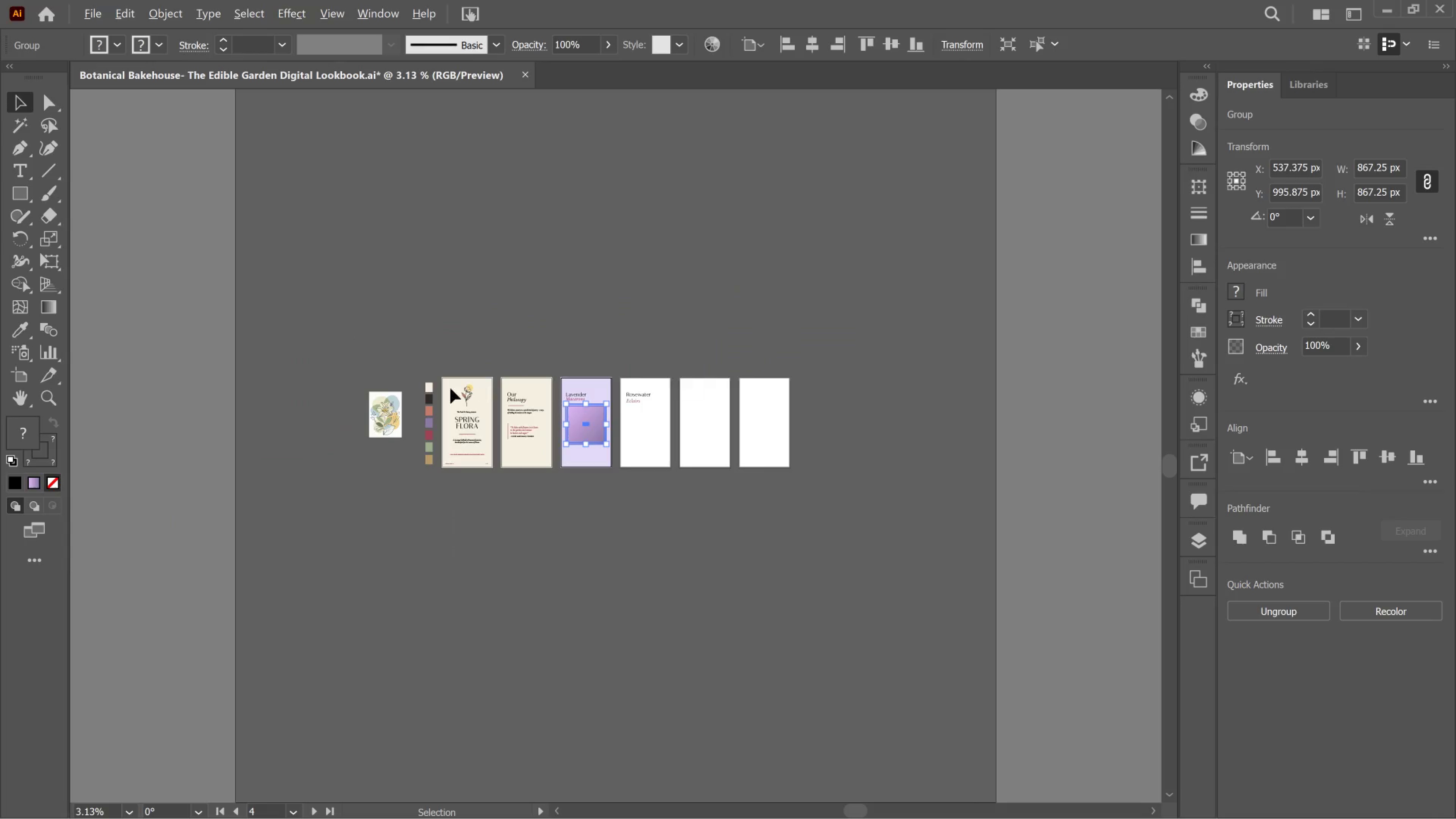 
hold_key(key=AltLeft, duration=1.23)
scroll: coordinate [356, 456], scroll_direction: up, amount: 4.0
 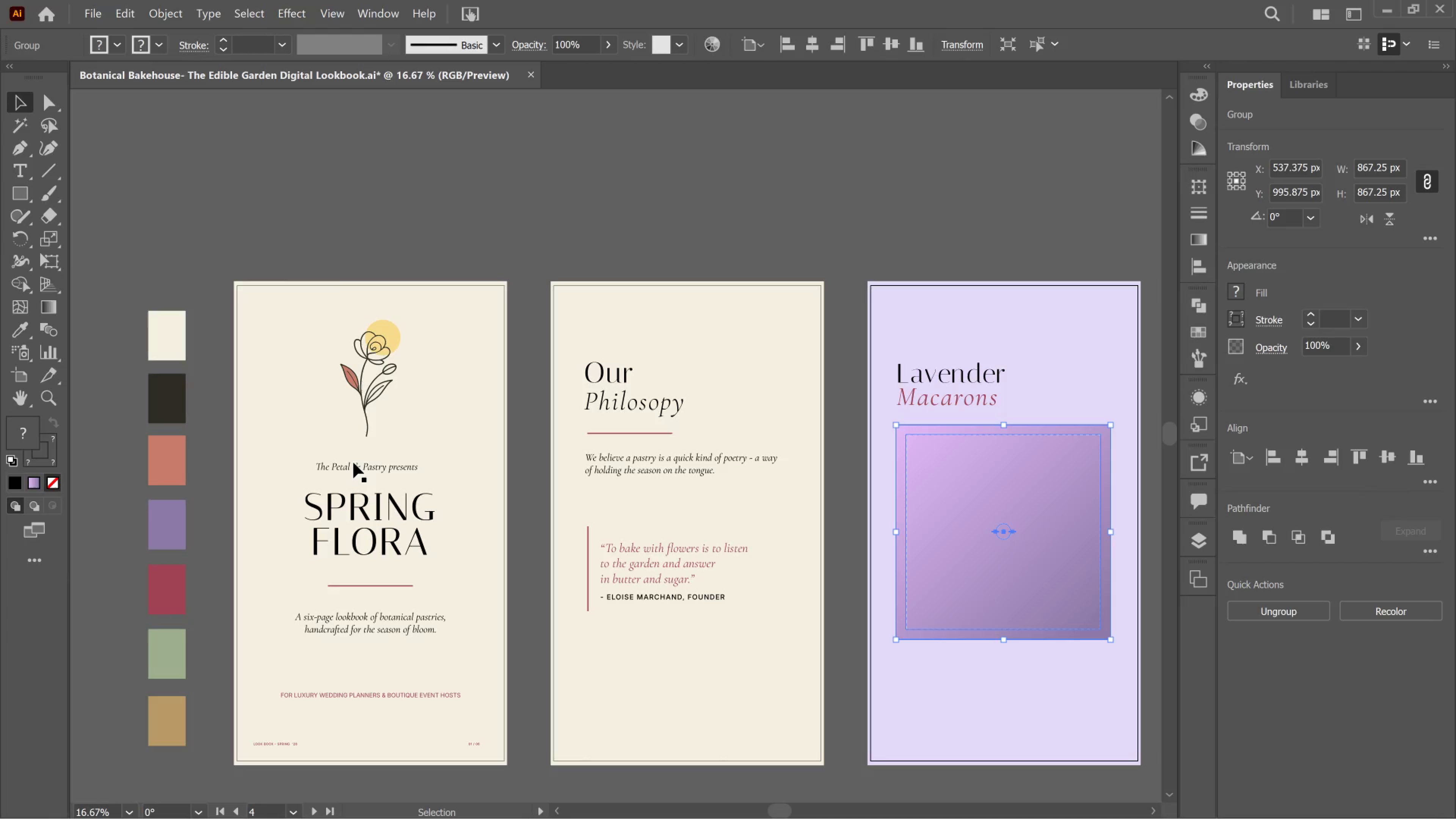 
hold_key(key=AltLeft, duration=0.93)
scroll: coordinate [362, 395], scroll_direction: up, amount: 4.0
 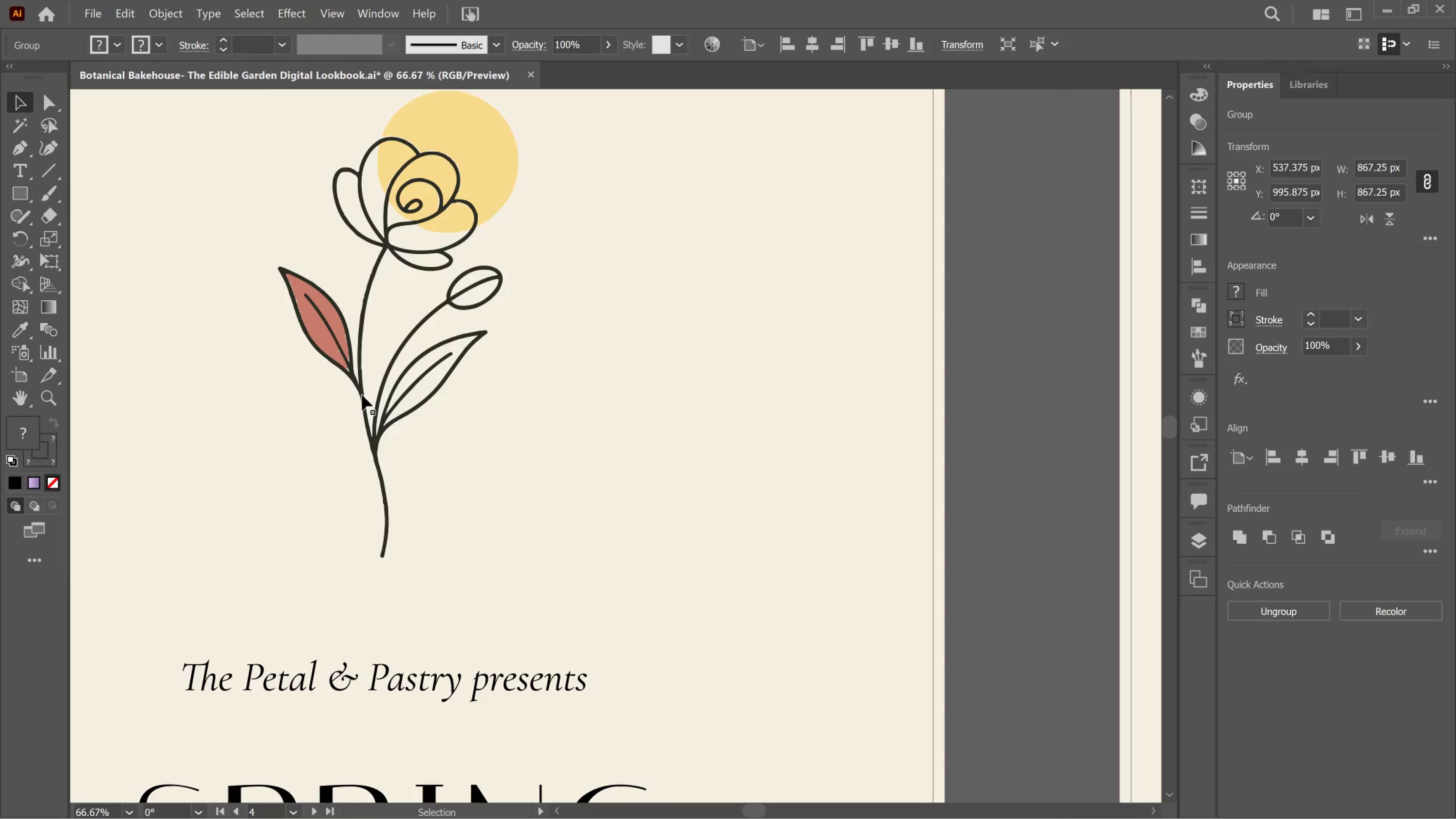 
hold_key(key=AltLeft, duration=0.39)
scroll: coordinate [364, 393], scroll_direction: up, amount: 3.0
 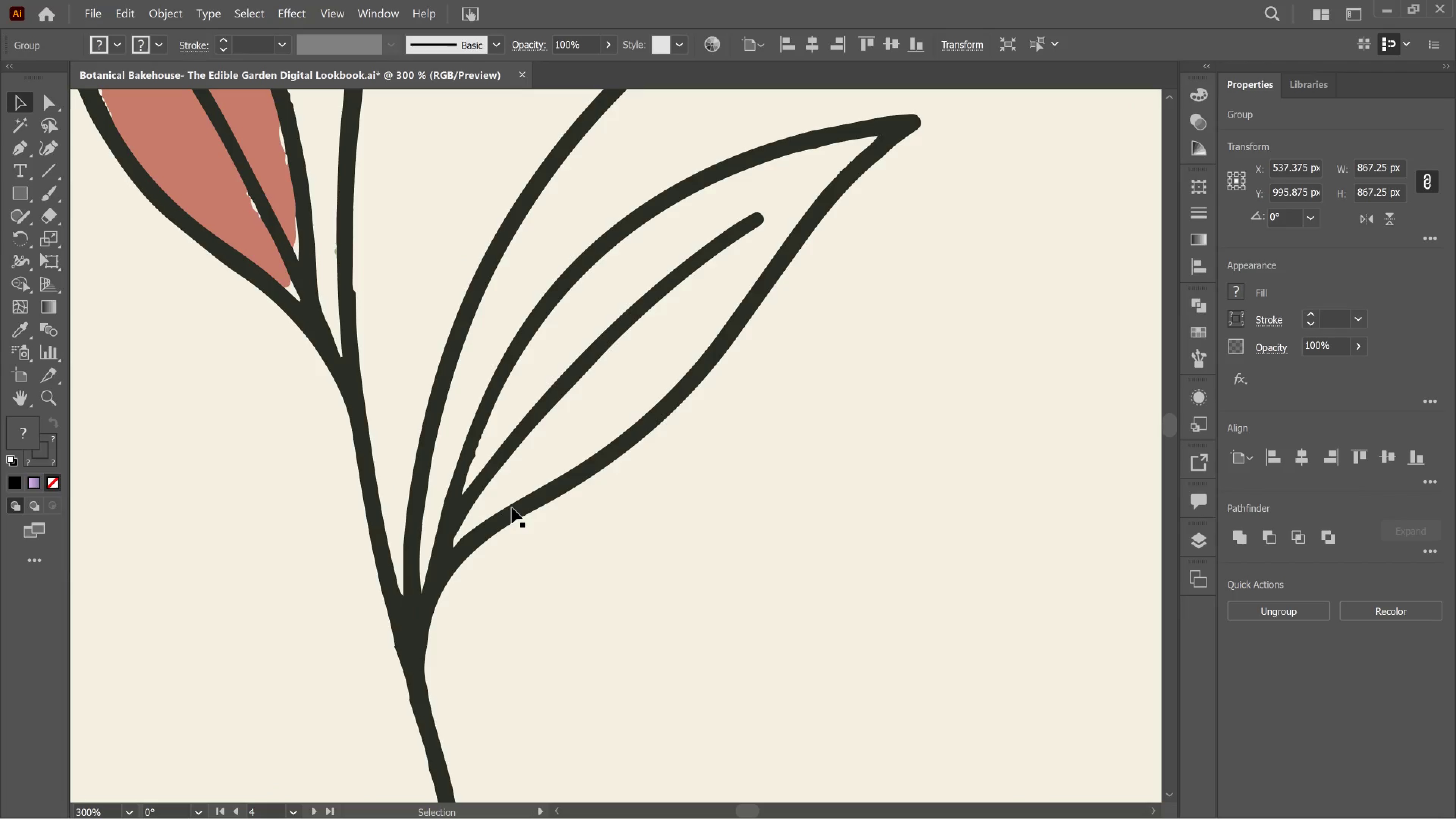 
left_click([512, 510])
 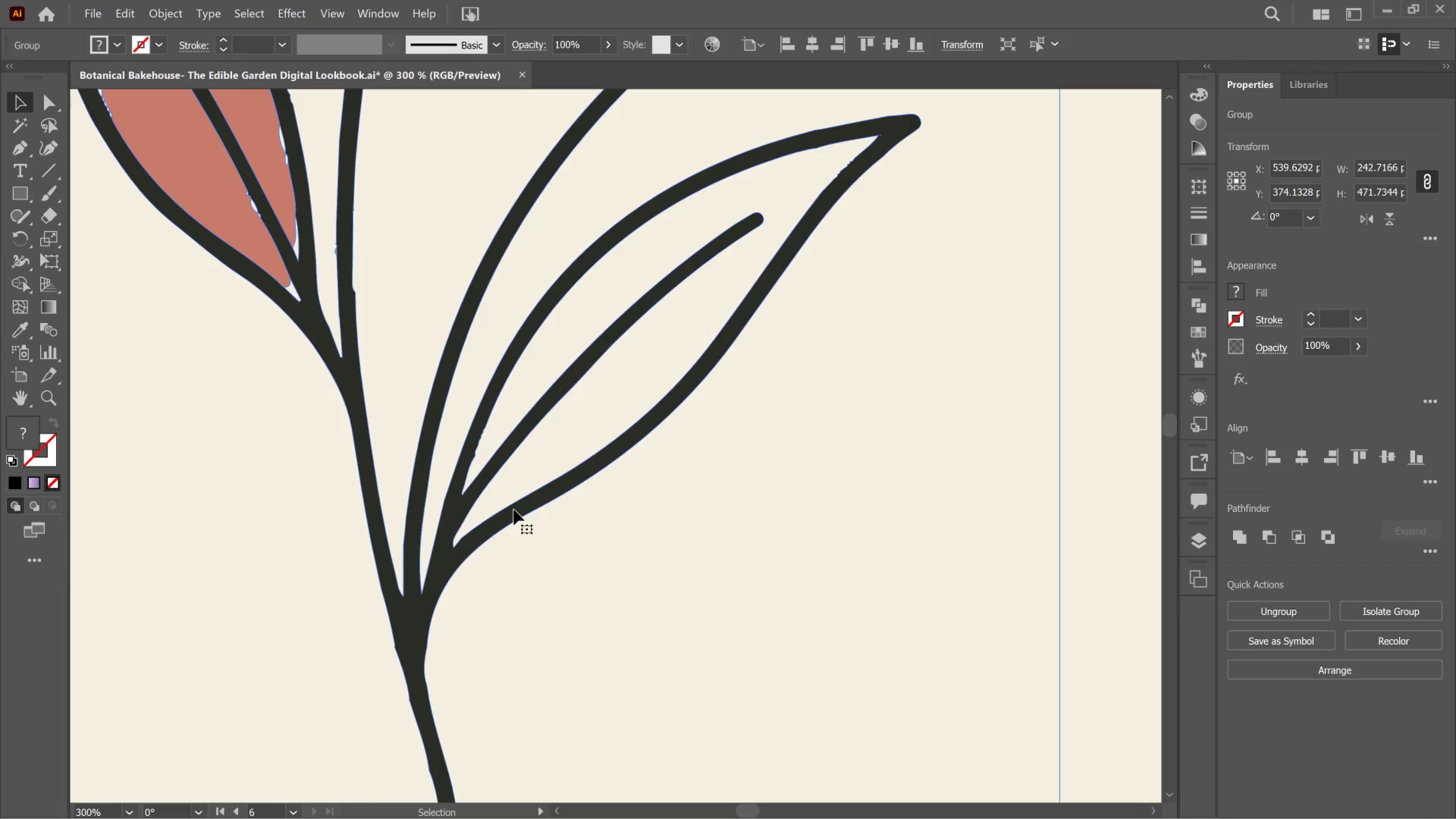 
hold_key(key=AltLeft, duration=2.97)
scroll: coordinate [514, 510], scroll_direction: down, amount: 4.0
 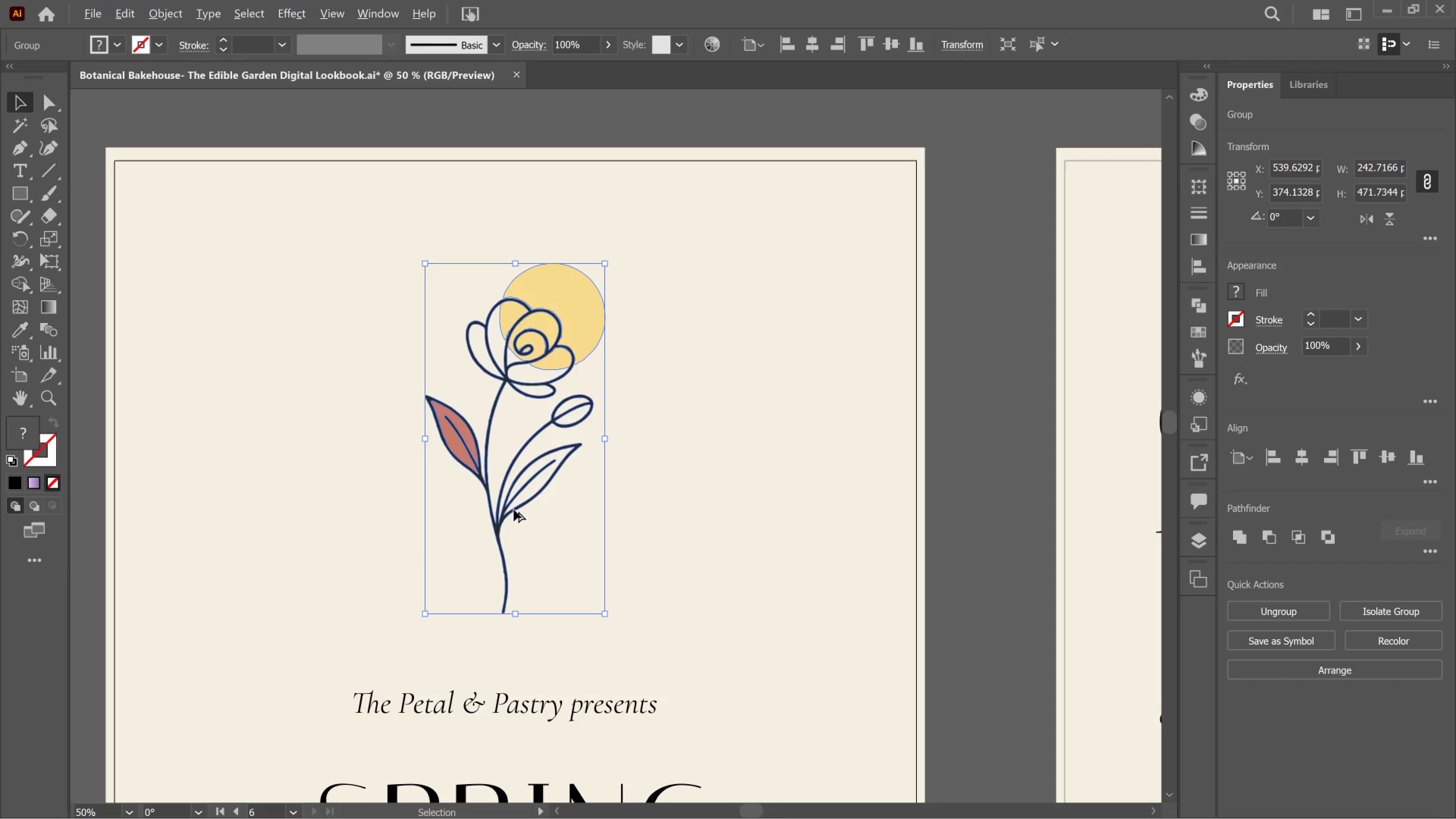 
scroll: coordinate [514, 510], scroll_direction: up, amount: 2.0
 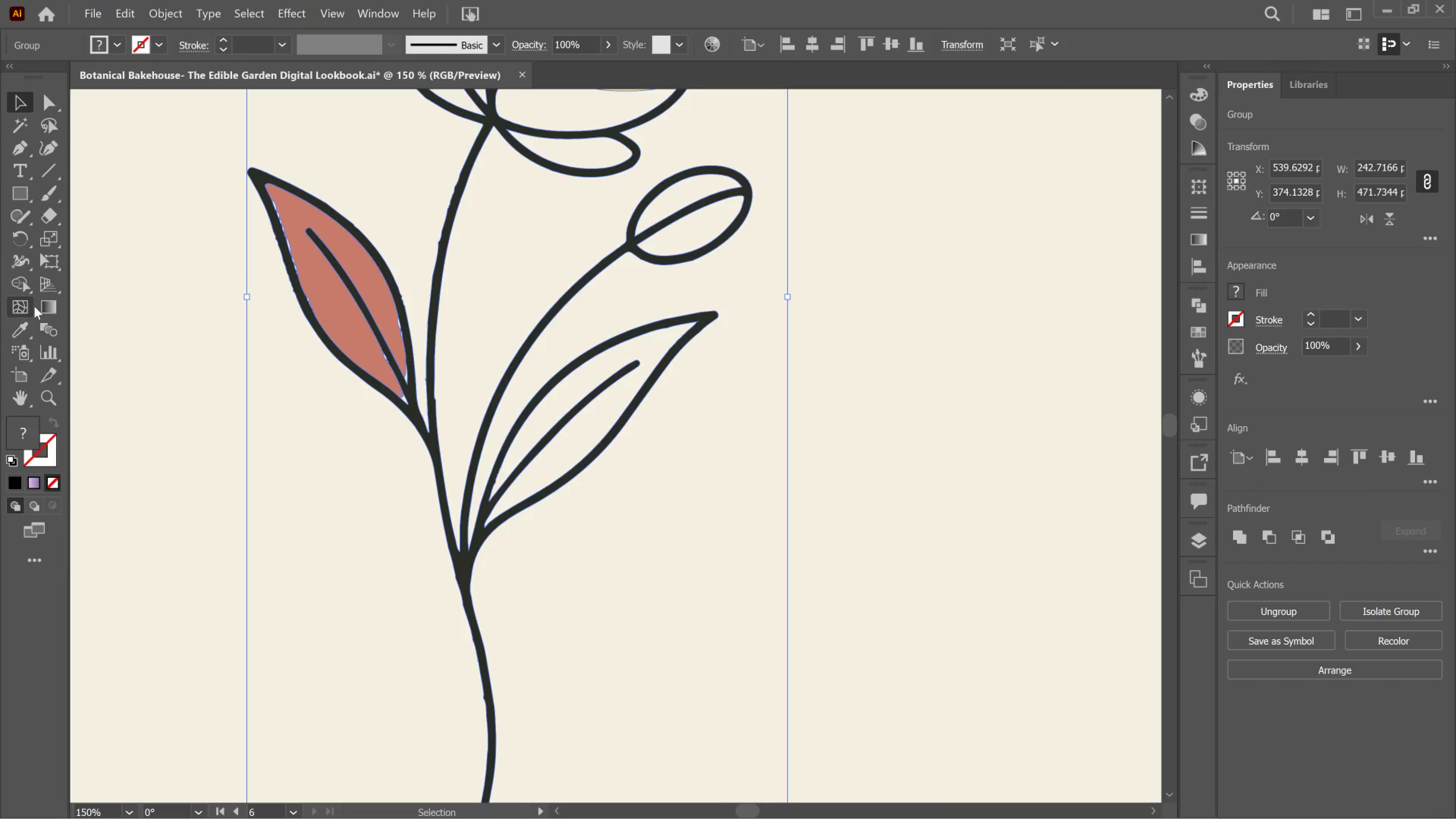 
left_click([21, 284])
 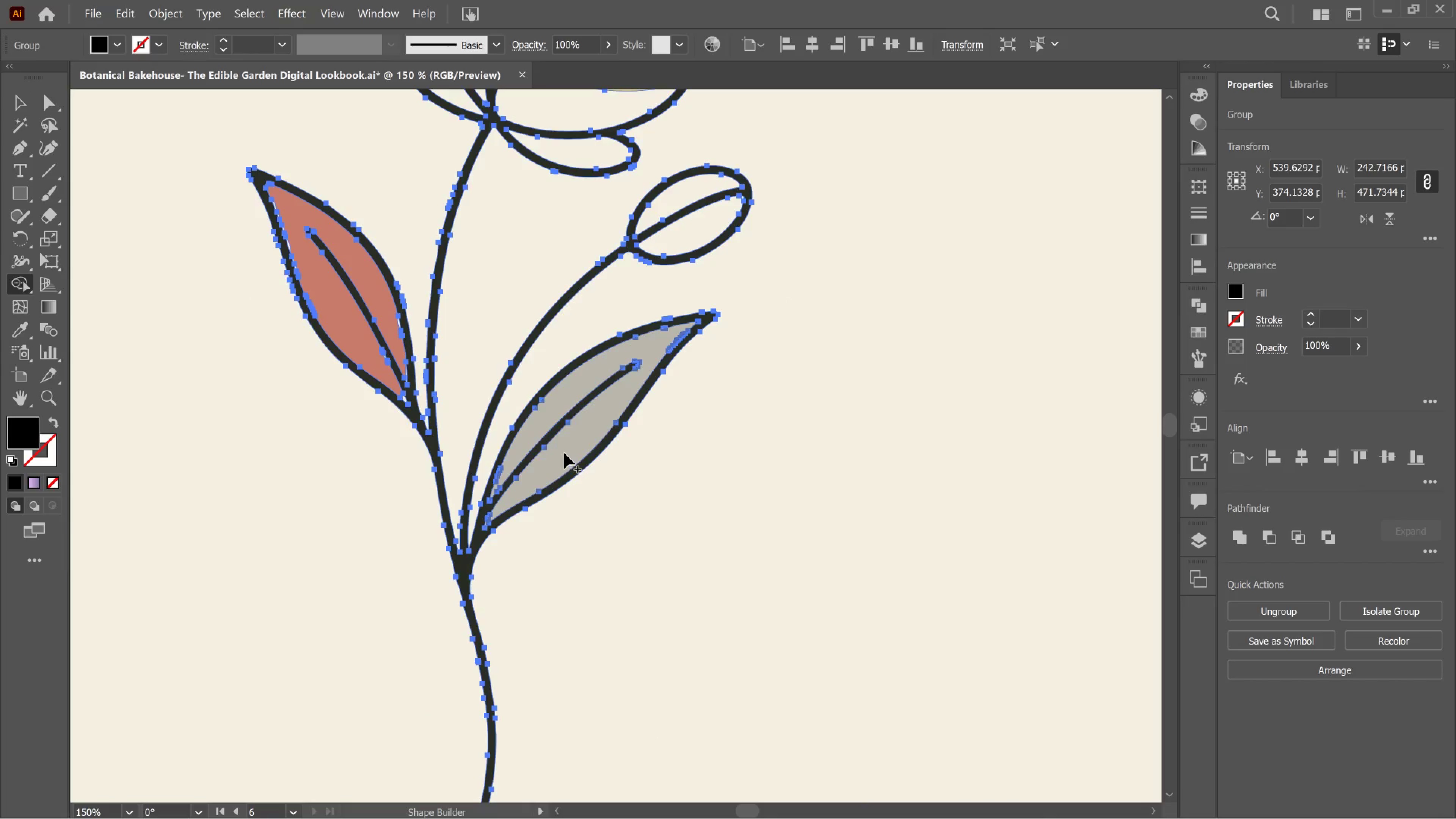 
left_click([564, 453])
 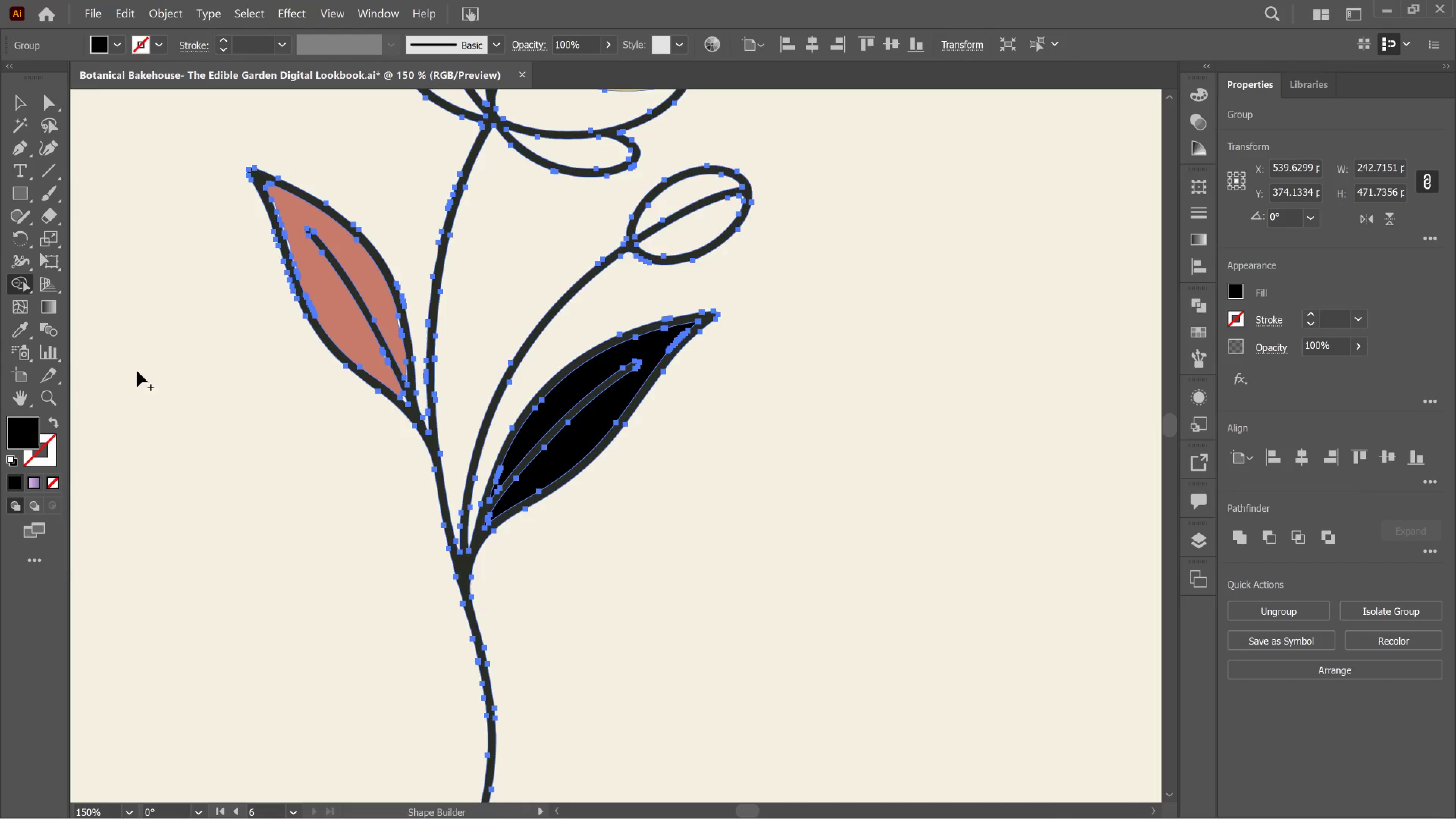 
wait(8.27)
 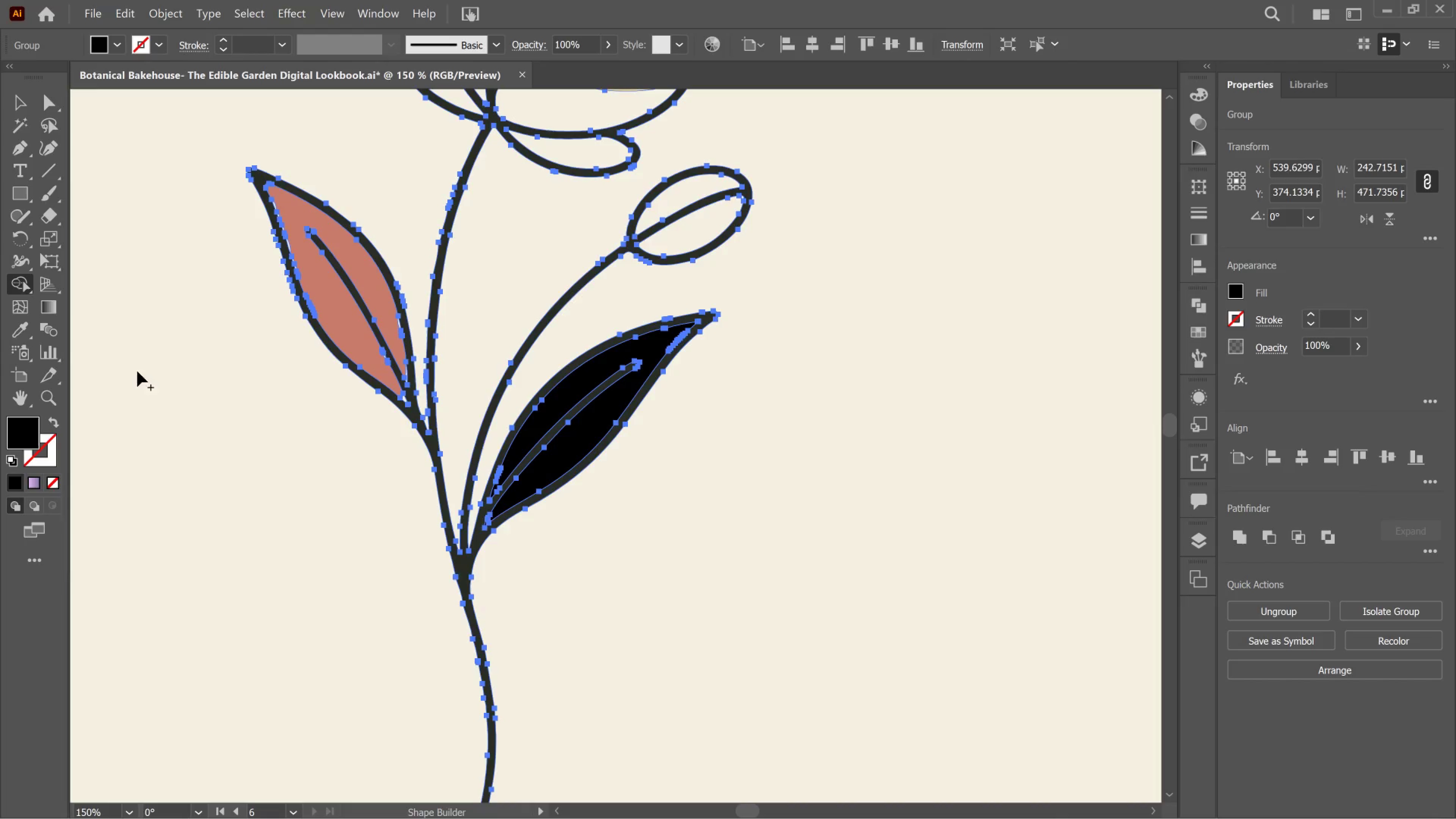 
key(I)
 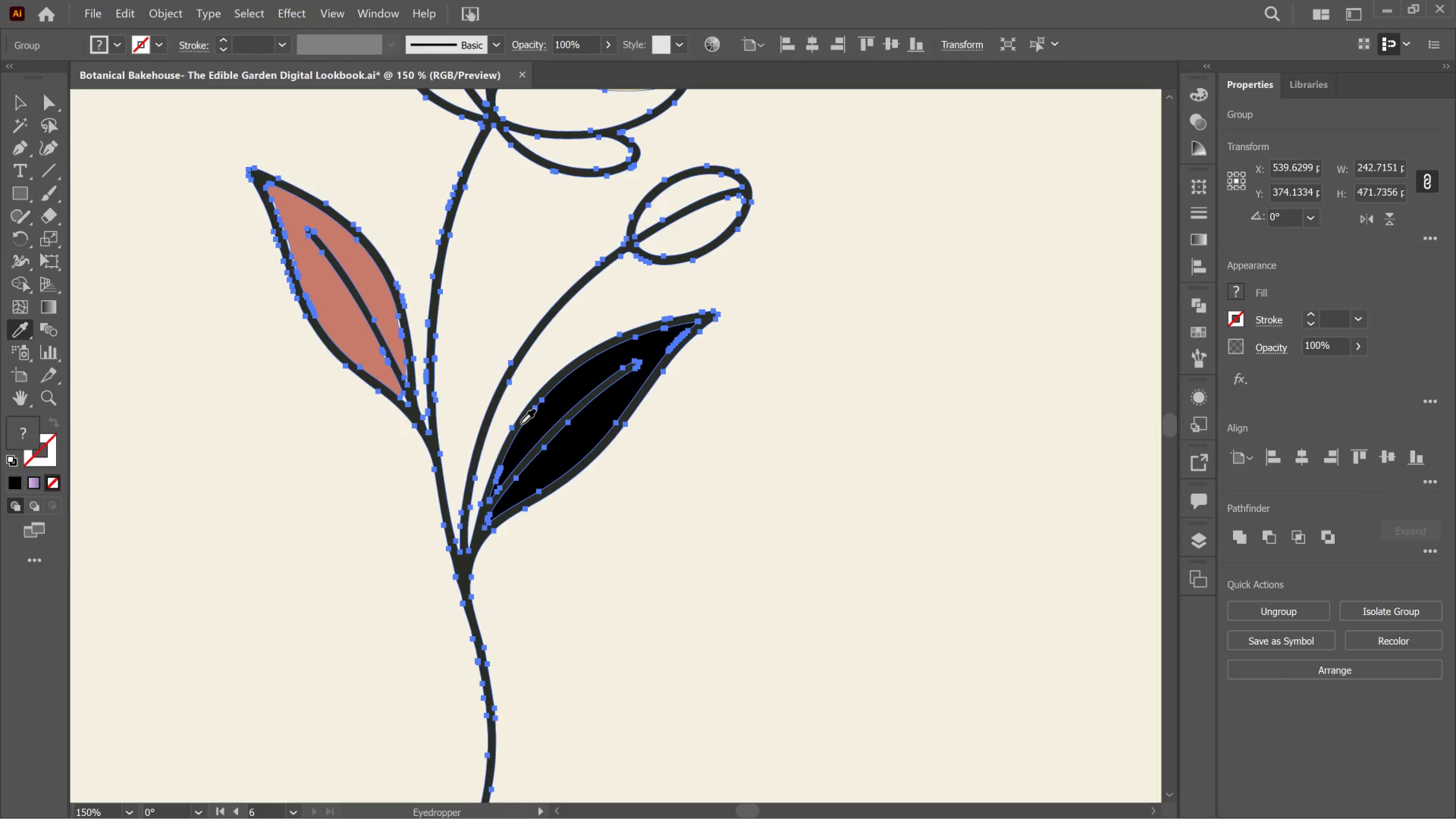 
key(V)
 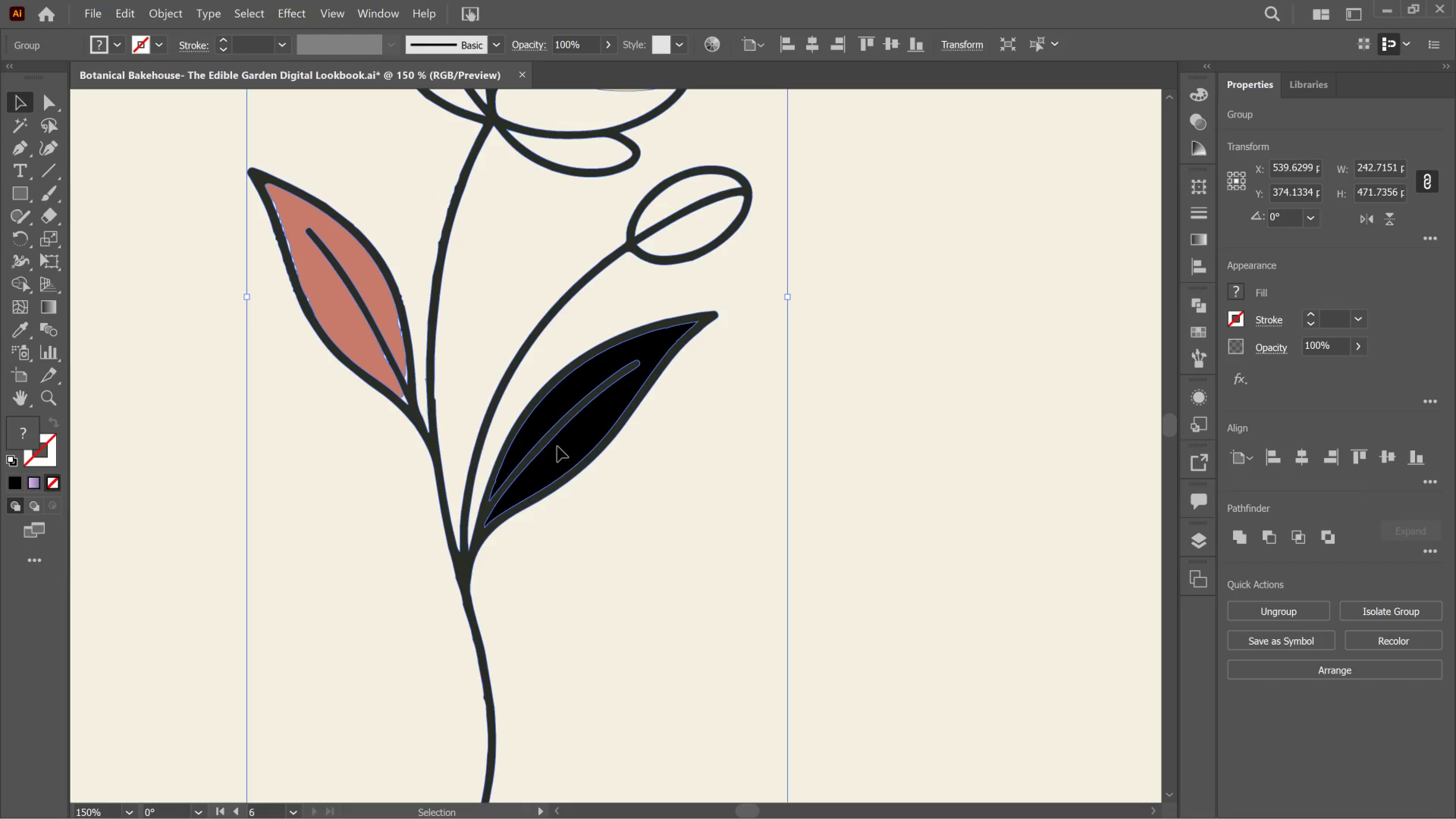 
left_click([557, 446])
 